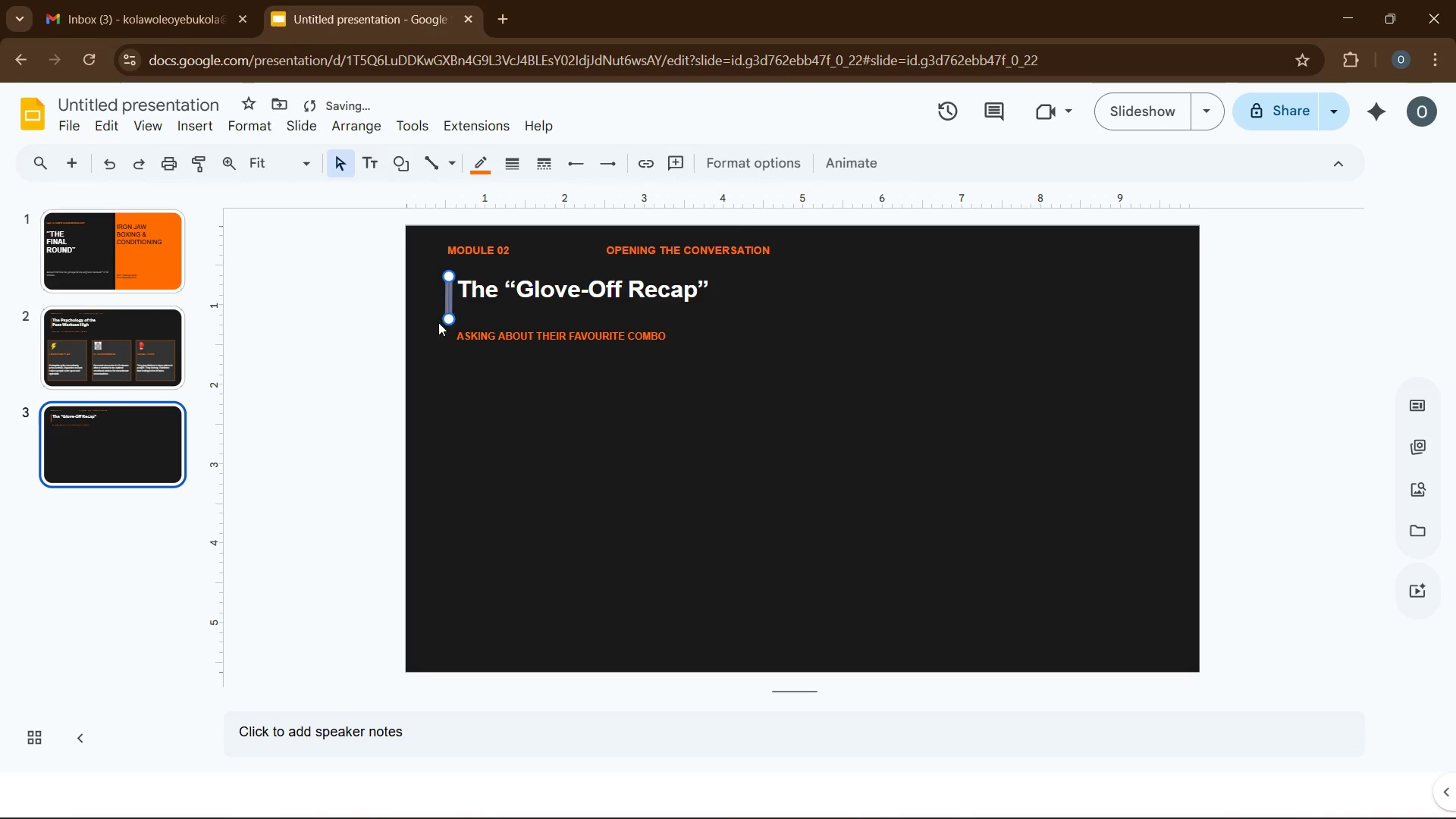 
key(ArrowUp)
 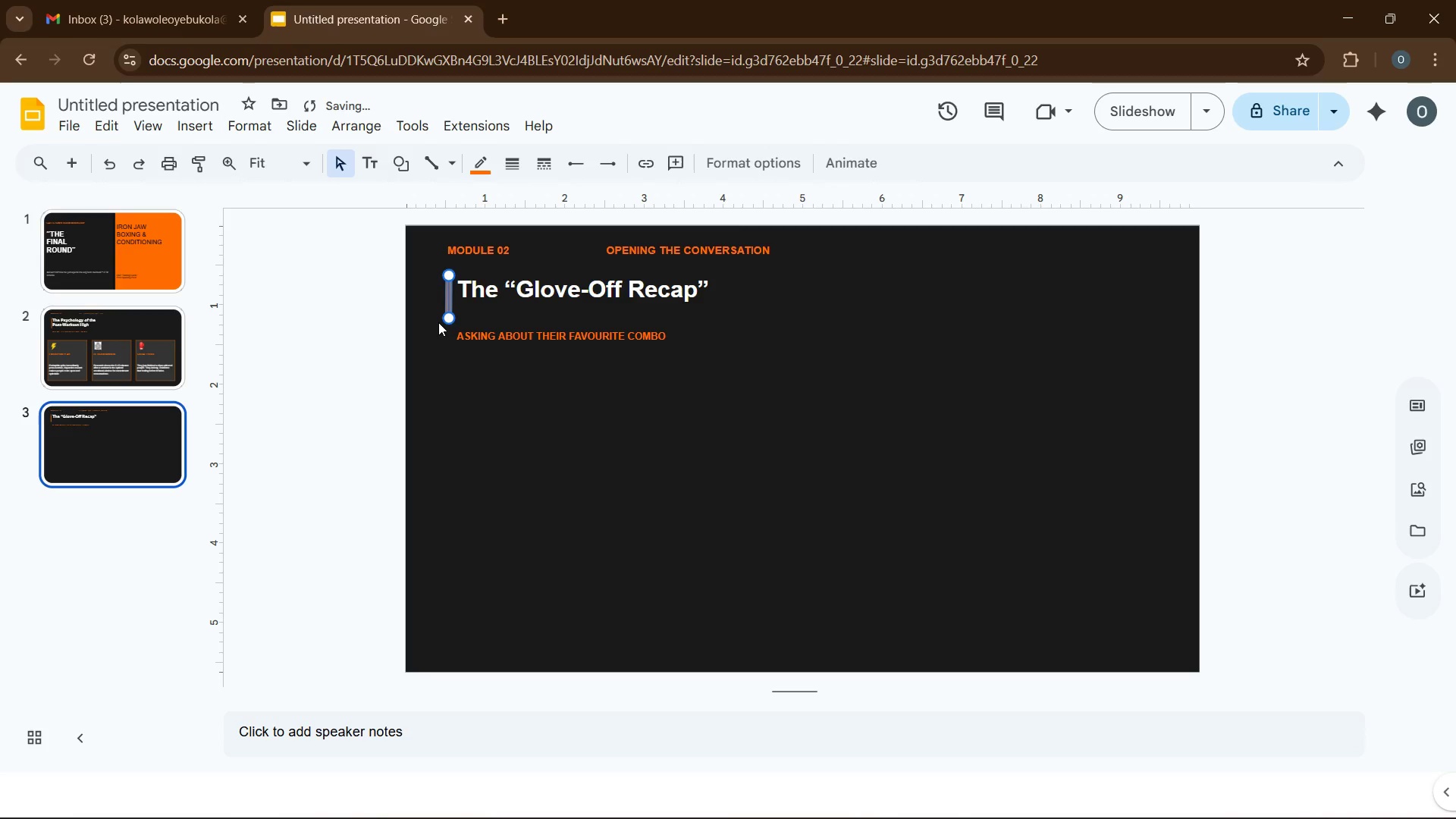 
key(ArrowUp)
 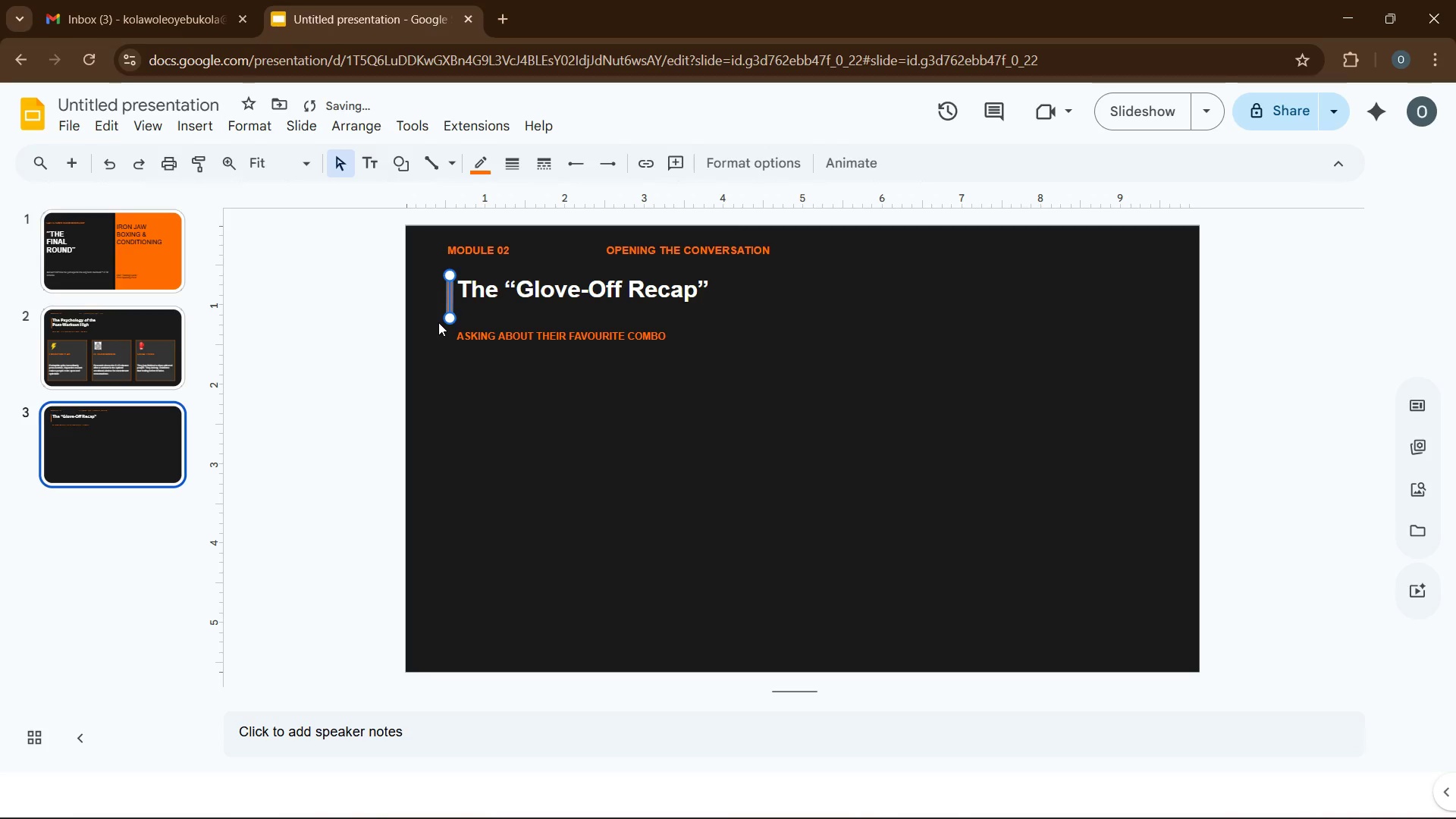 
key(ArrowRight)
 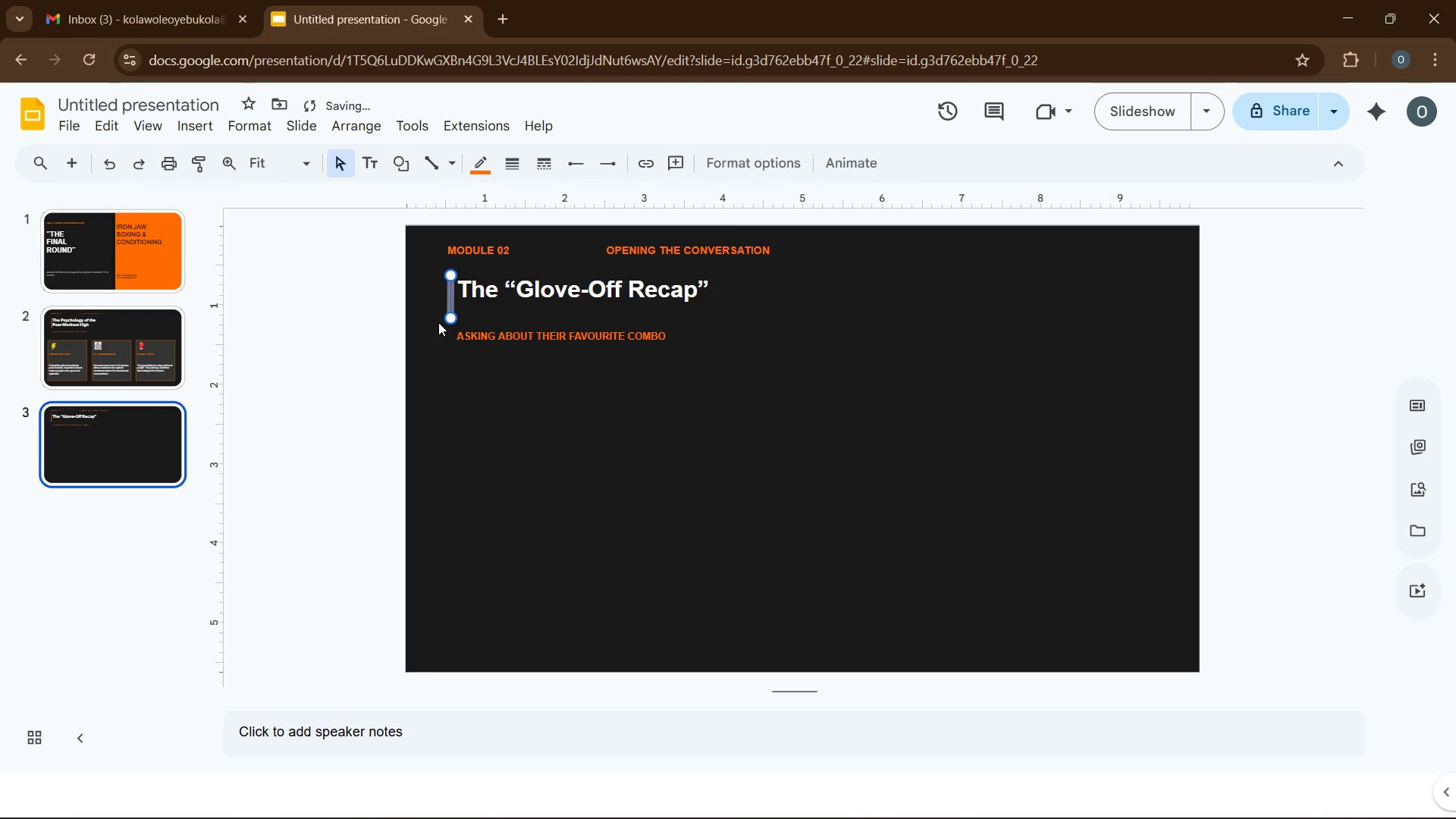 
key(ArrowRight)
 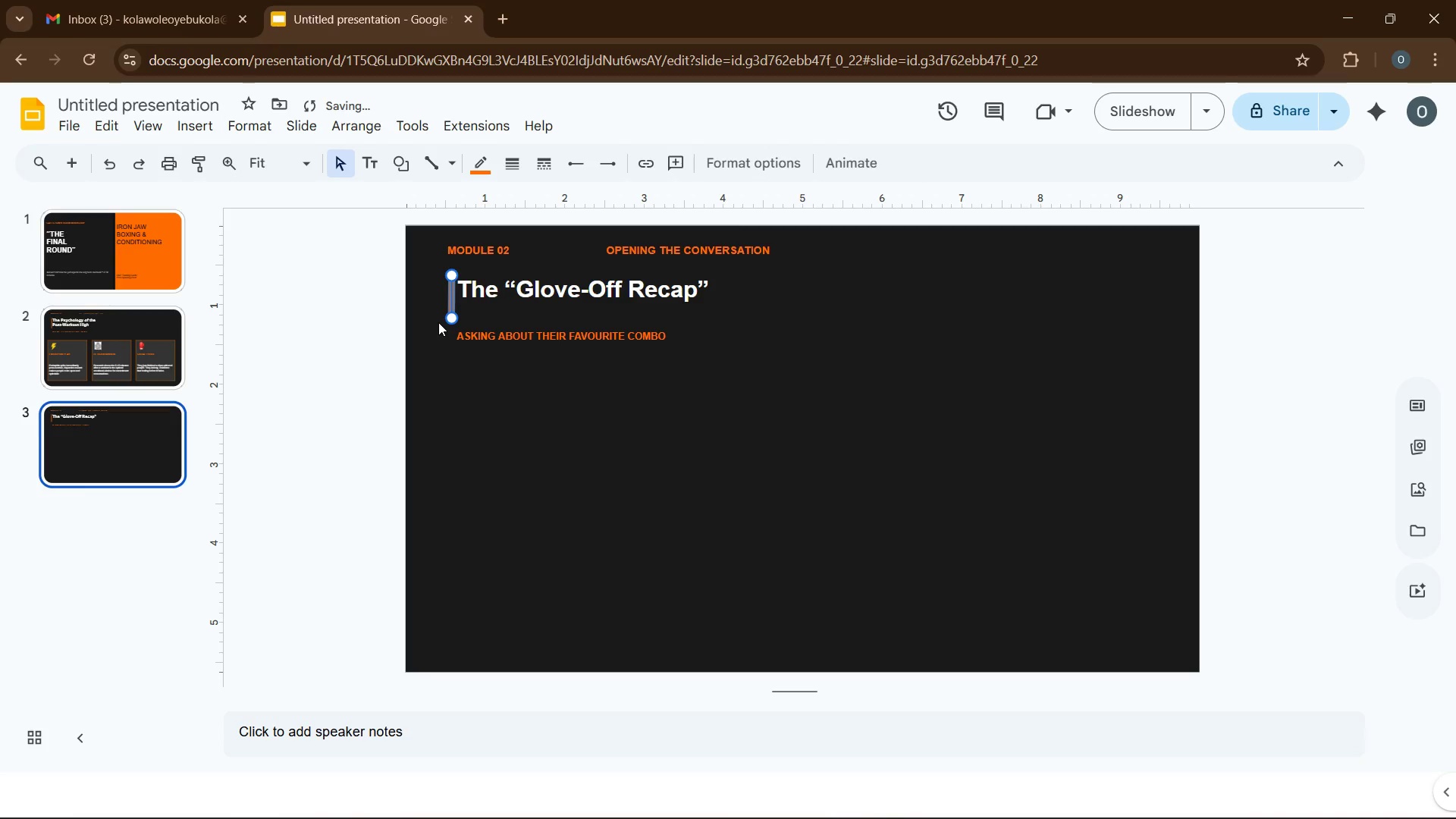 
key(ArrowRight)
 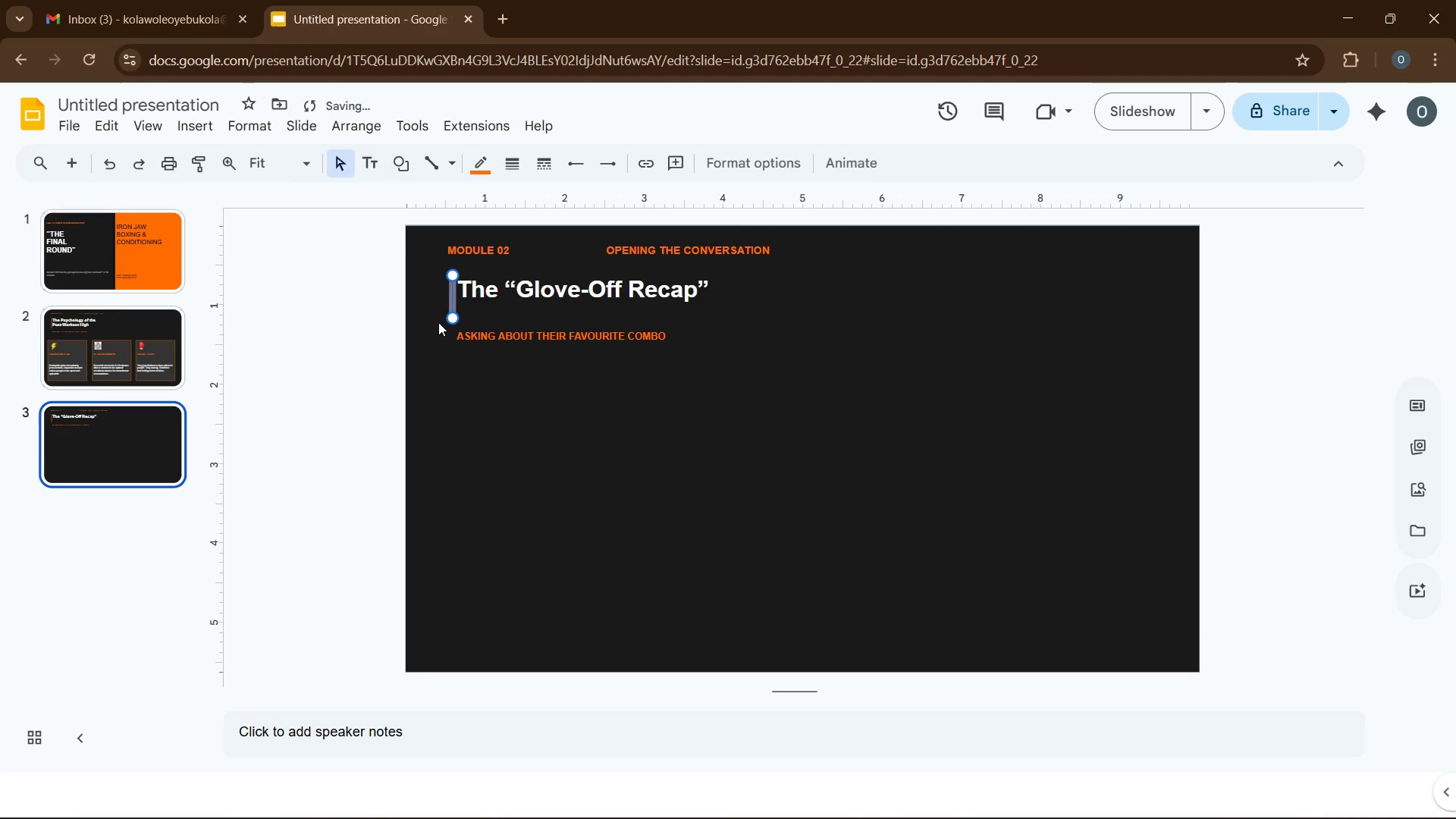 
key(ArrowRight)
 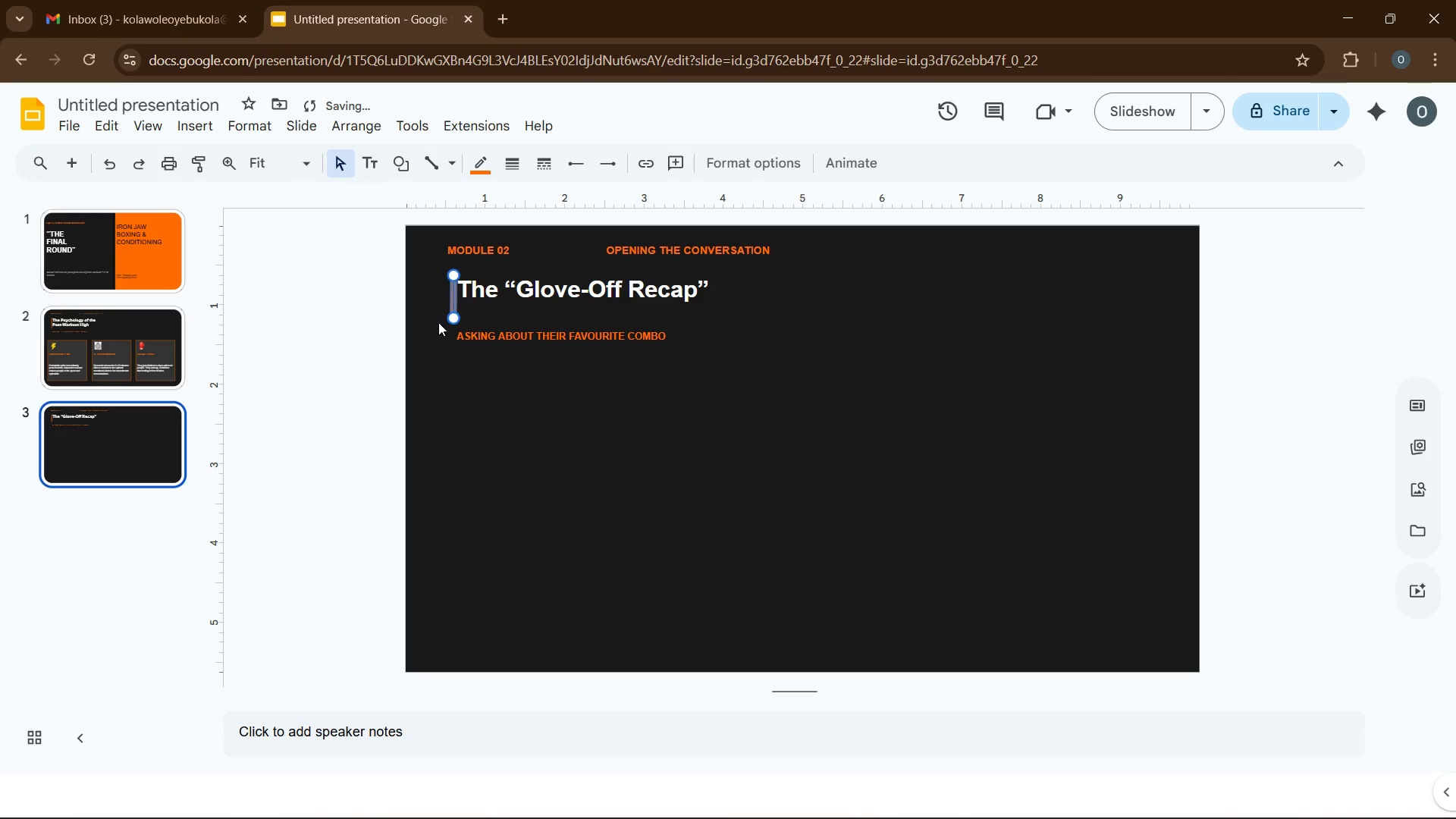 
key(ArrowRight)
 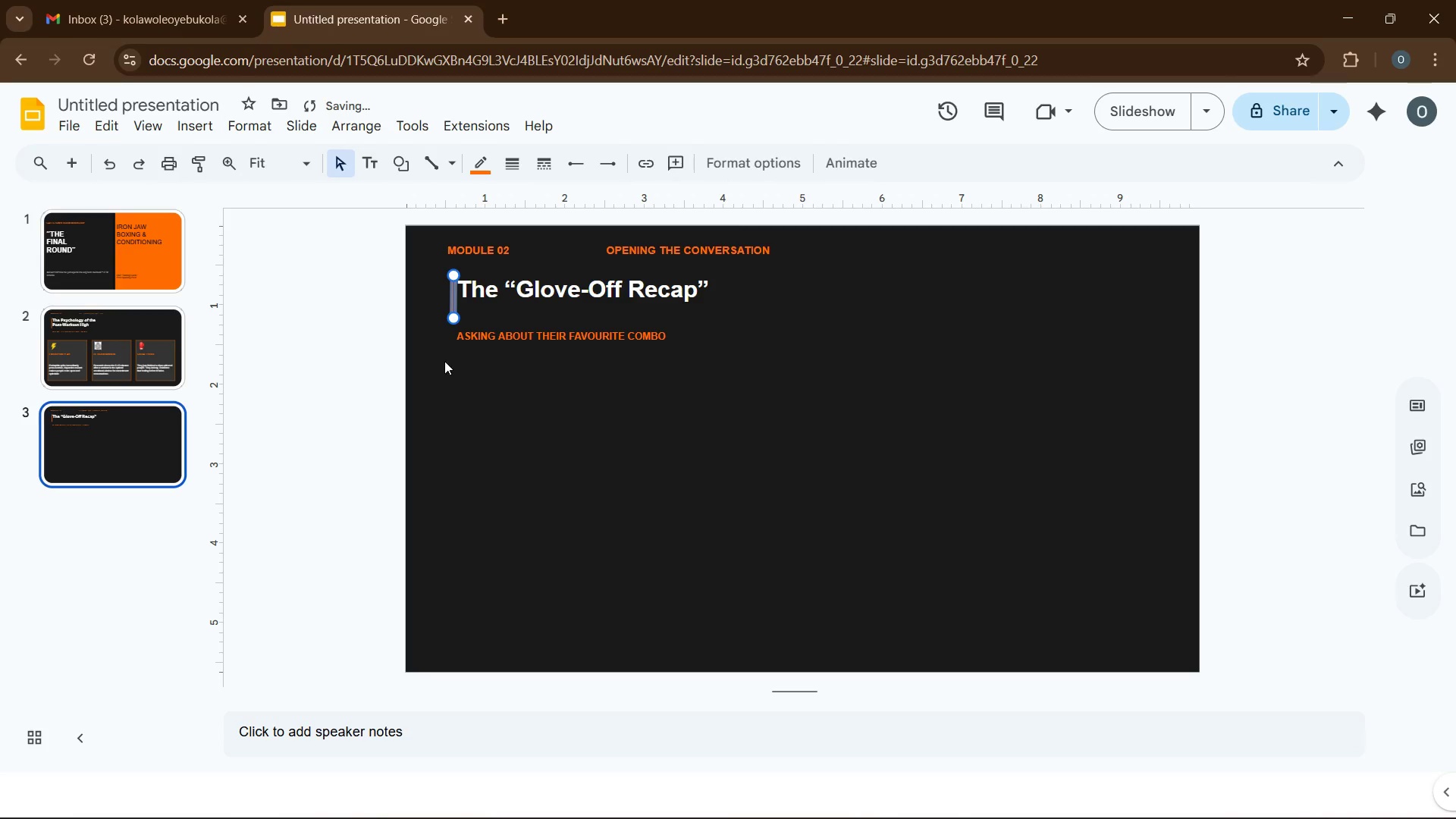 
left_click([444, 362])
 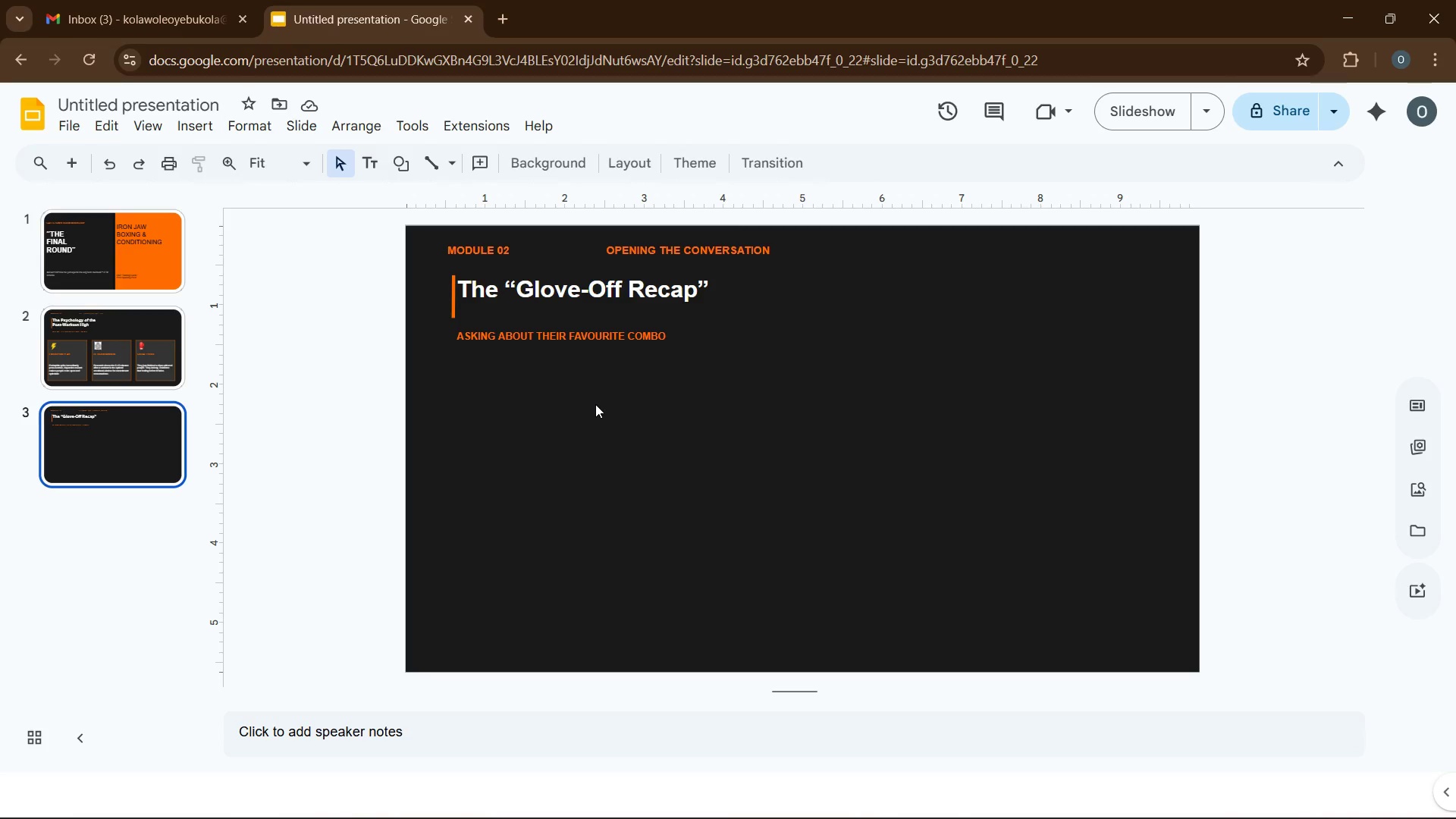 
wait(11.94)
 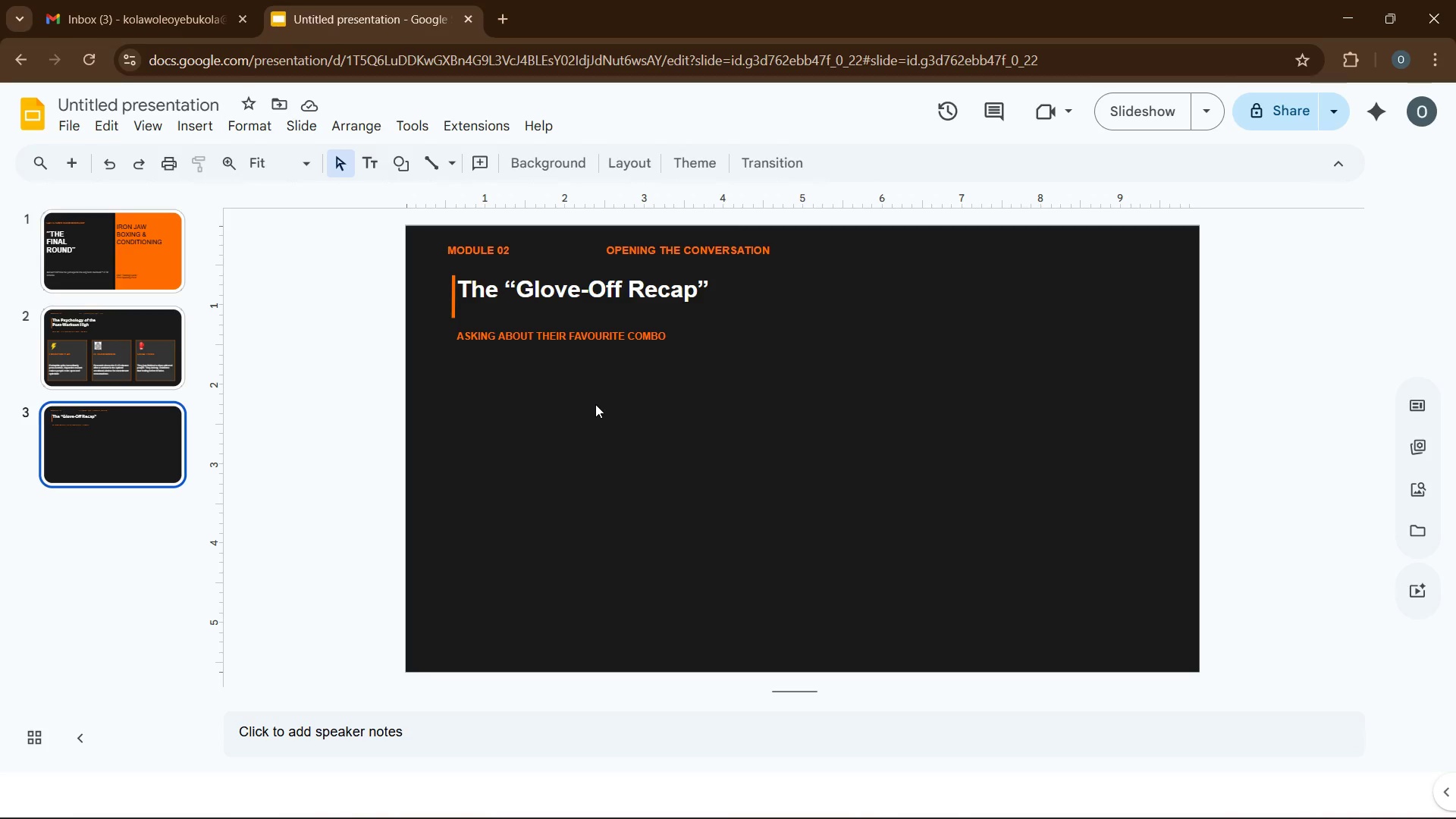 
left_click([573, 334])
 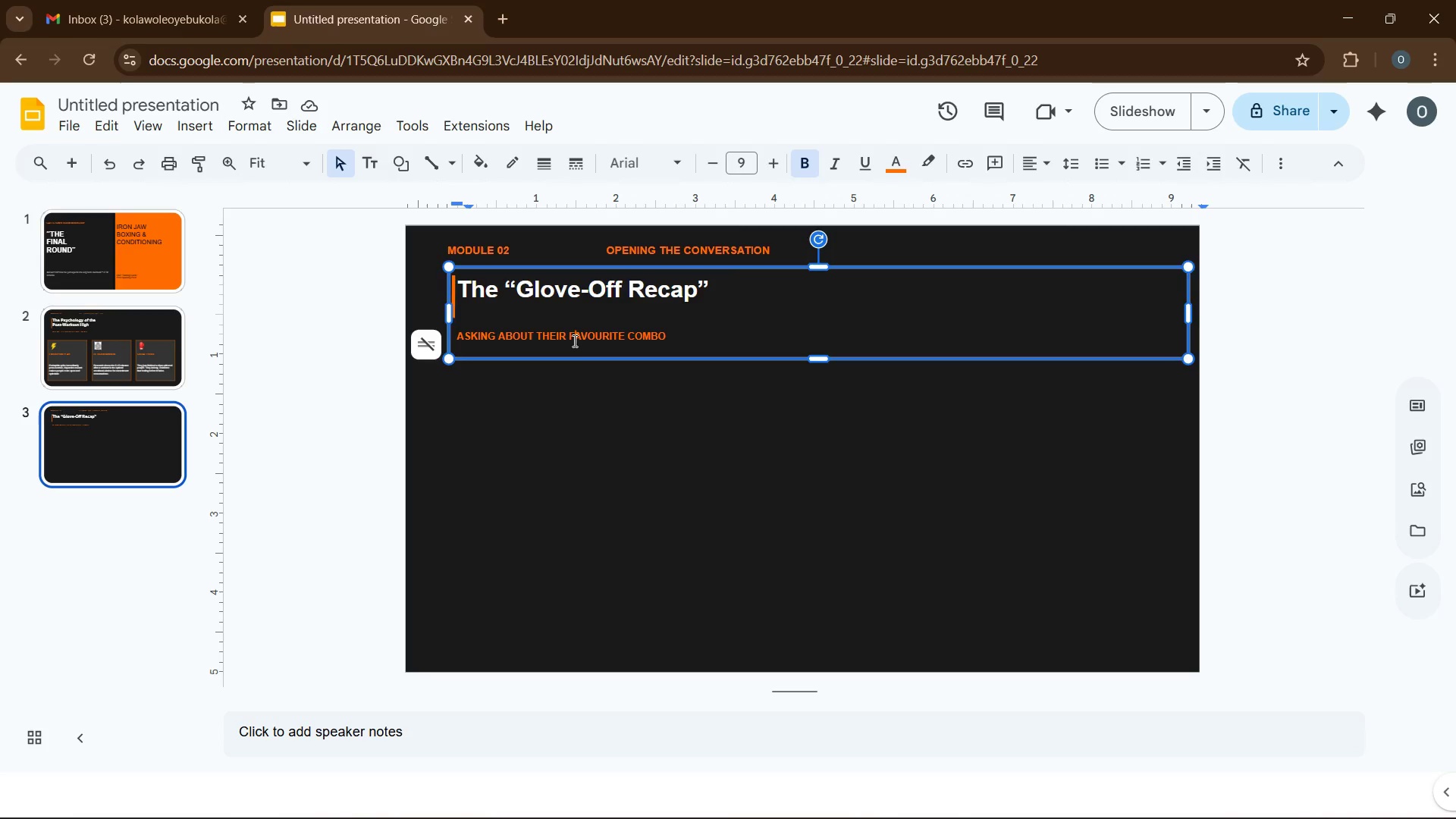 
wait(9.03)
 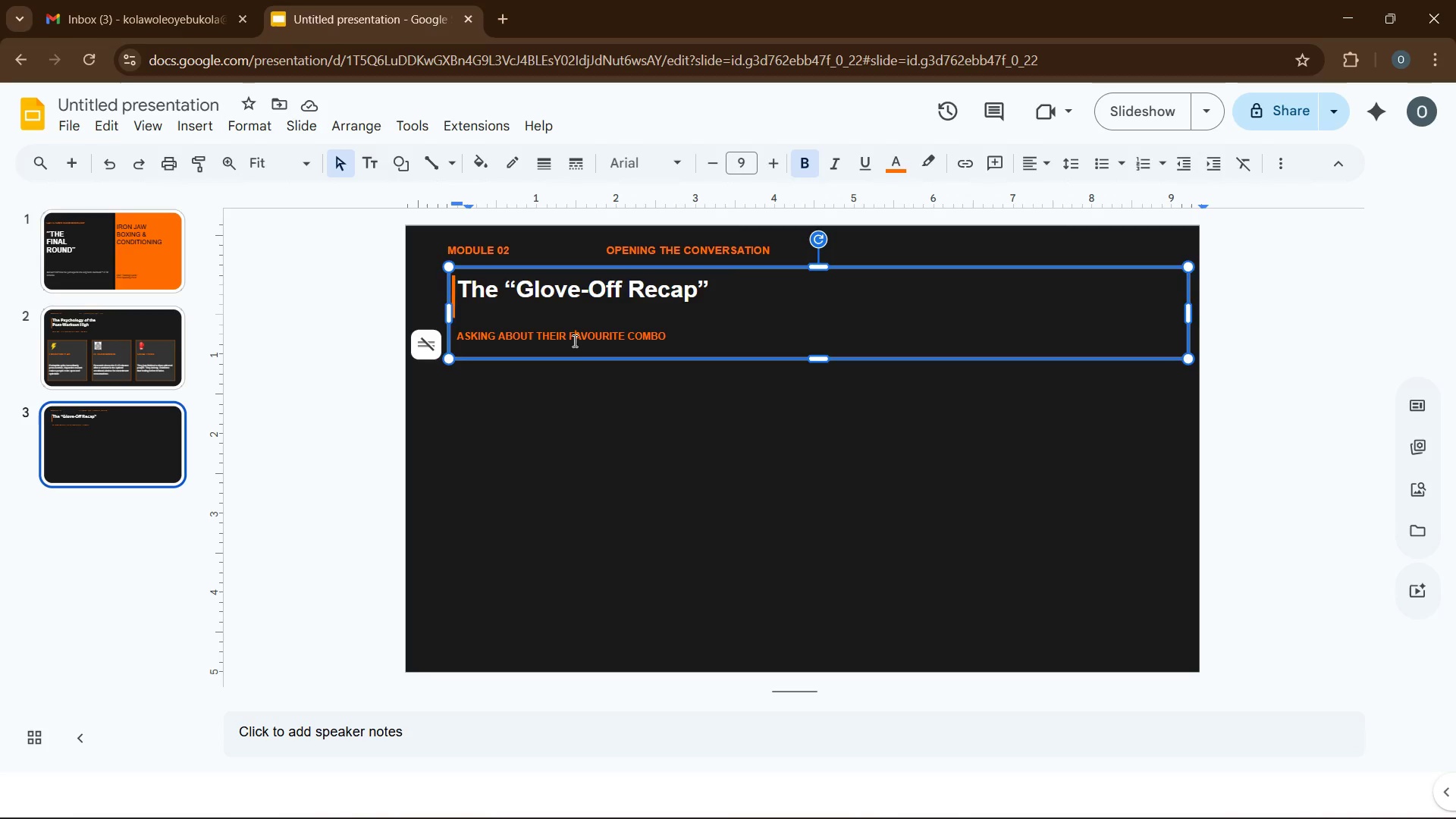 
left_click([679, 468])
 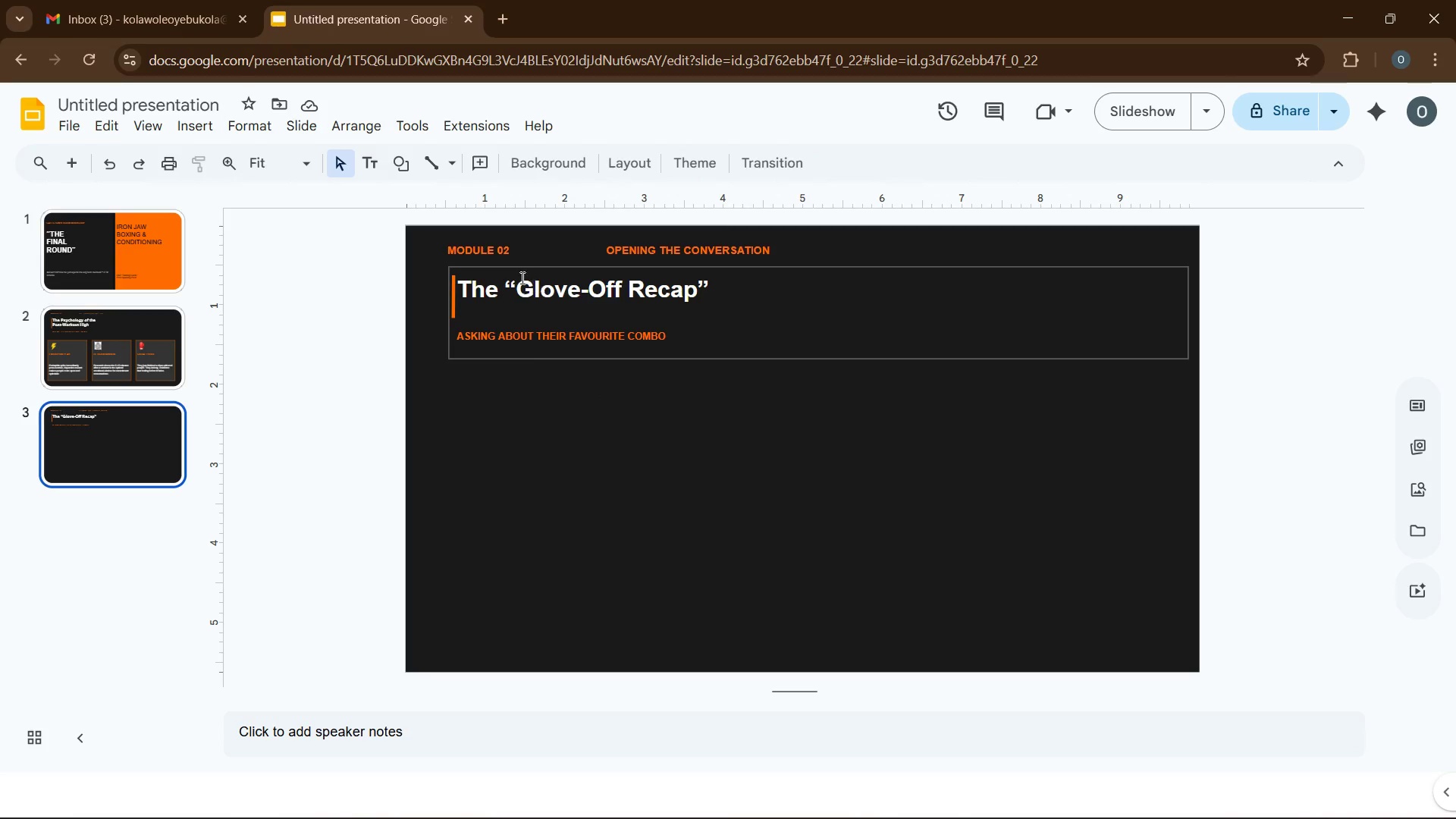 
left_click([212, 129])
 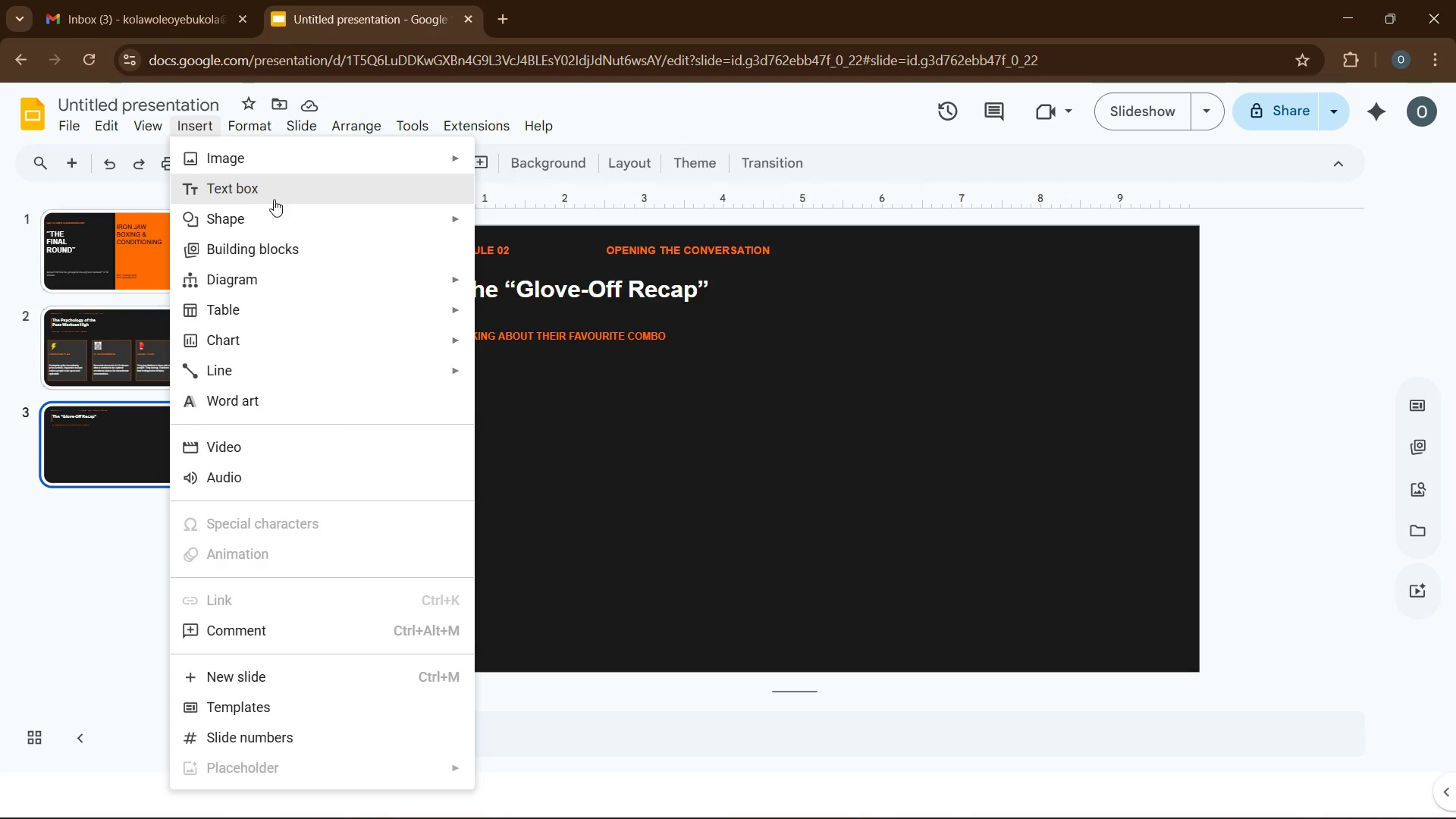 
left_click([274, 199])
 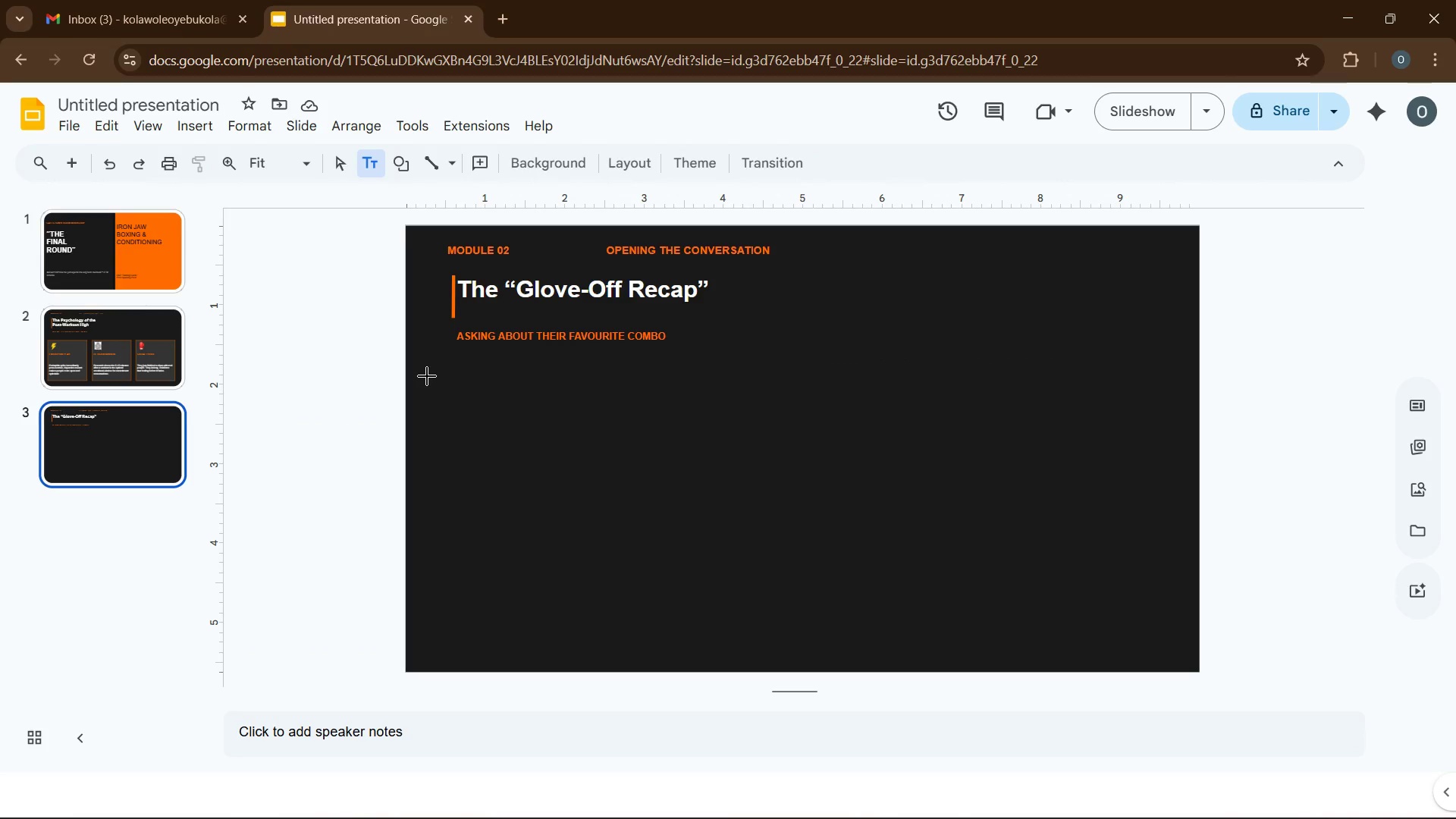 
left_click_drag(start_coordinate=[428, 377], to_coordinate=[795, 624])
 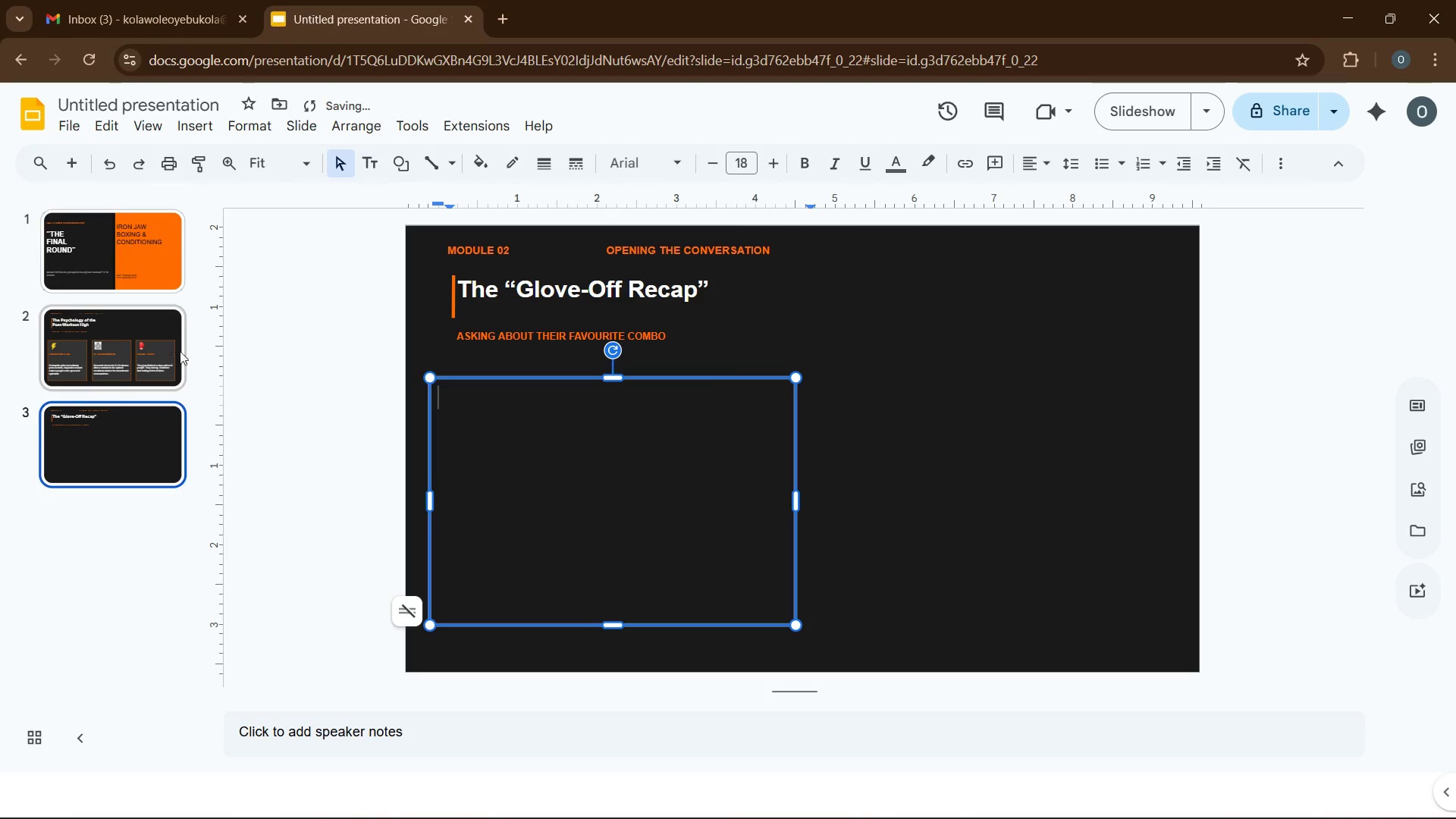 
right_click([548, 513])
 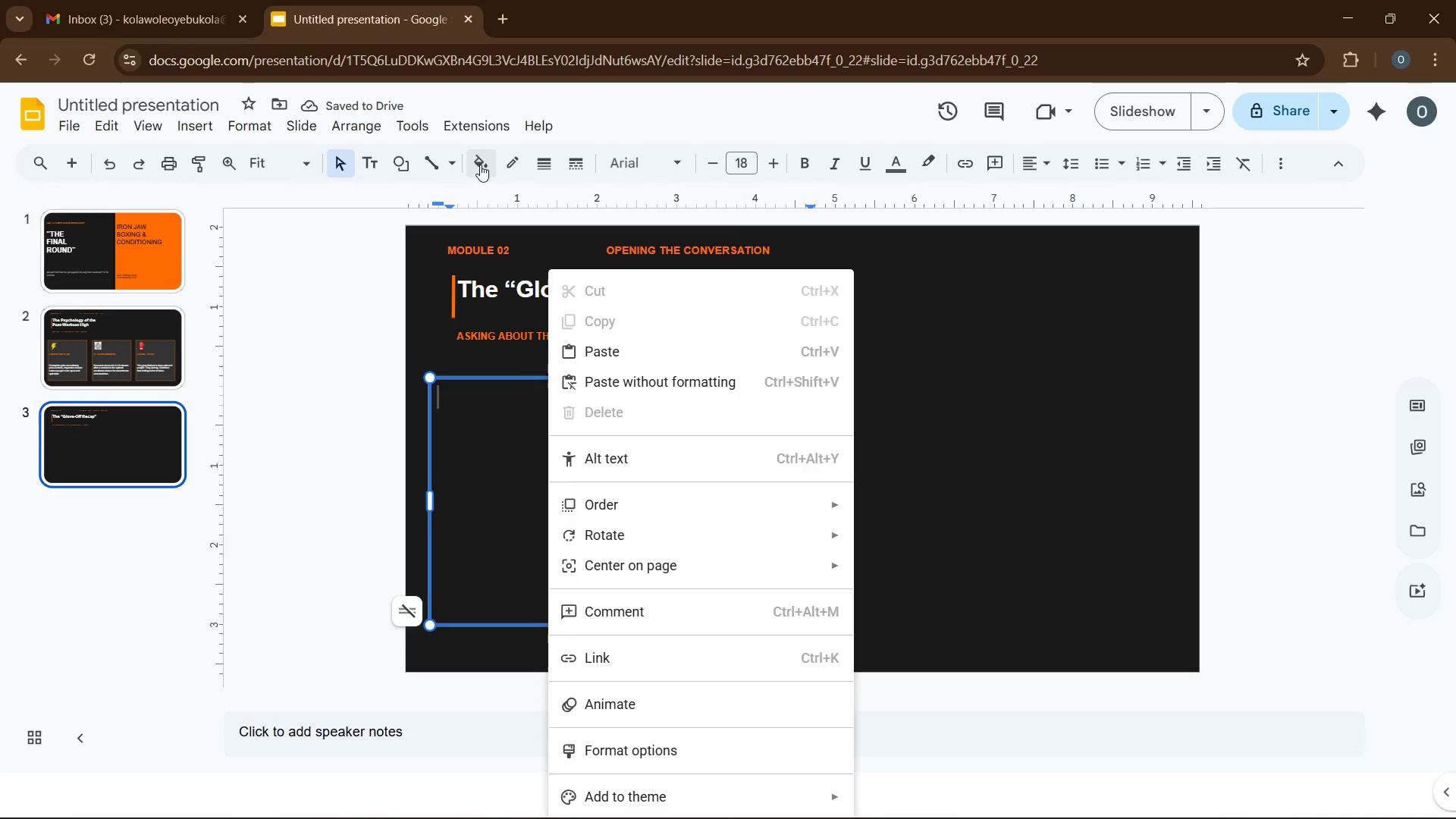 
left_click([472, 163])
 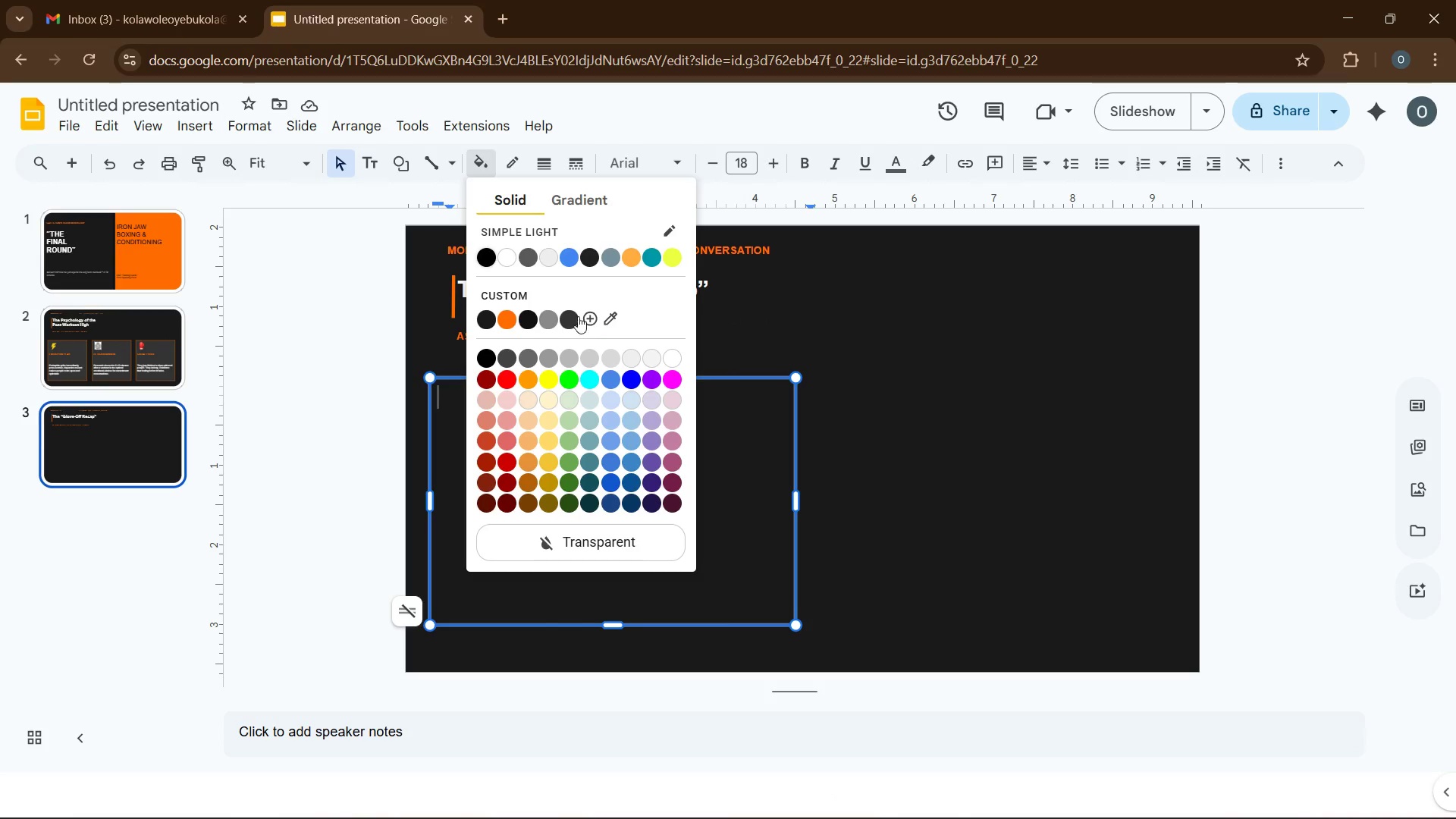 
left_click([595, 316])
 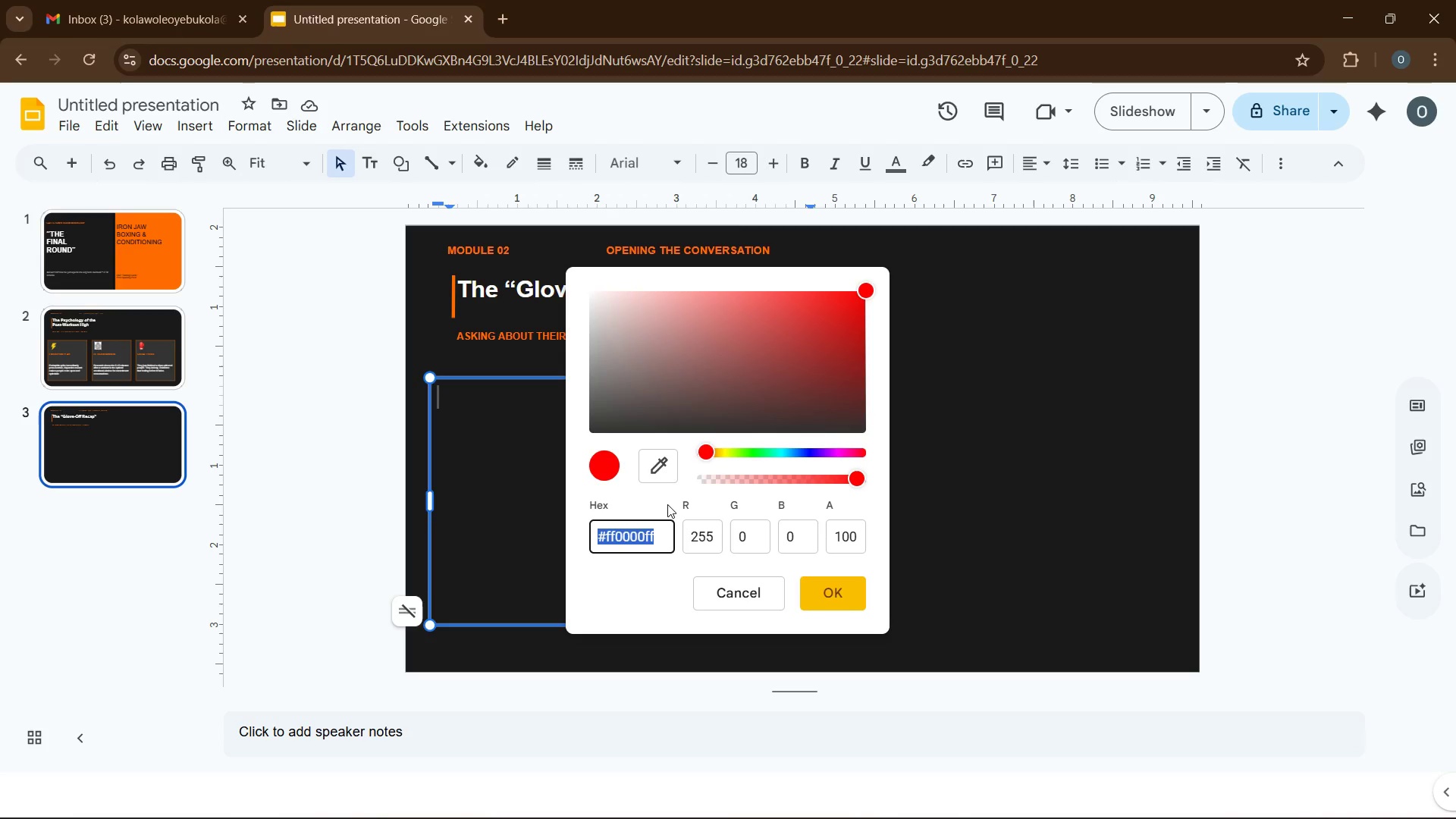 
type('333333)
 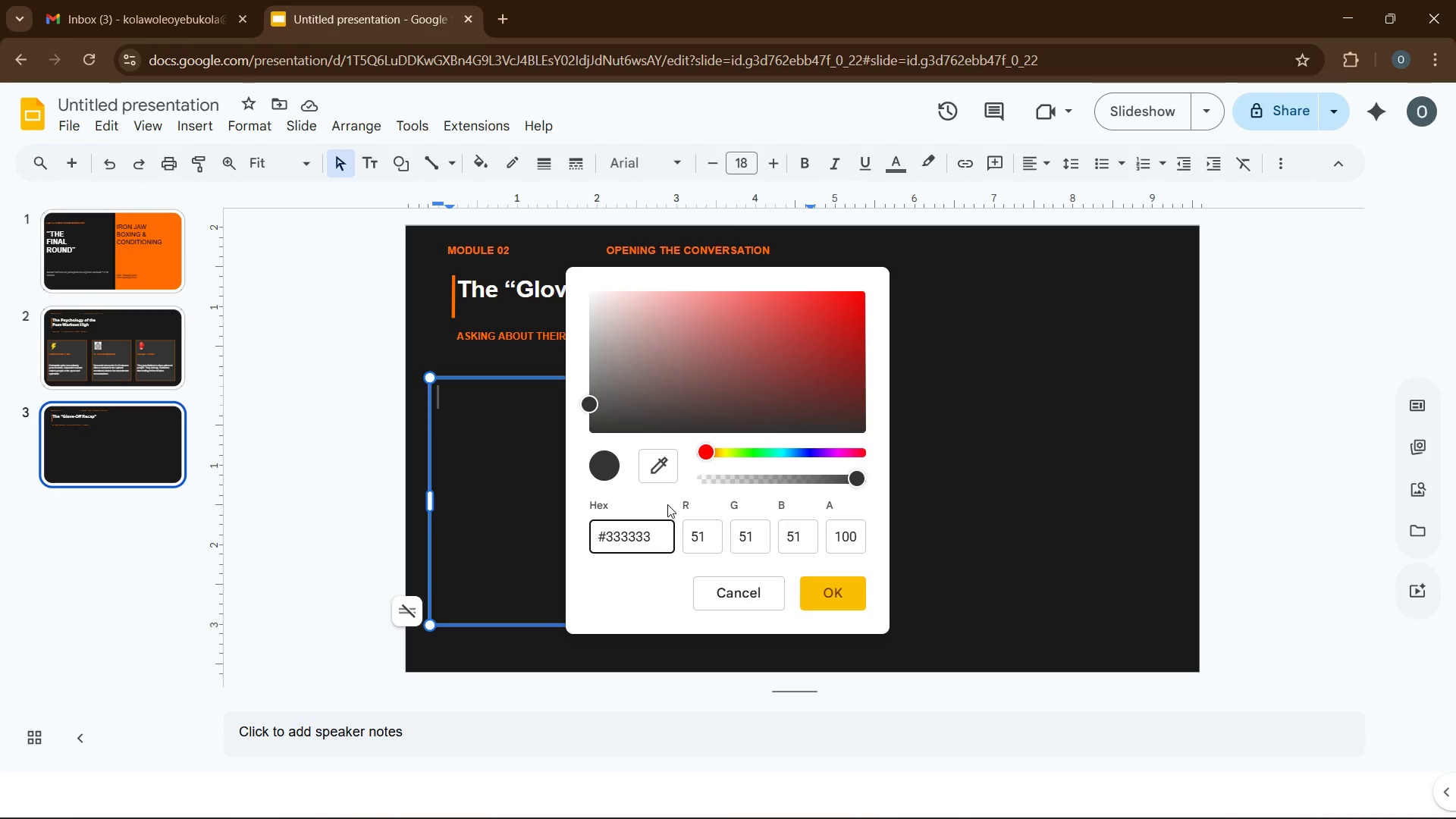 
key(Enter)
 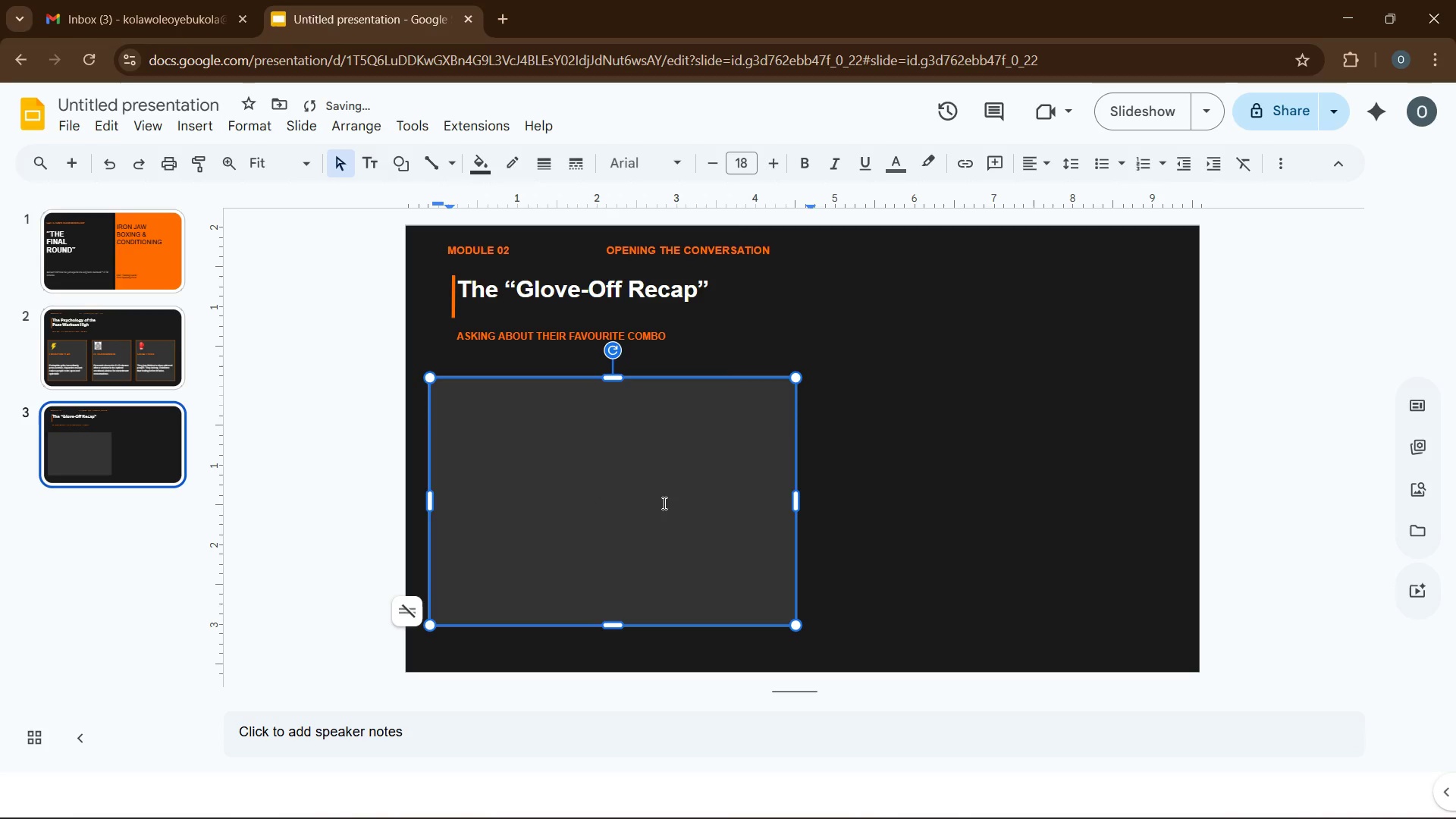 
left_click([662, 502])
 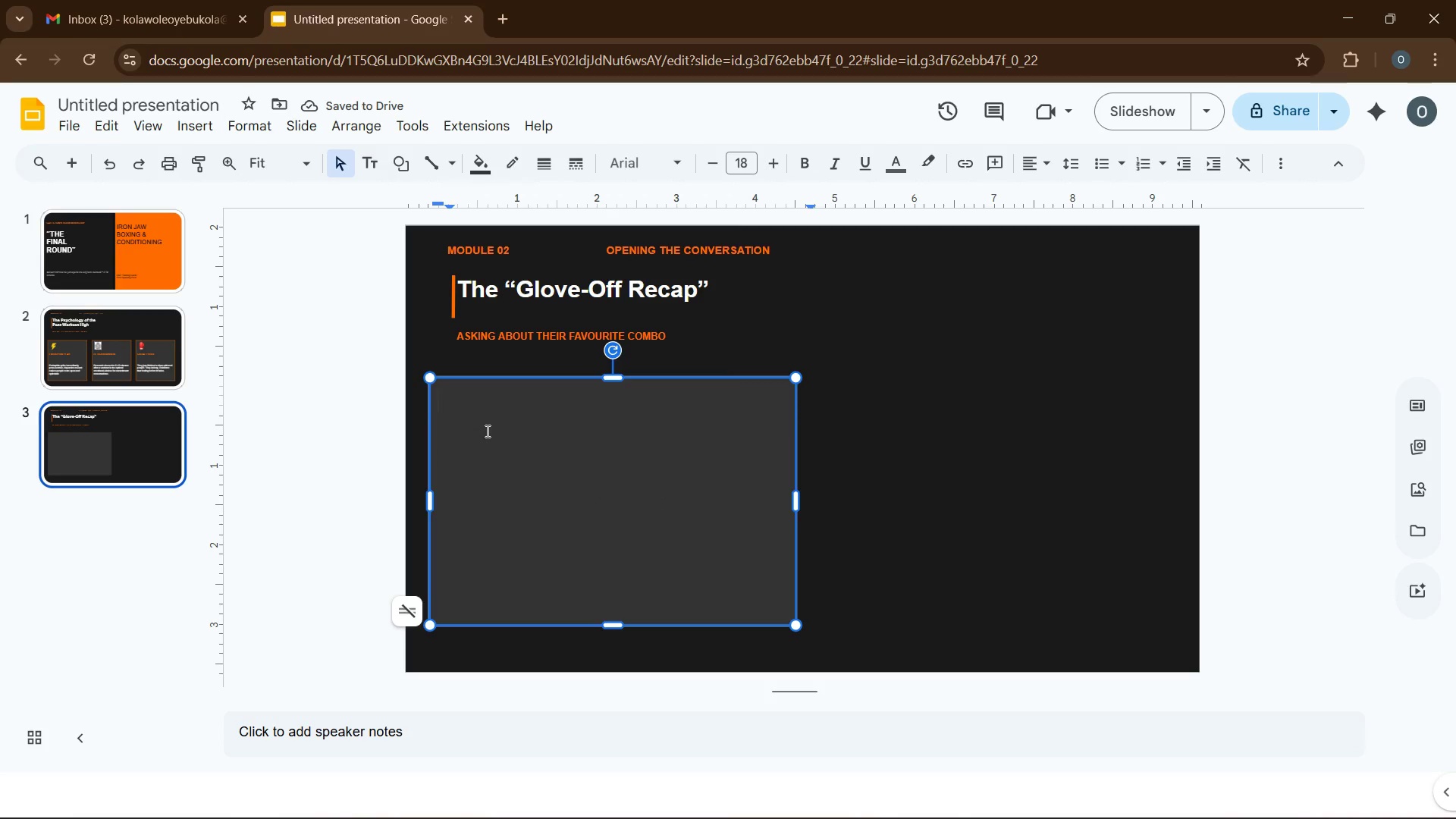 
wait(5.14)
 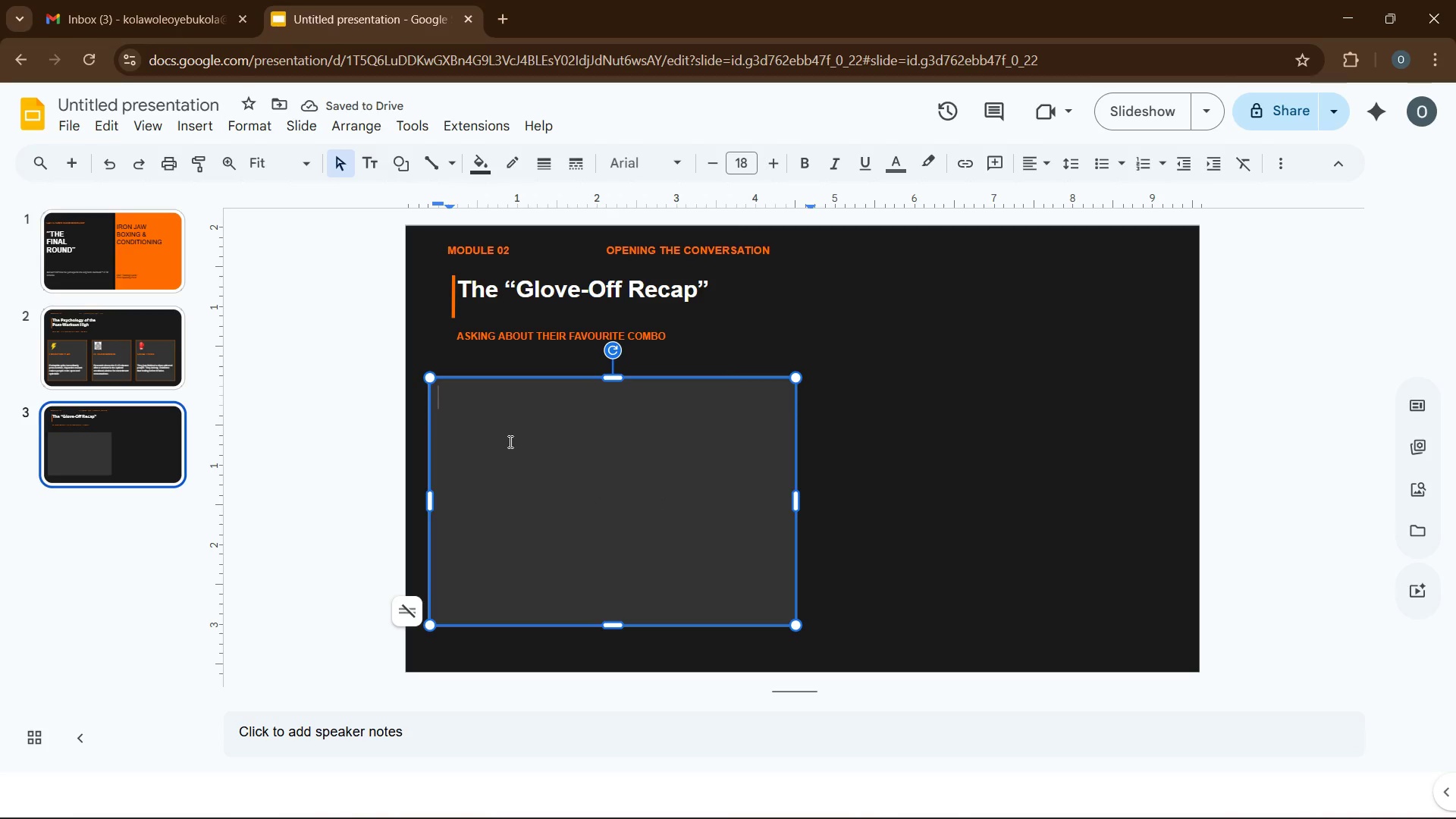 
type(SCRIPT STARTER)
 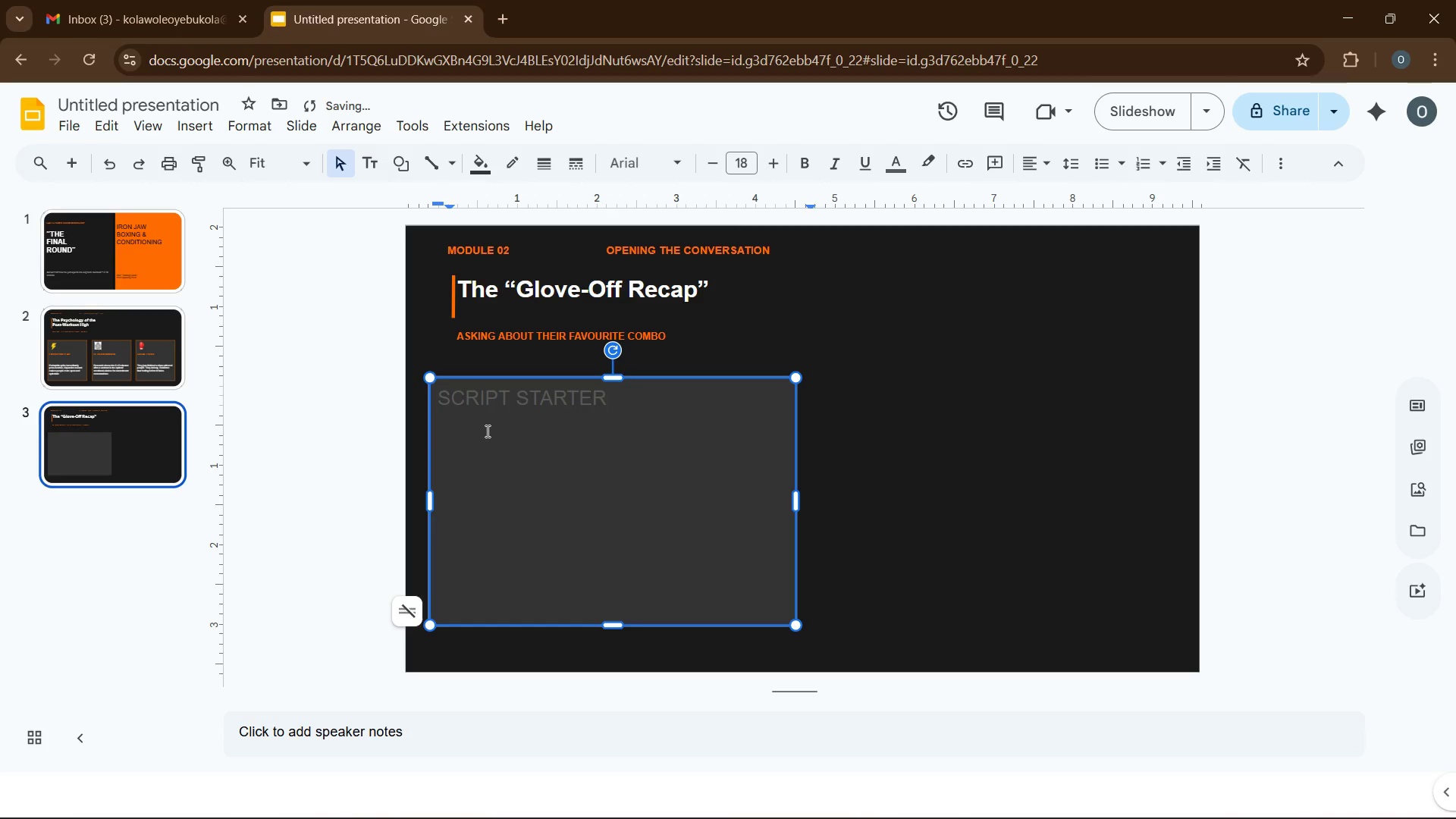 
key(Control+ControlLeft)
 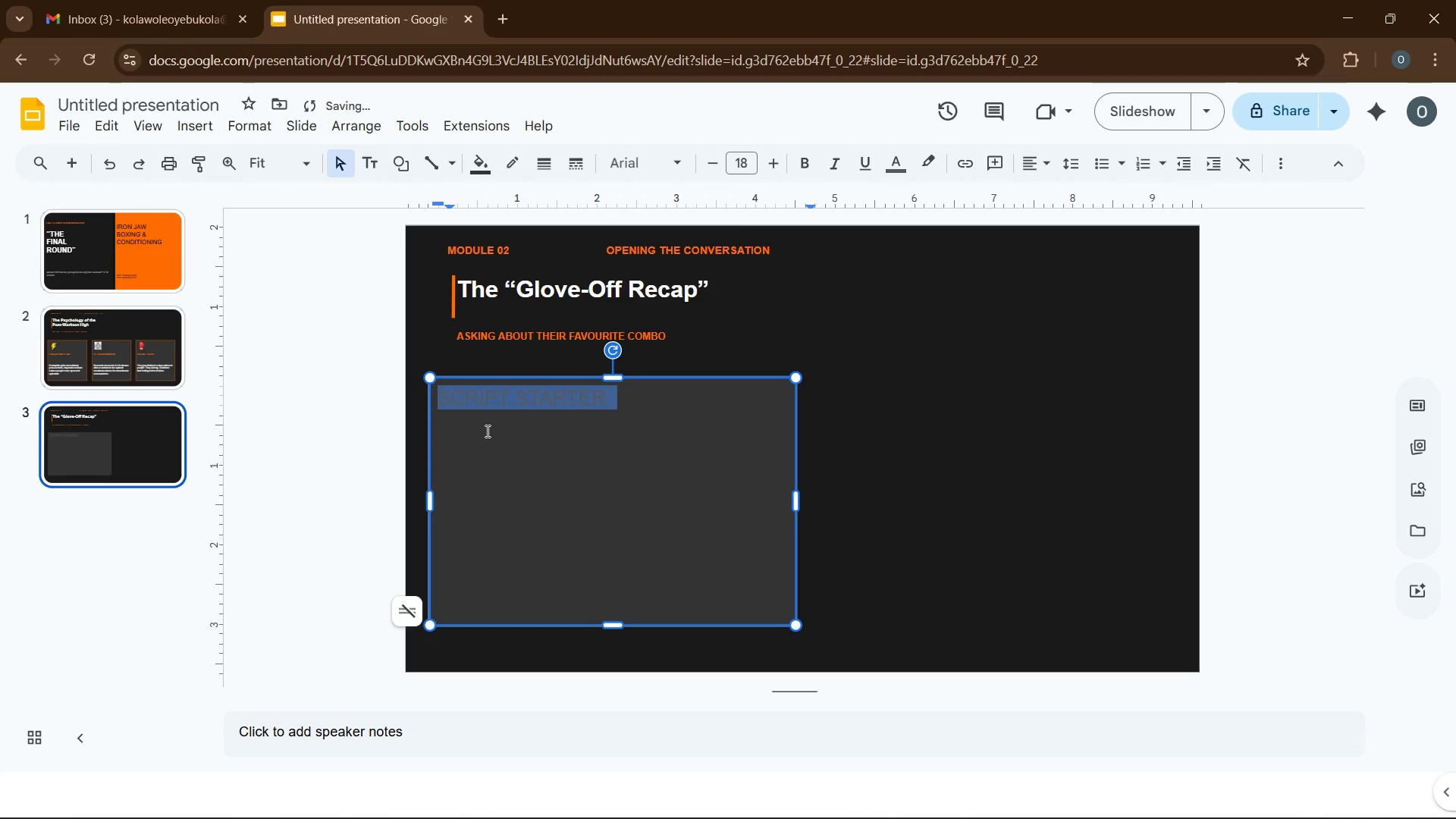 
key(Control+A)
 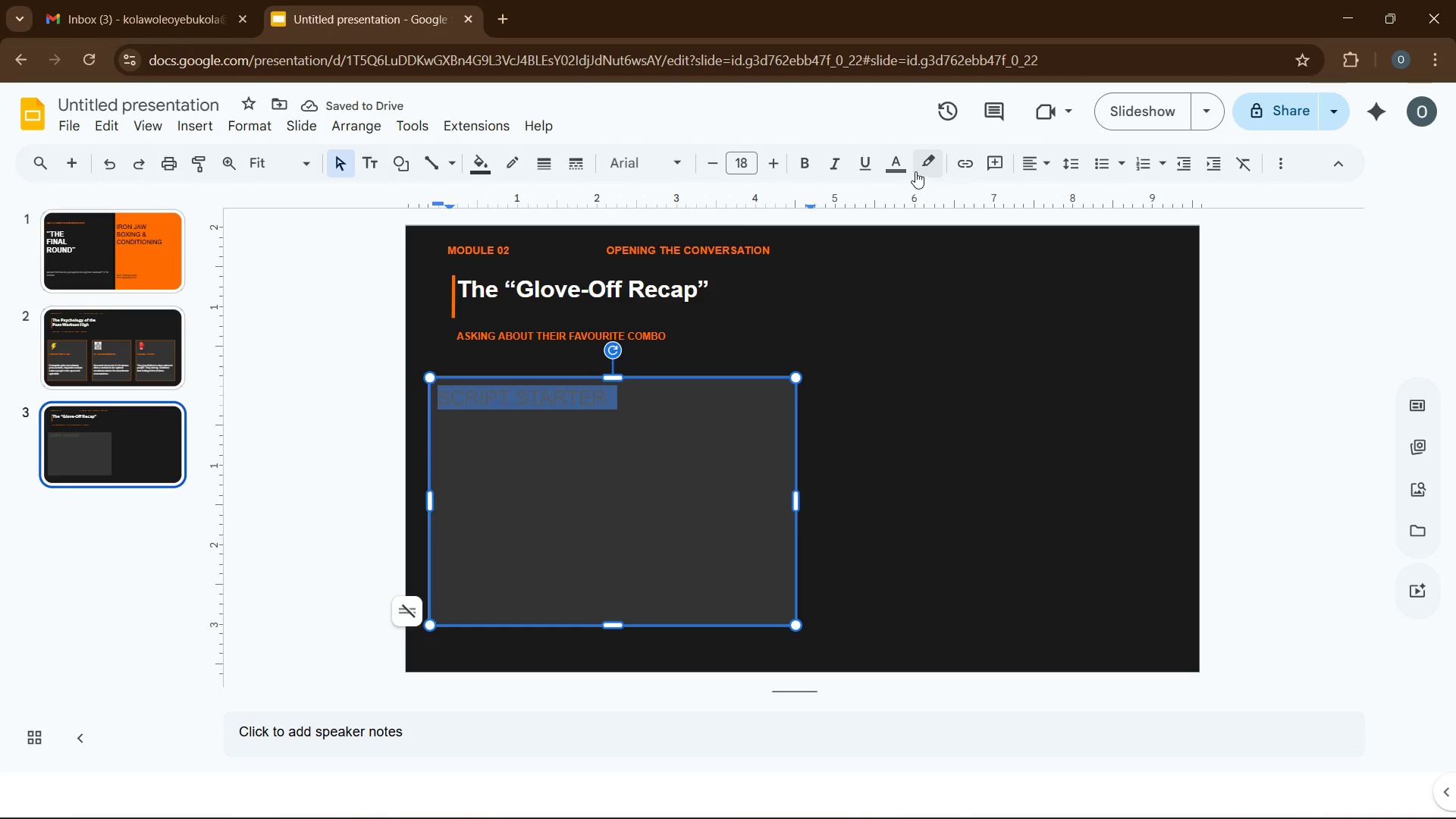 
left_click([879, 155])
 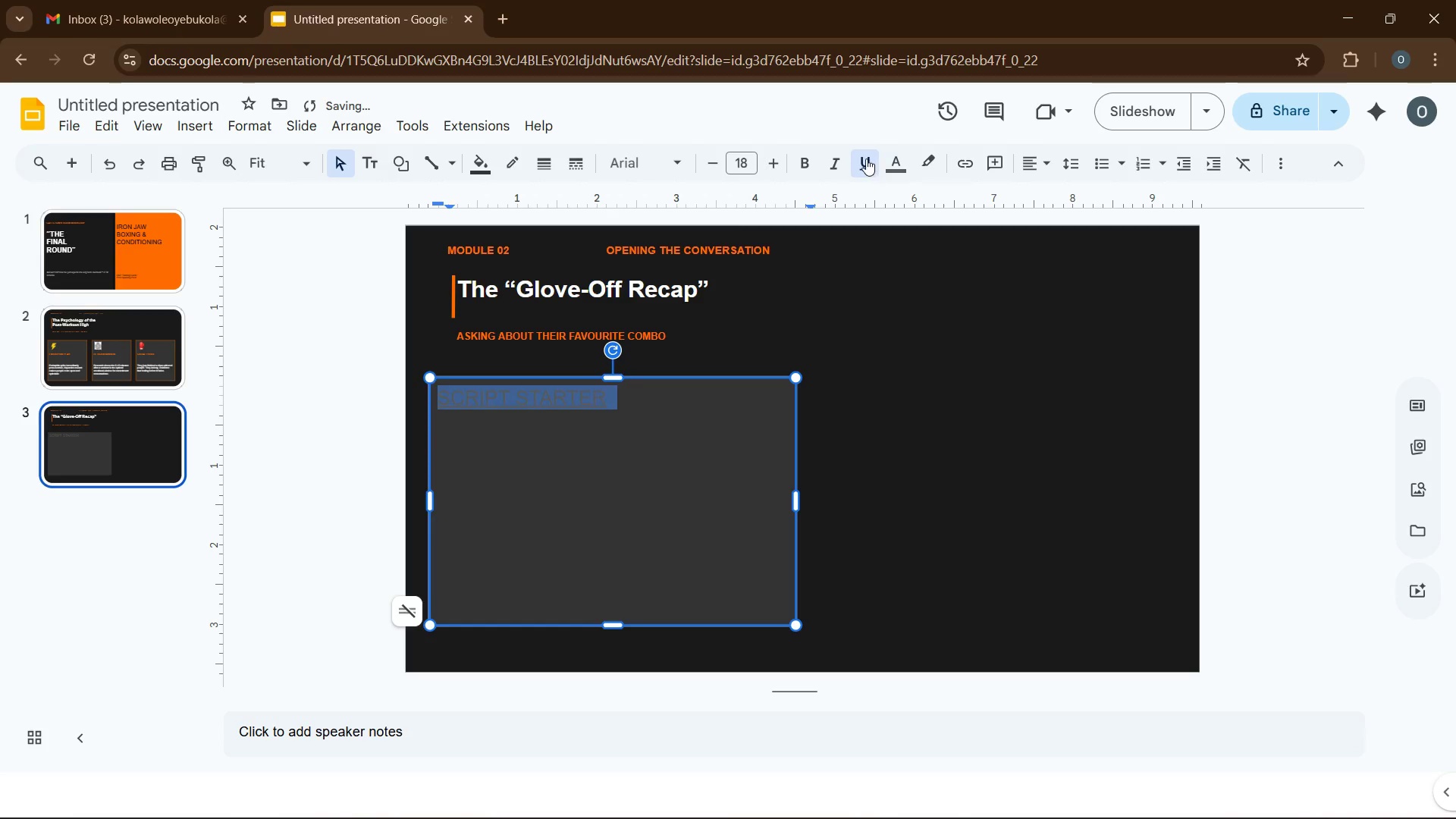 
left_click([866, 158])
 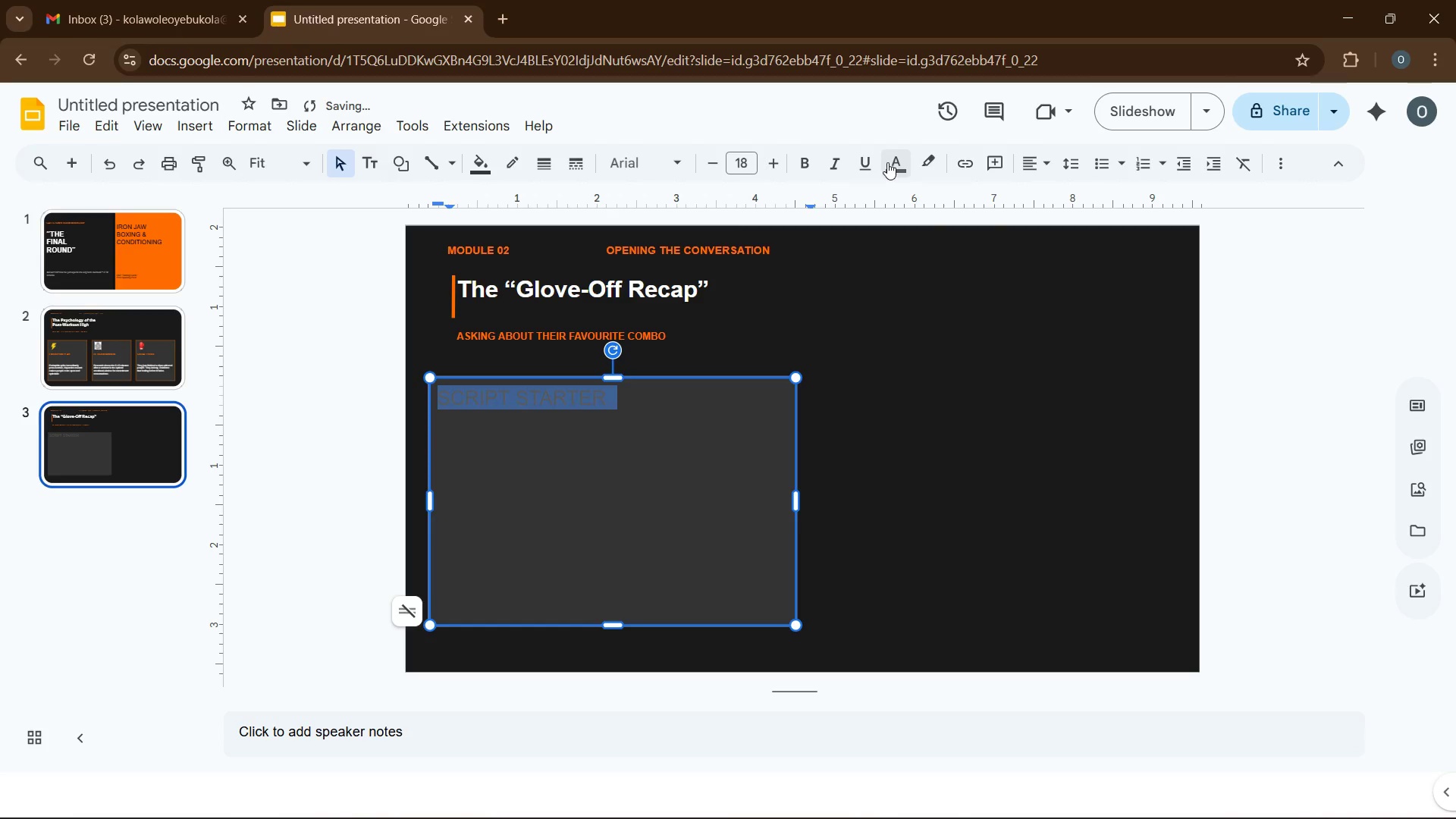 
left_click([888, 162])
 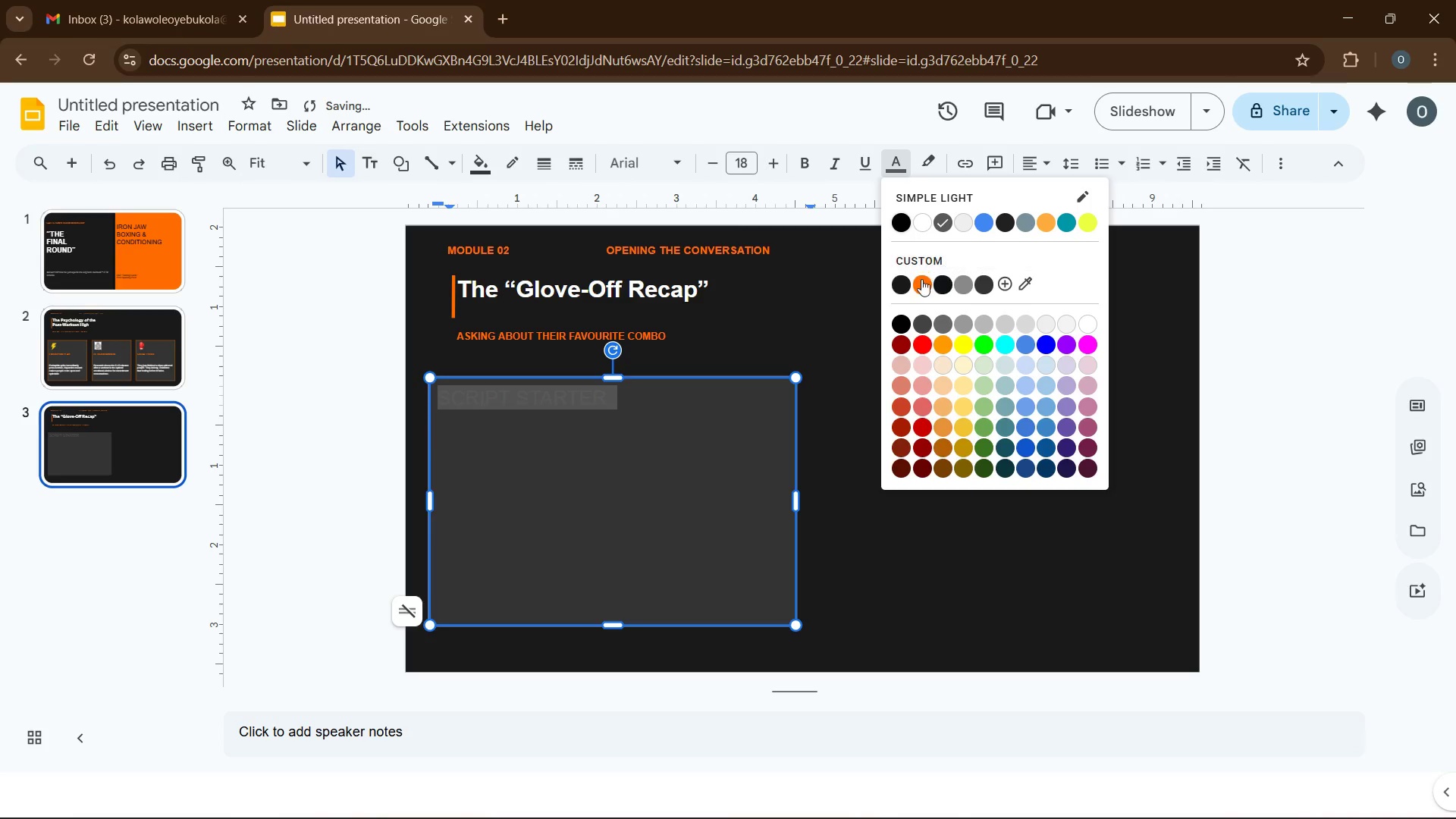 
left_click([920, 283])
 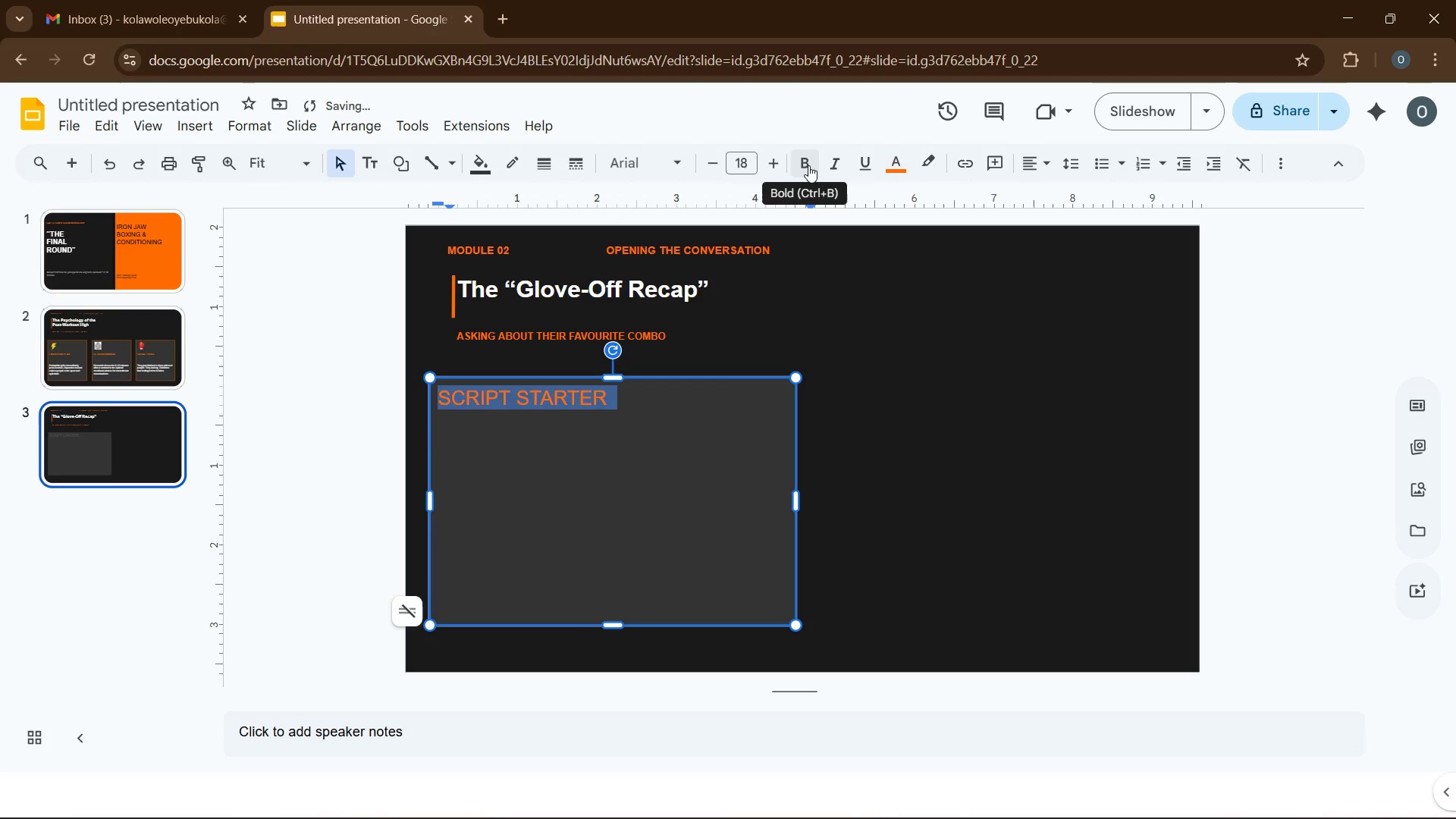 
left_click([808, 165])
 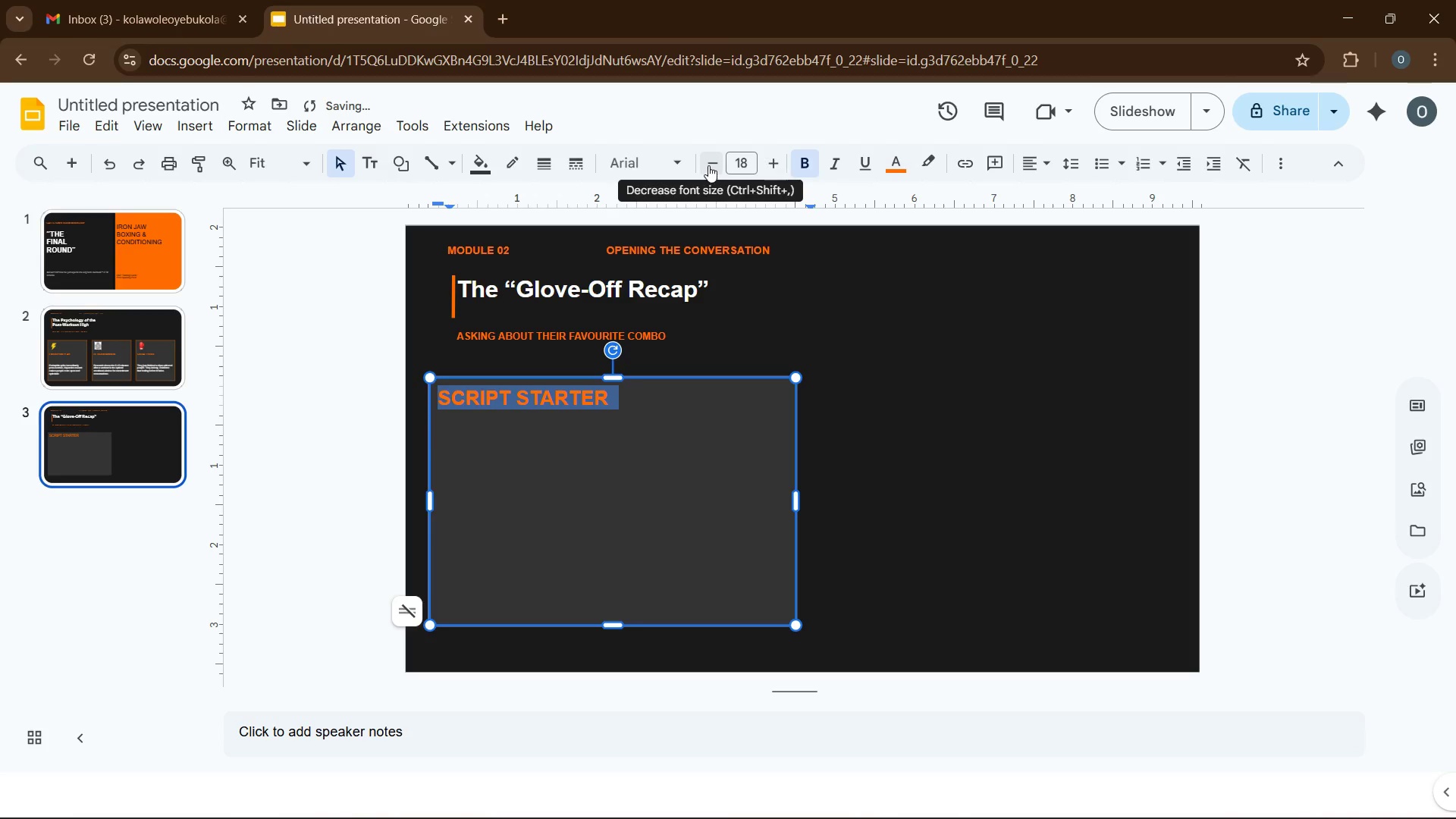 
double_click([709, 165])
 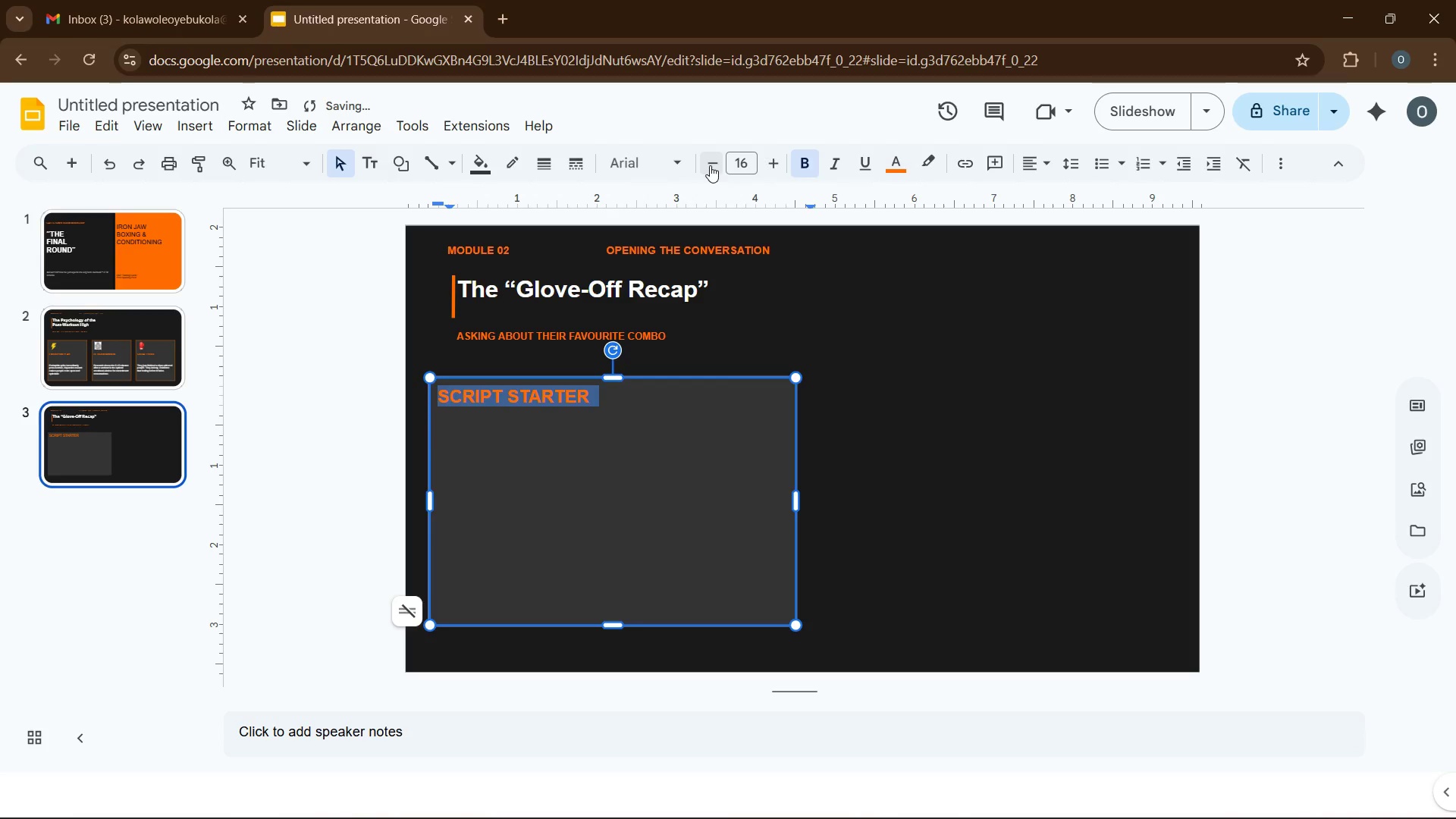 
triple_click([710, 165])
 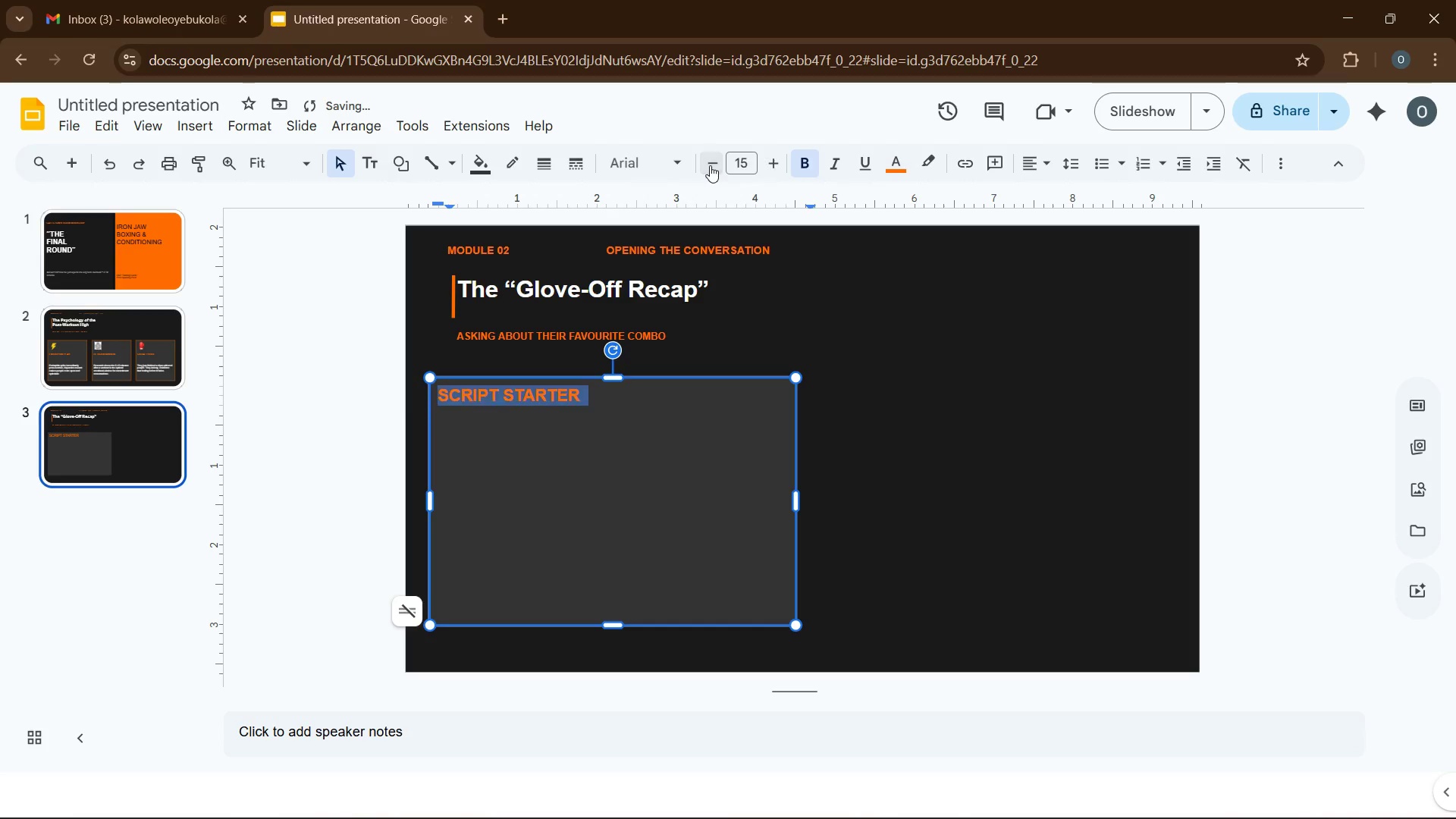 
triple_click([710, 165])
 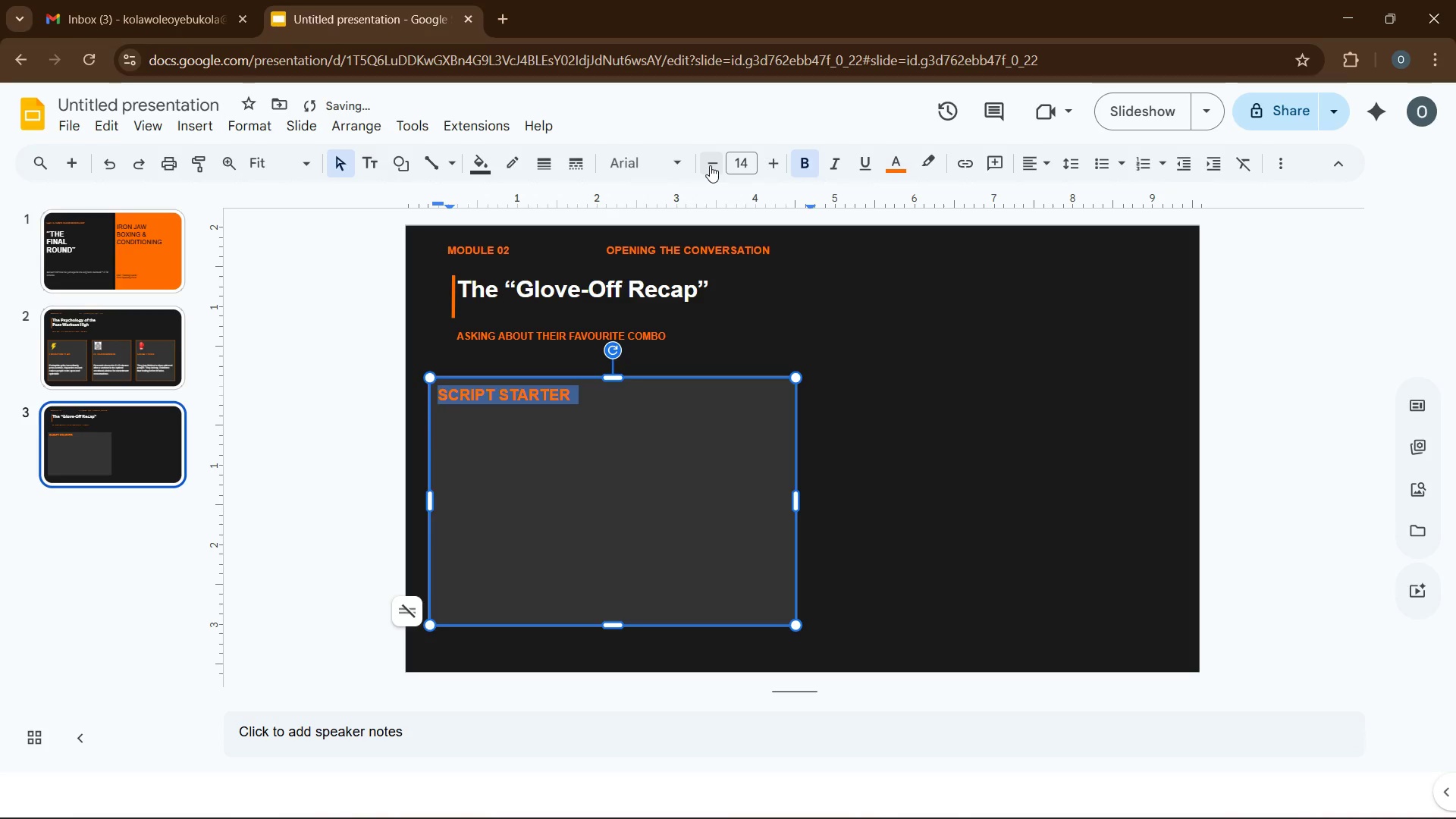 
left_click([710, 165])
 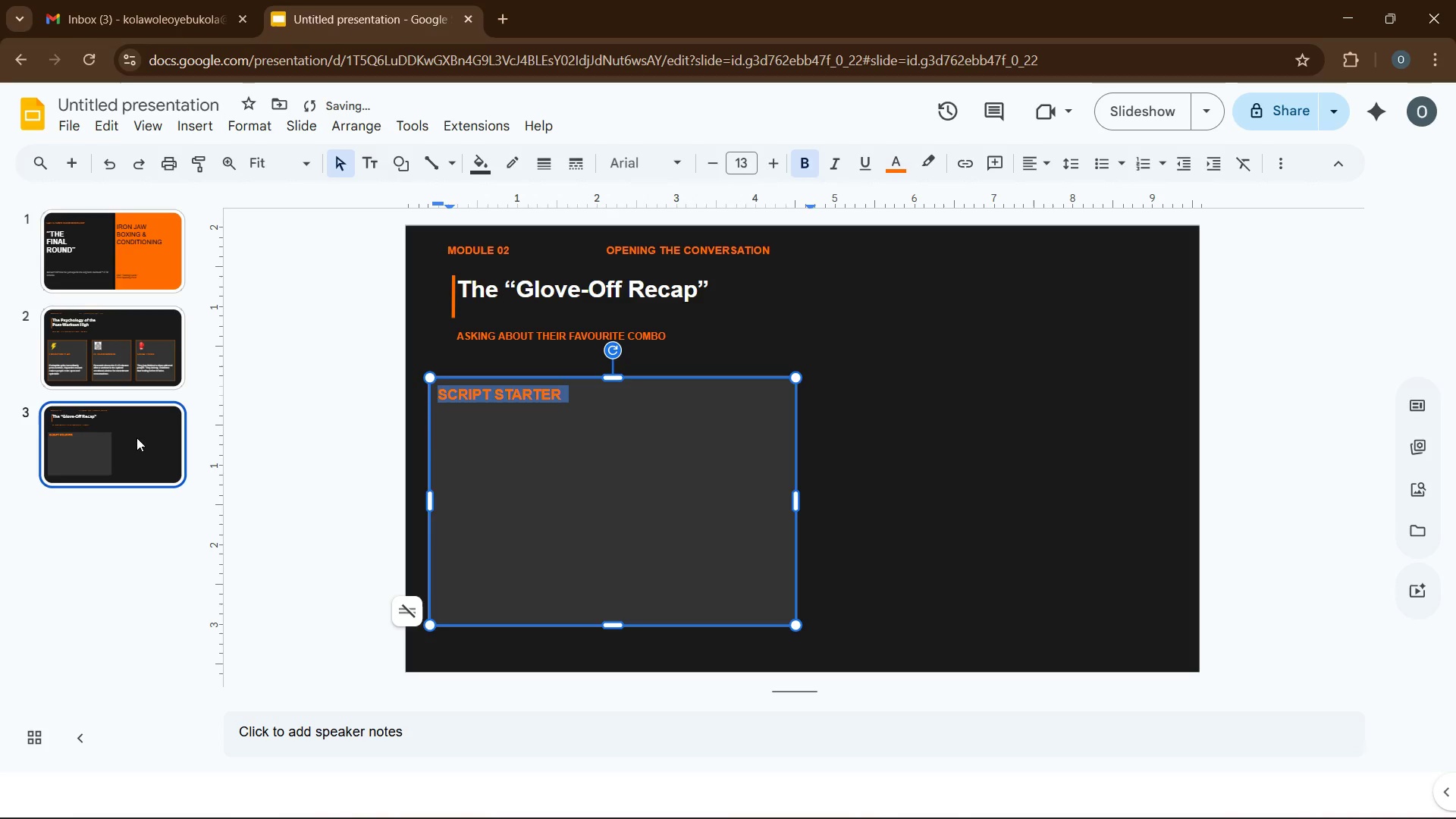 
left_click([120, 438])
 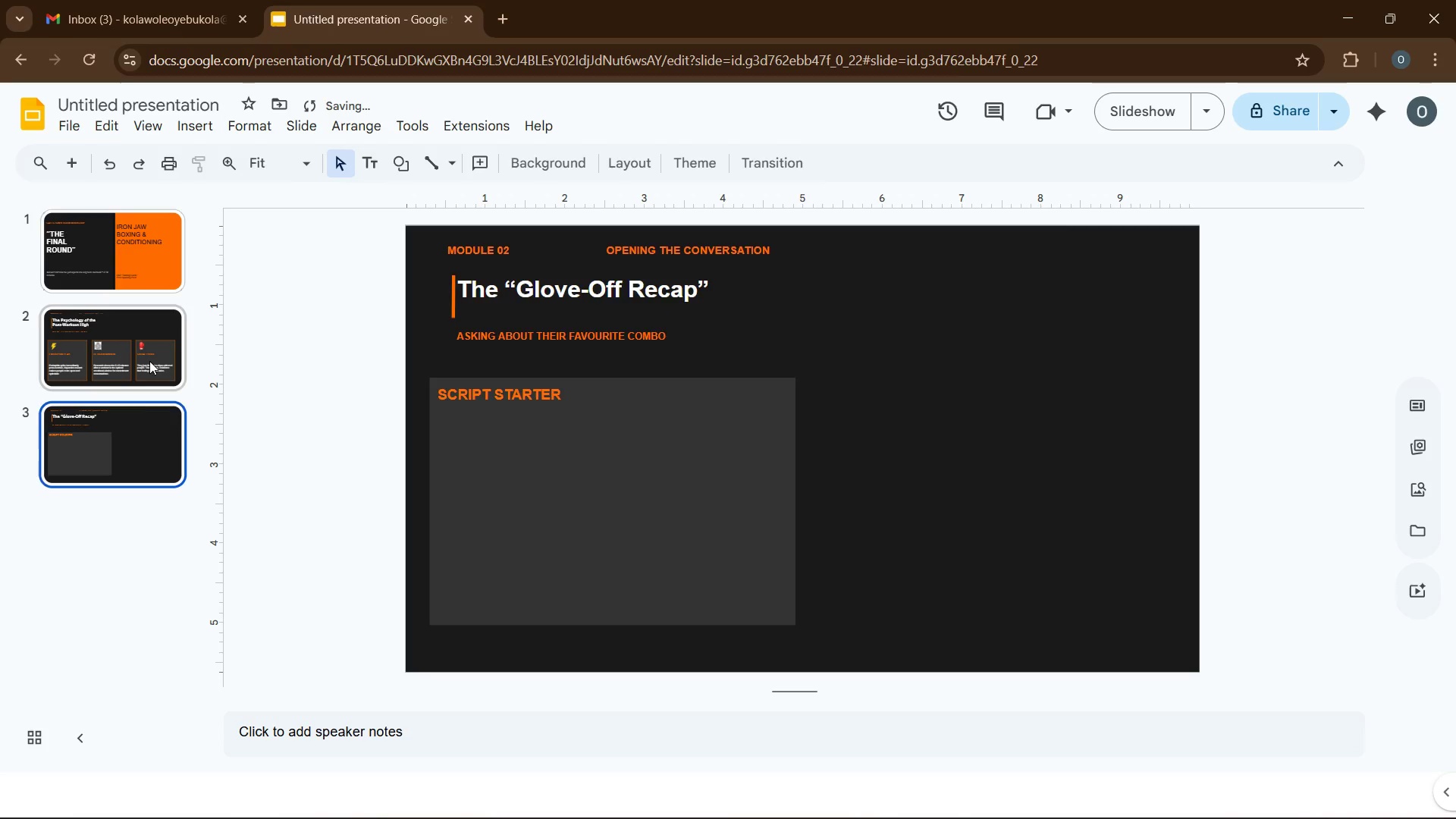 
left_click([149, 361])
 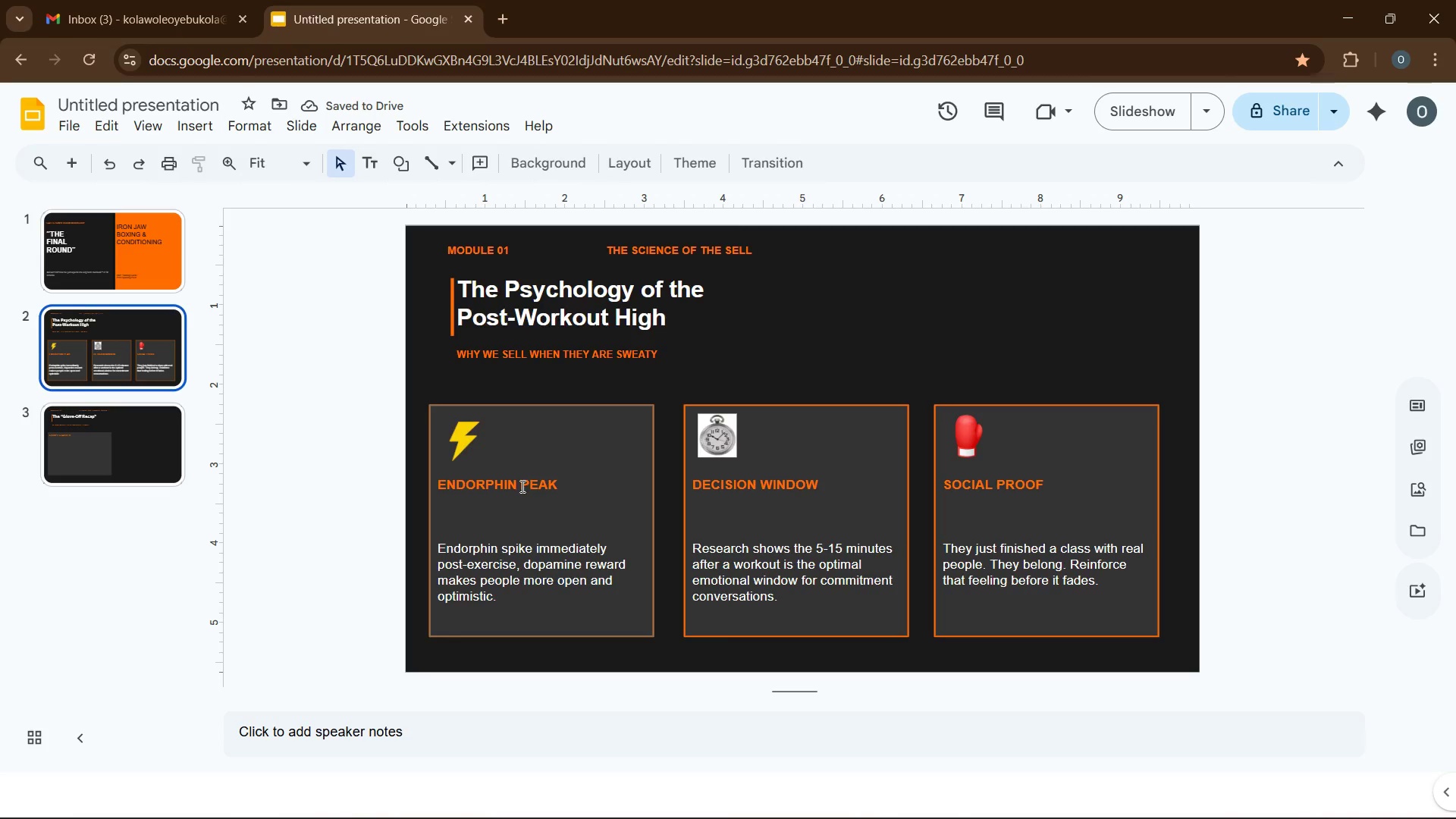 
left_click([521, 486])
 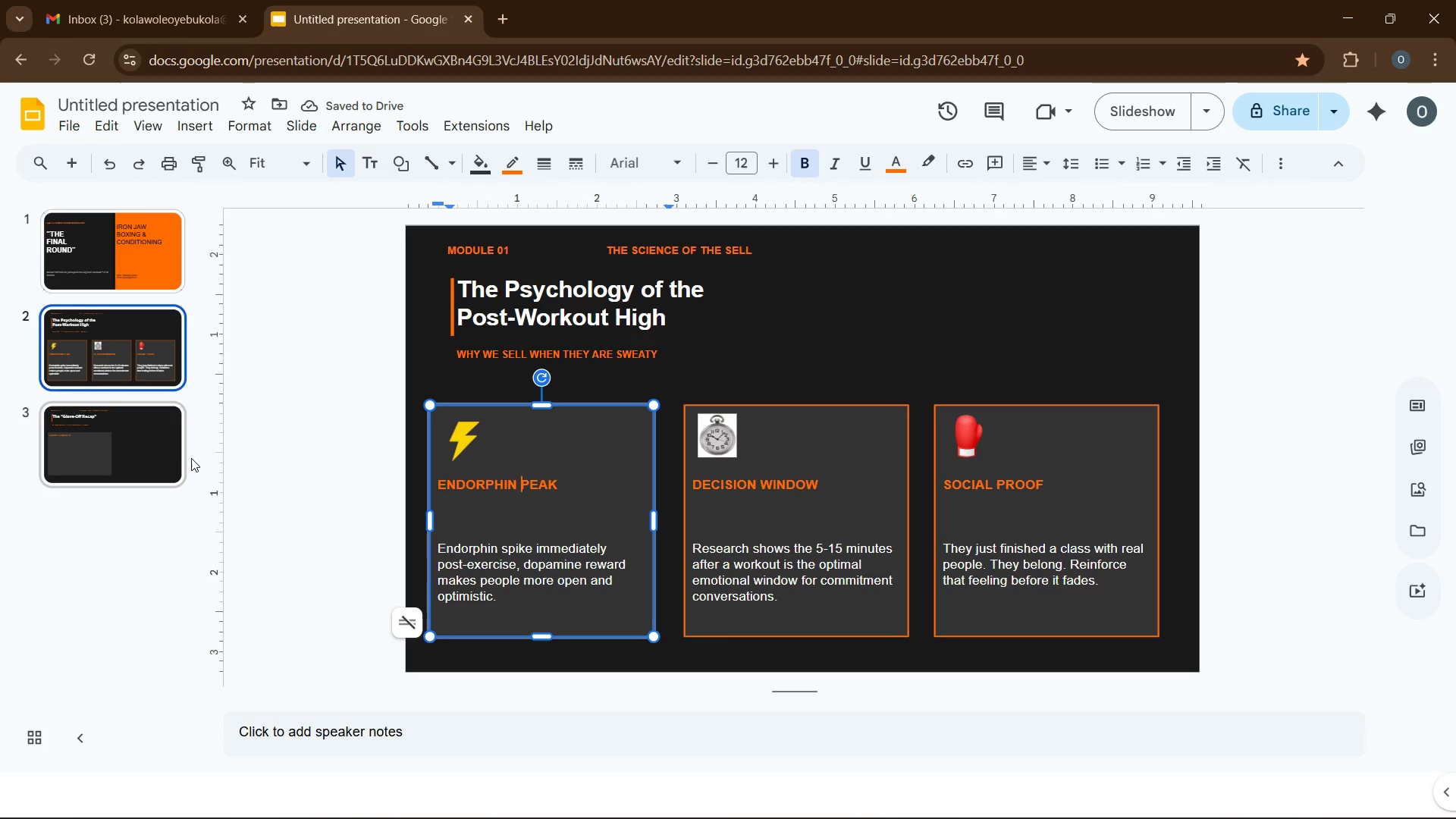 
left_click([153, 455])
 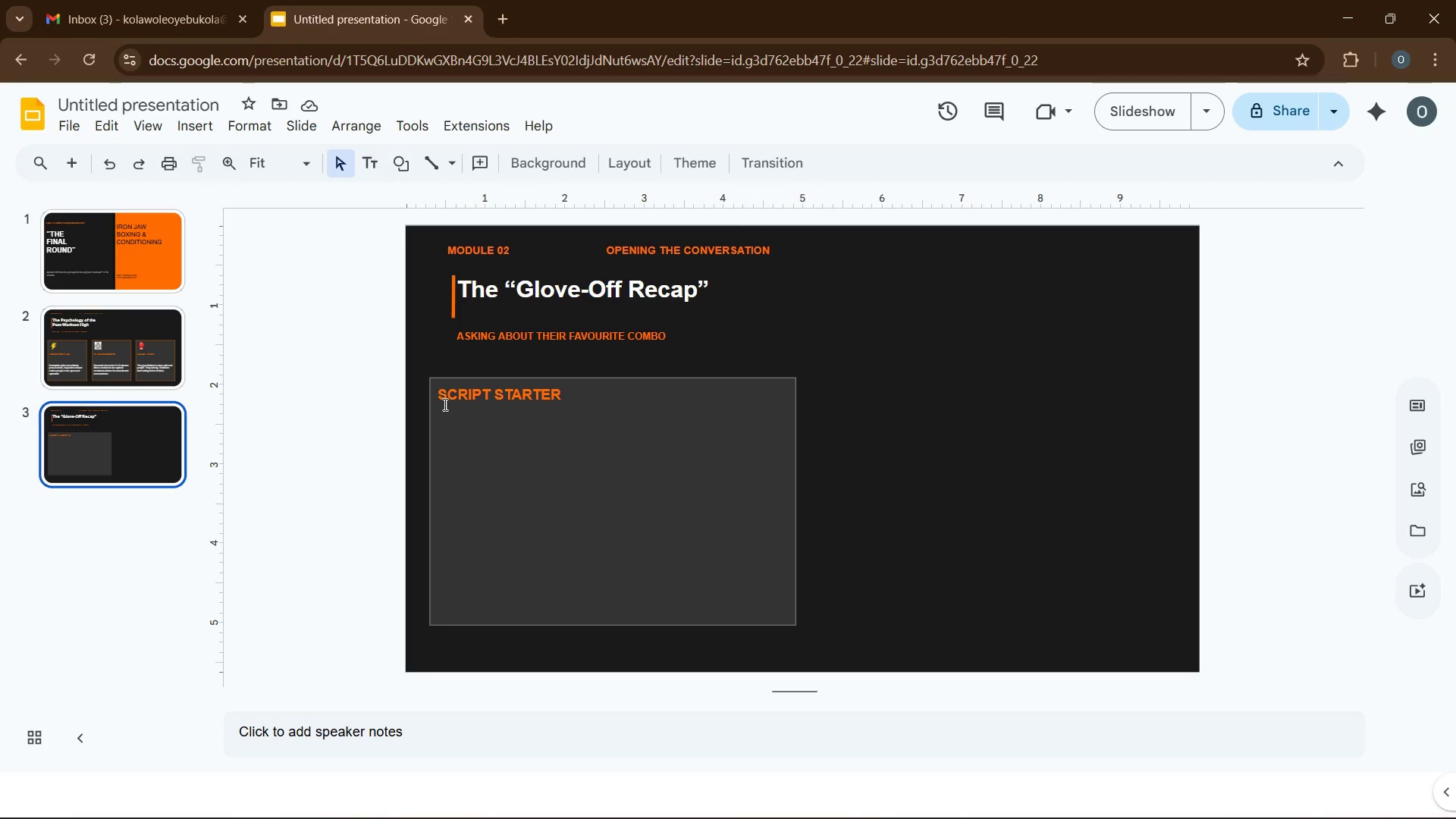 
left_click([456, 438])
 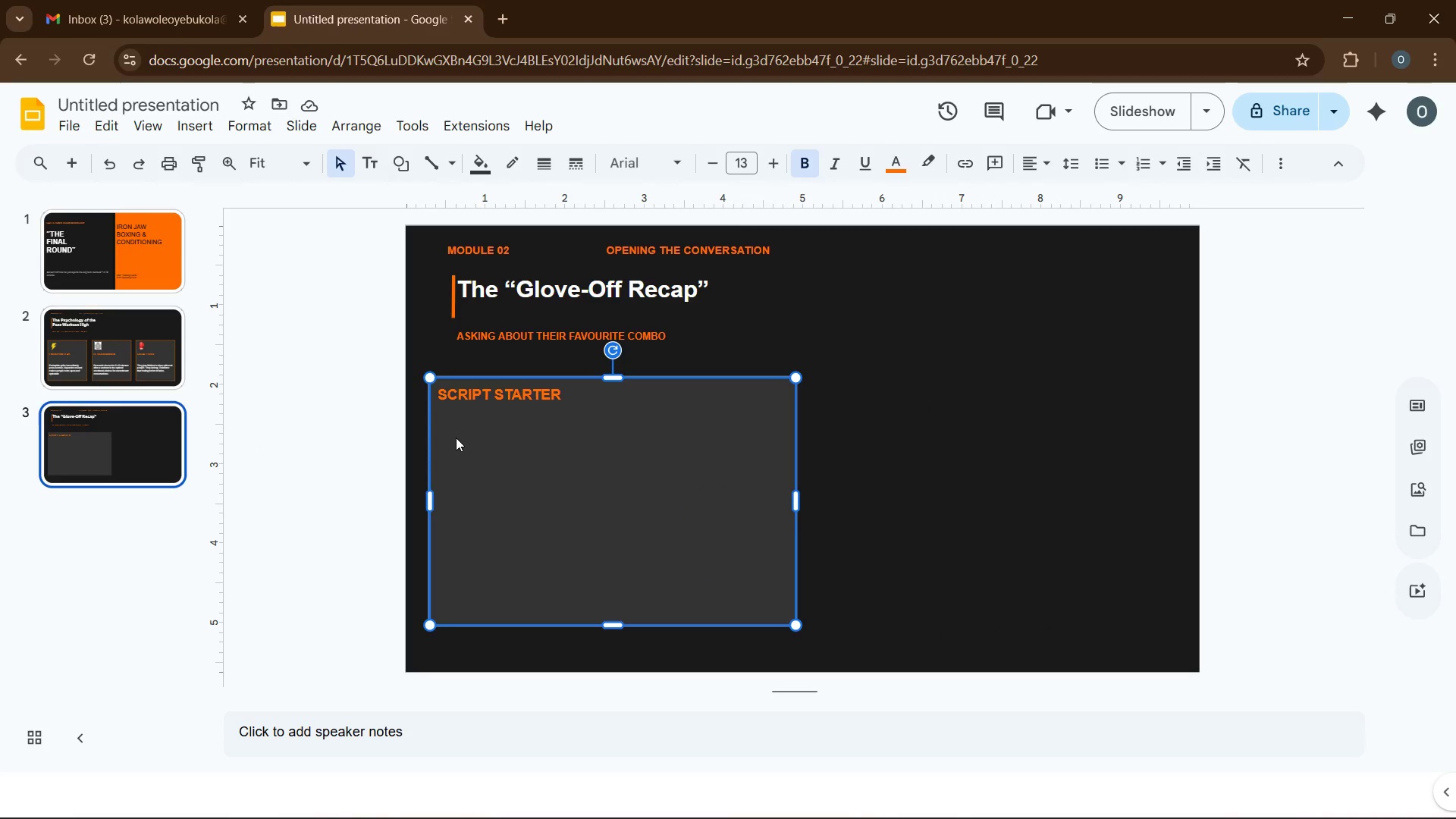 
key(Control+ControlLeft)
 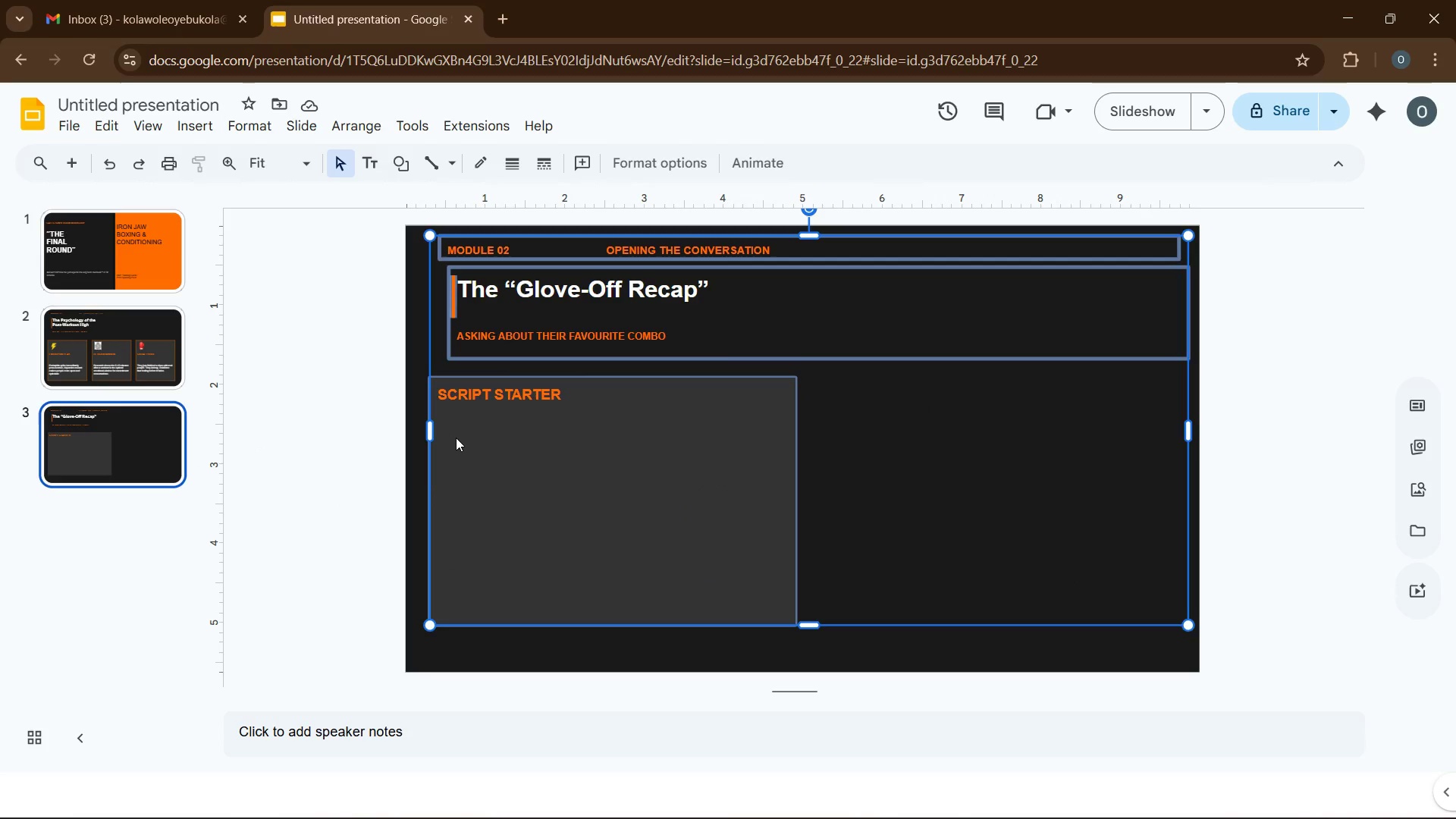 
key(Control+A)
 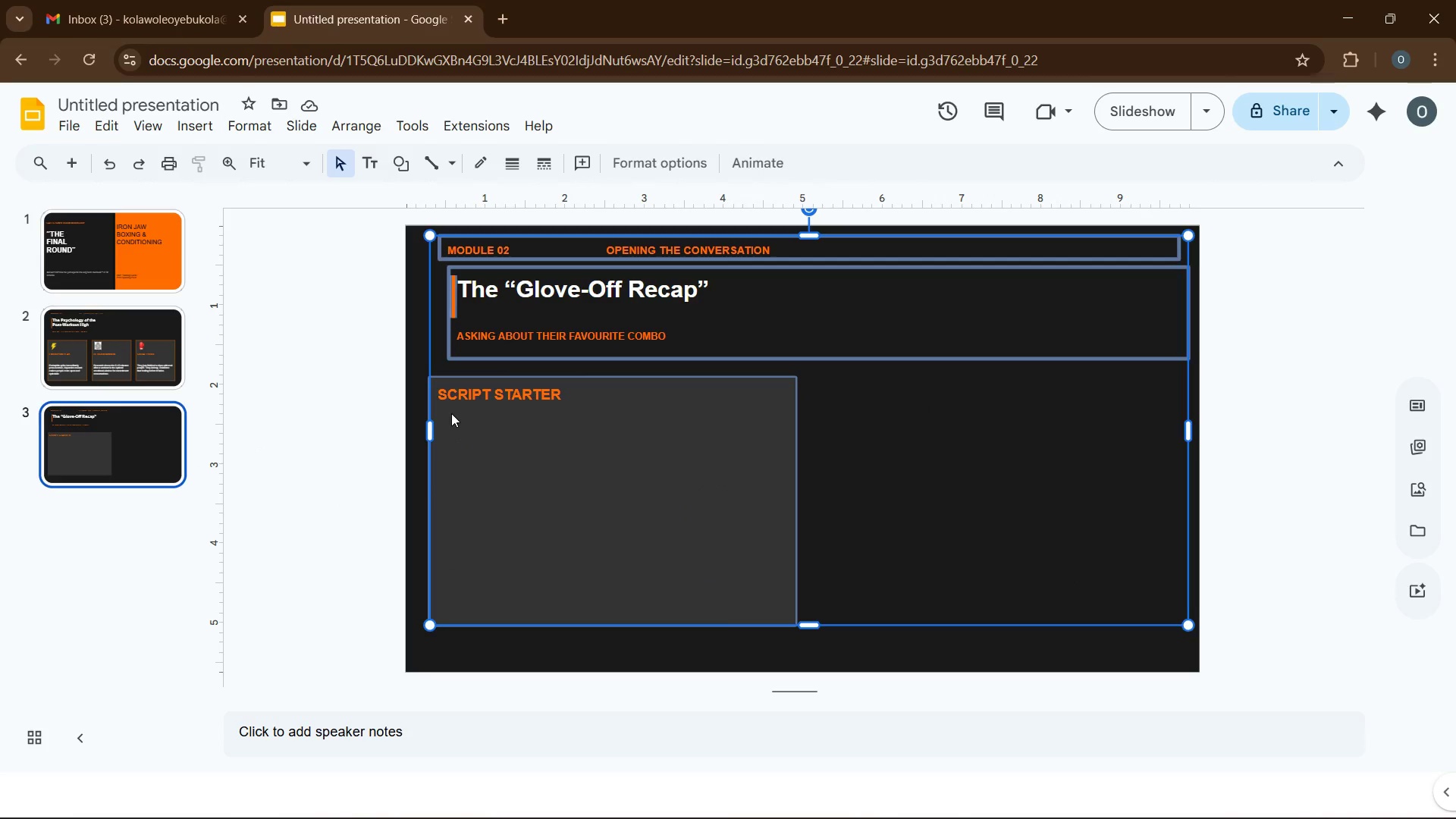 
double_click([451, 413])
 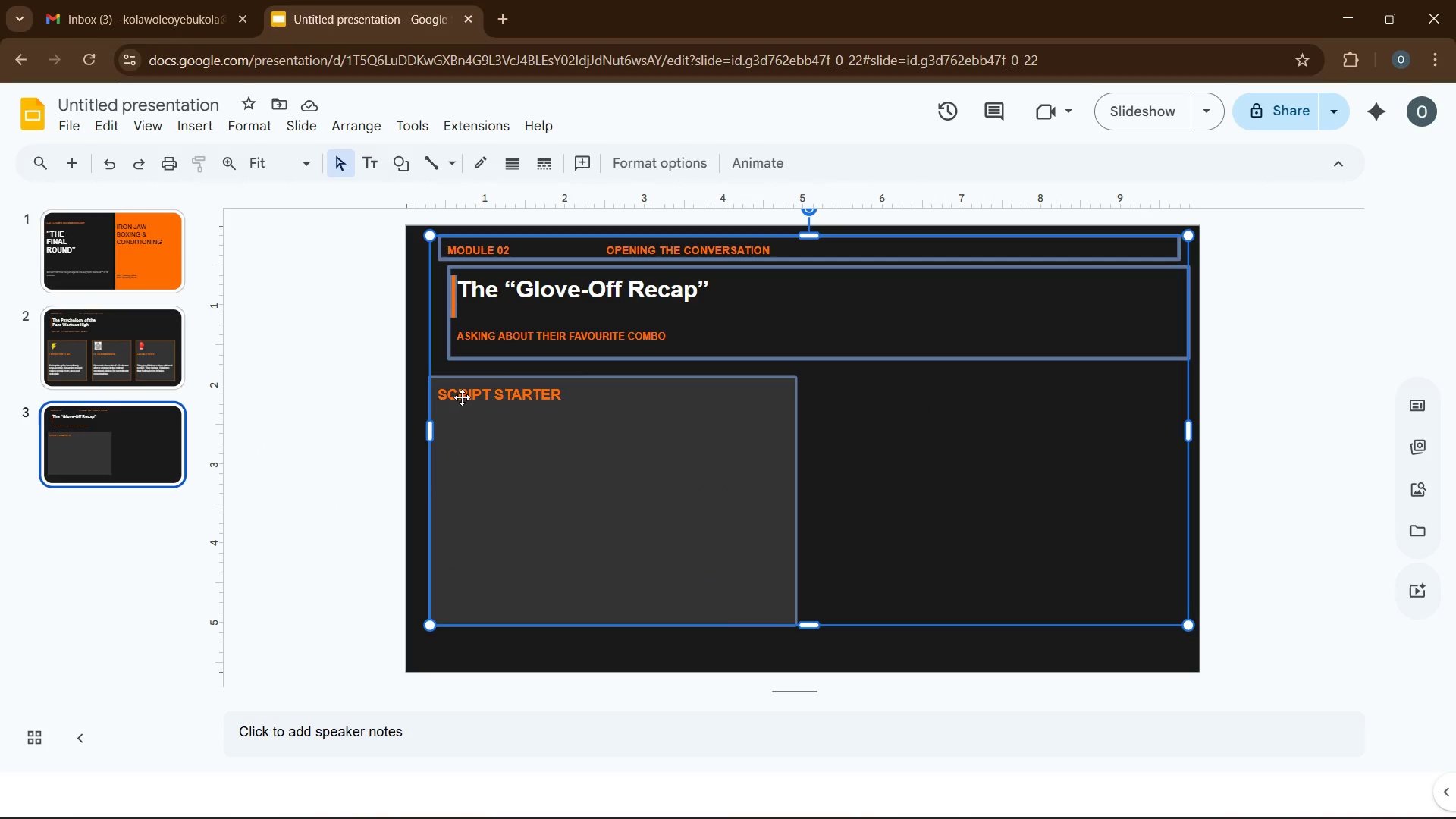 
triple_click([462, 397])
 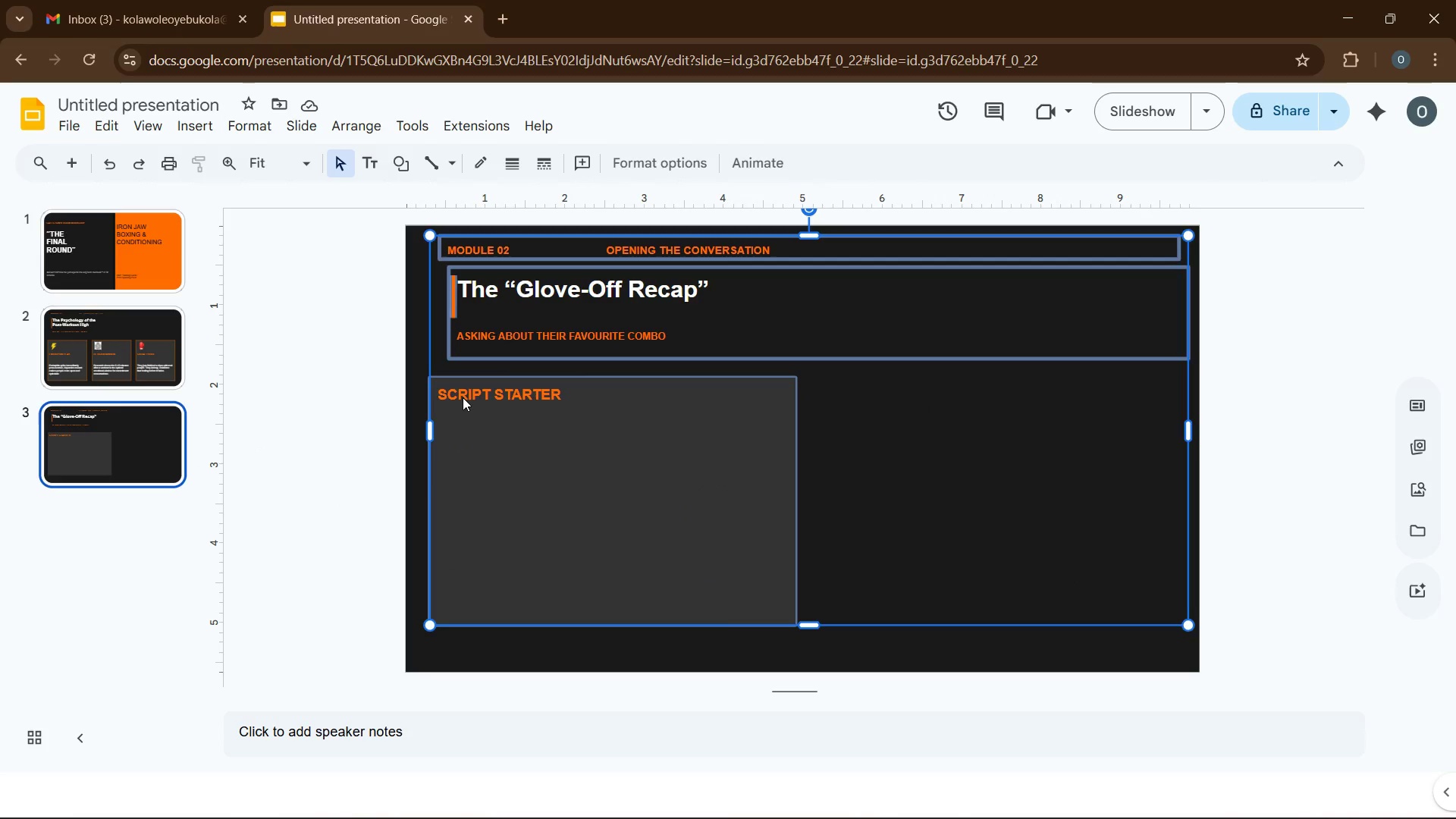 
triple_click([463, 397])
 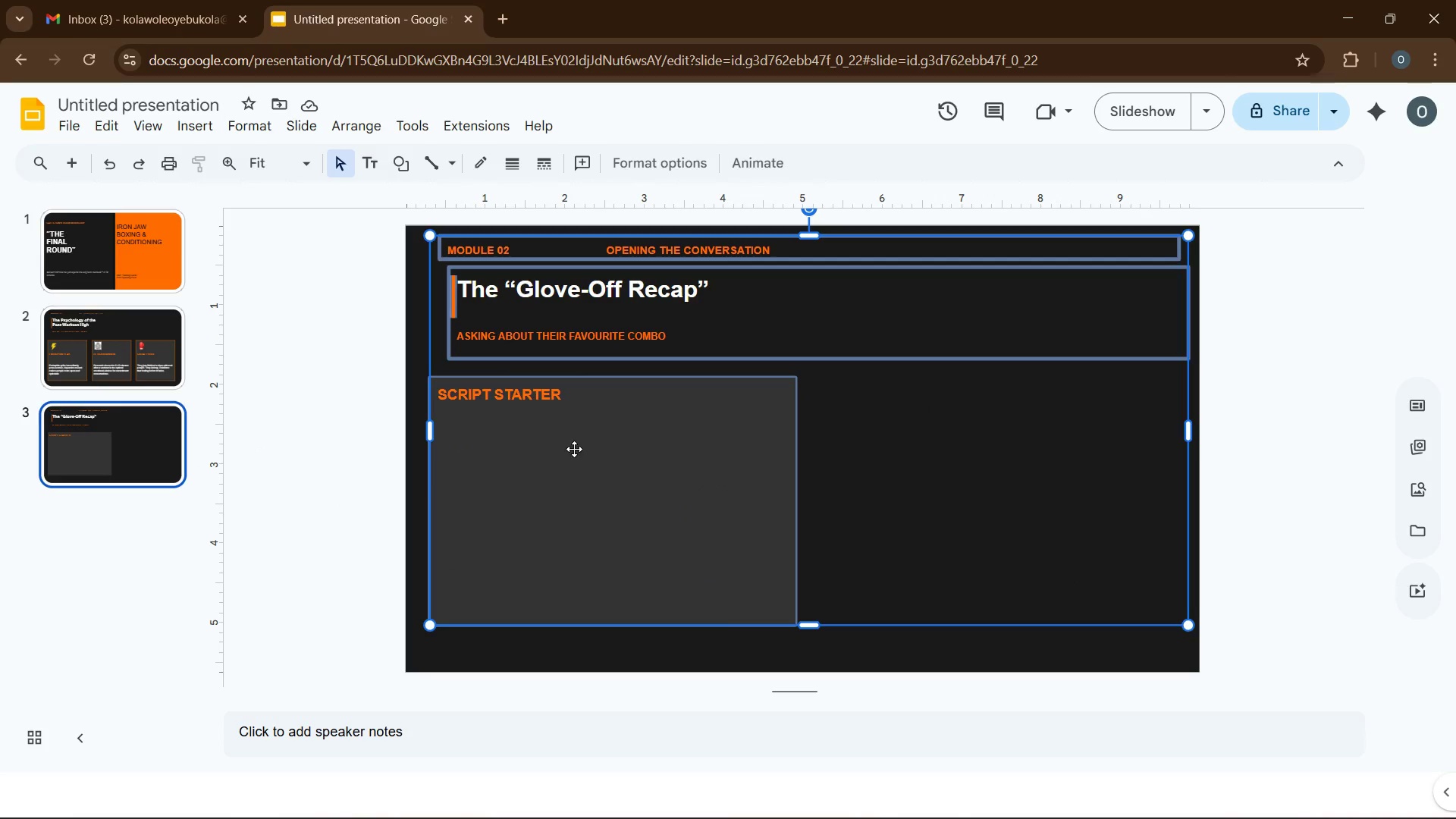 
left_click([574, 449])
 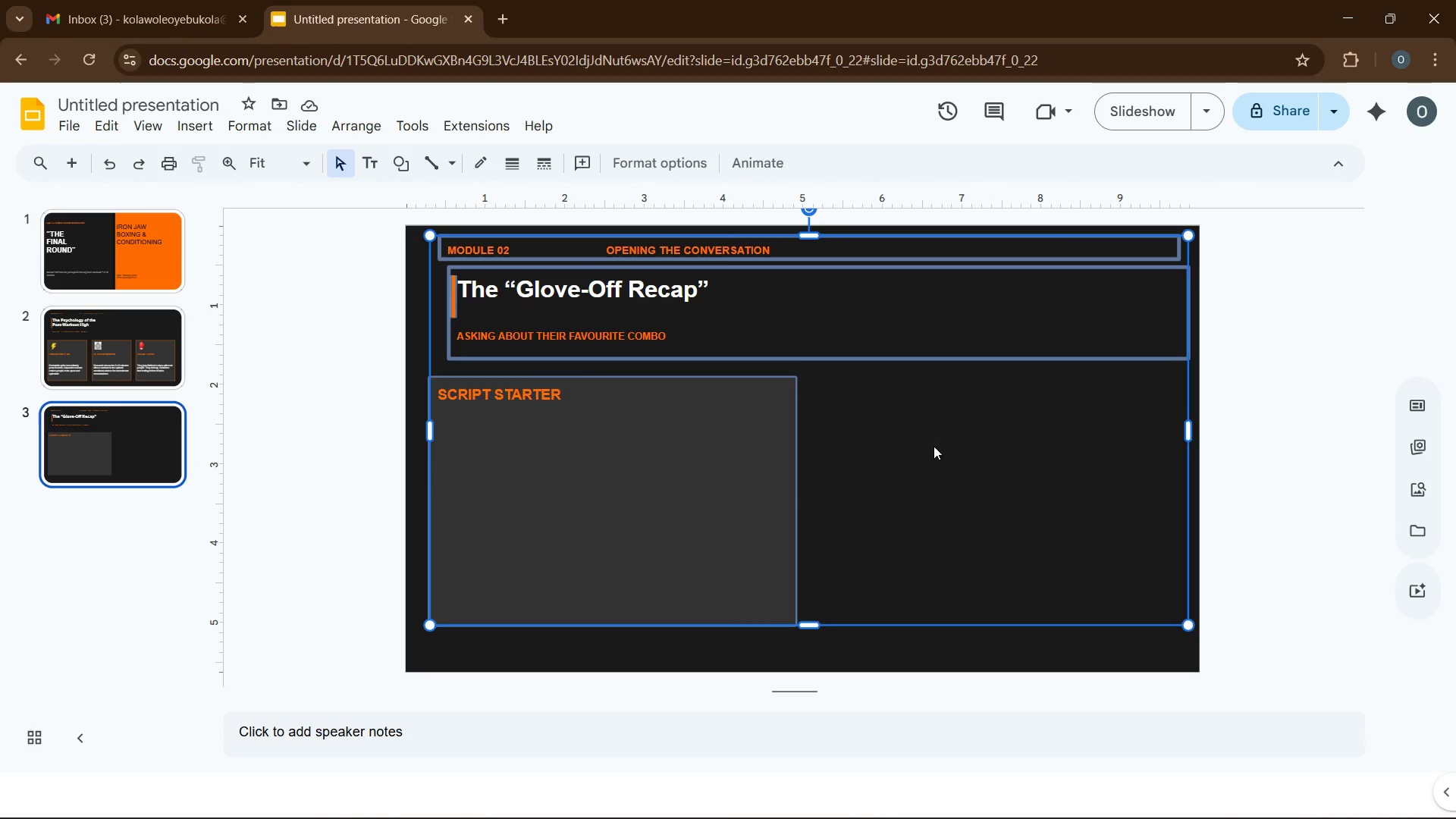 
double_click([938, 446])
 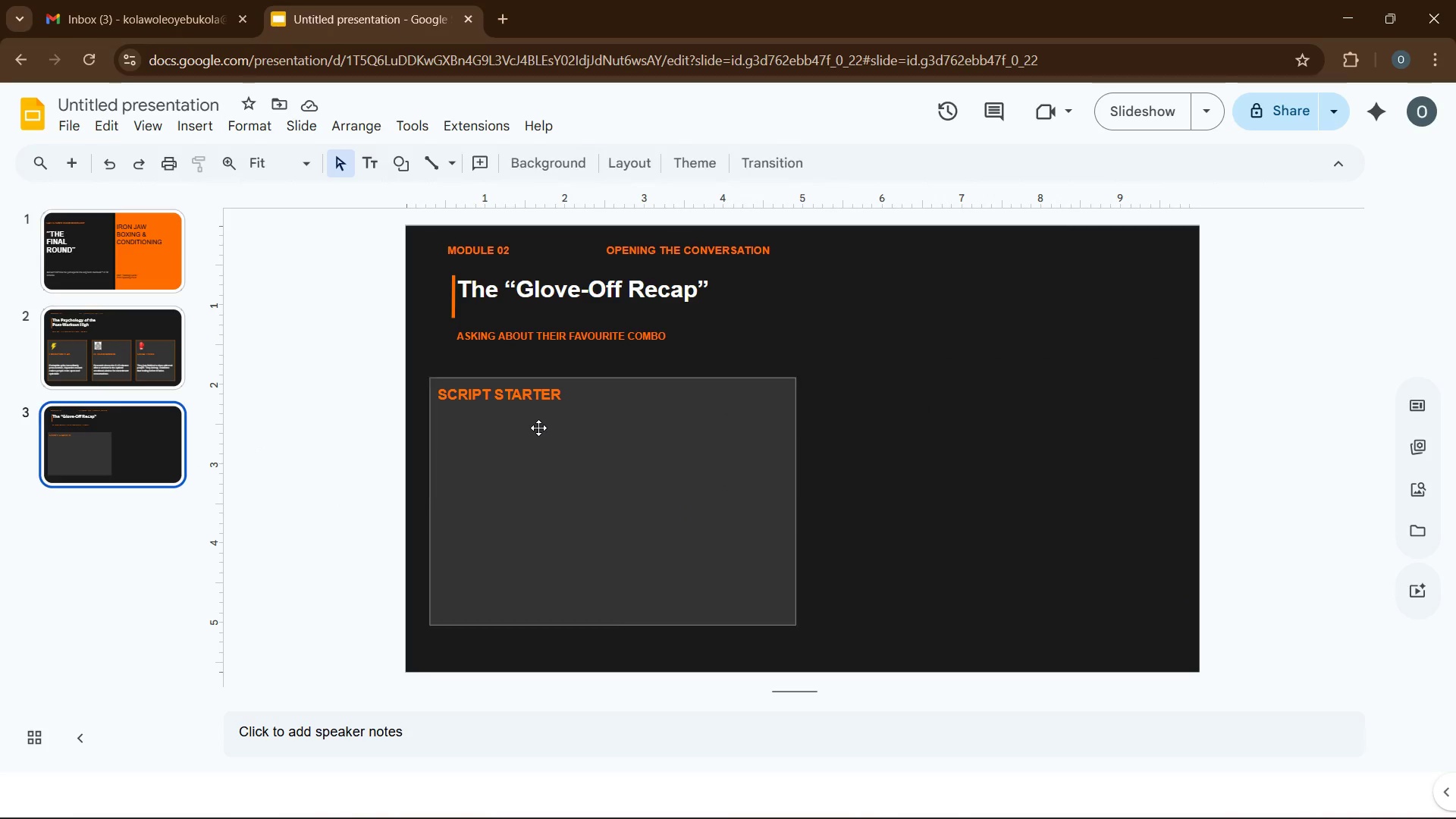 
double_click([538, 428])
 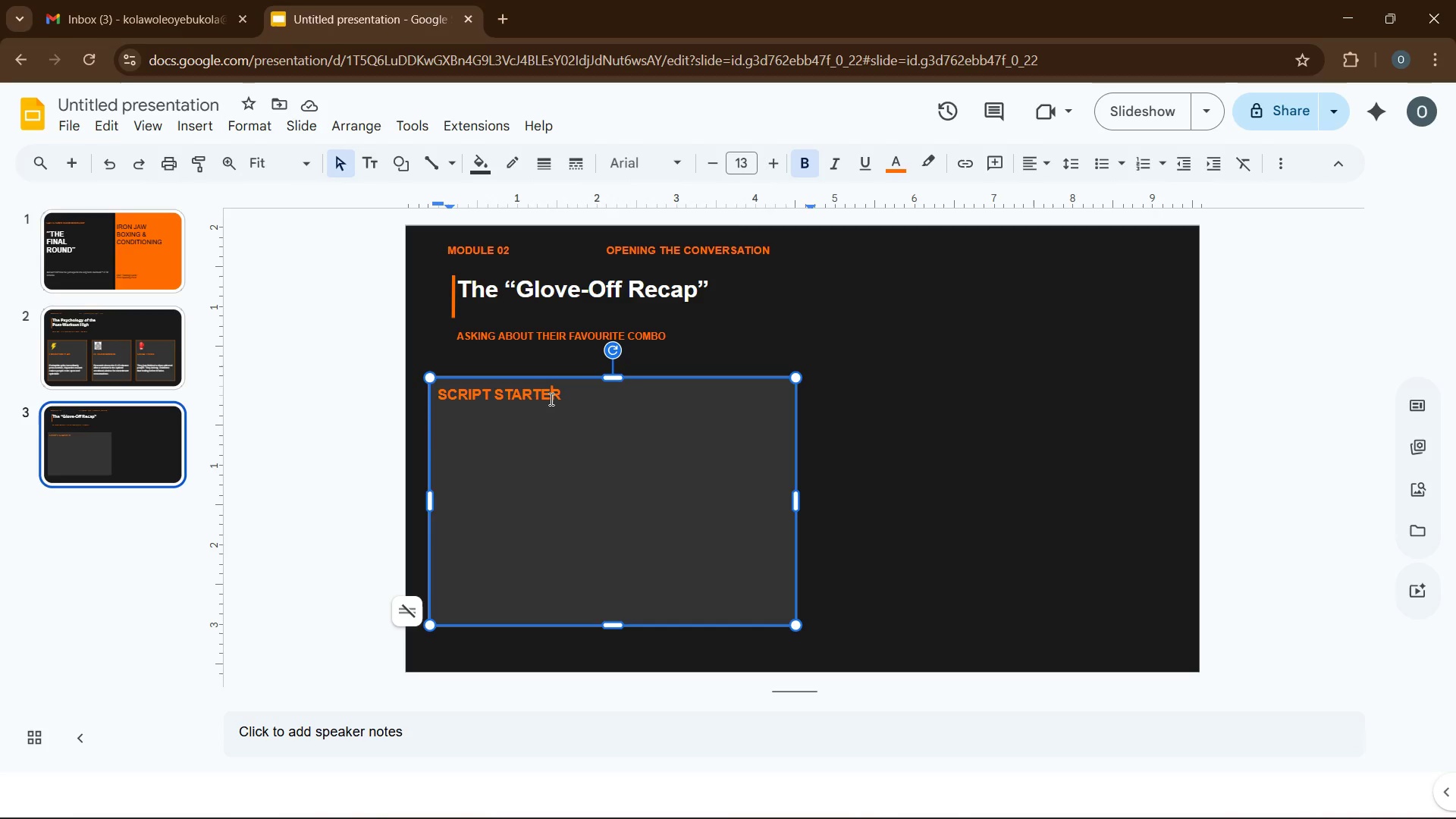 
double_click([550, 399])
 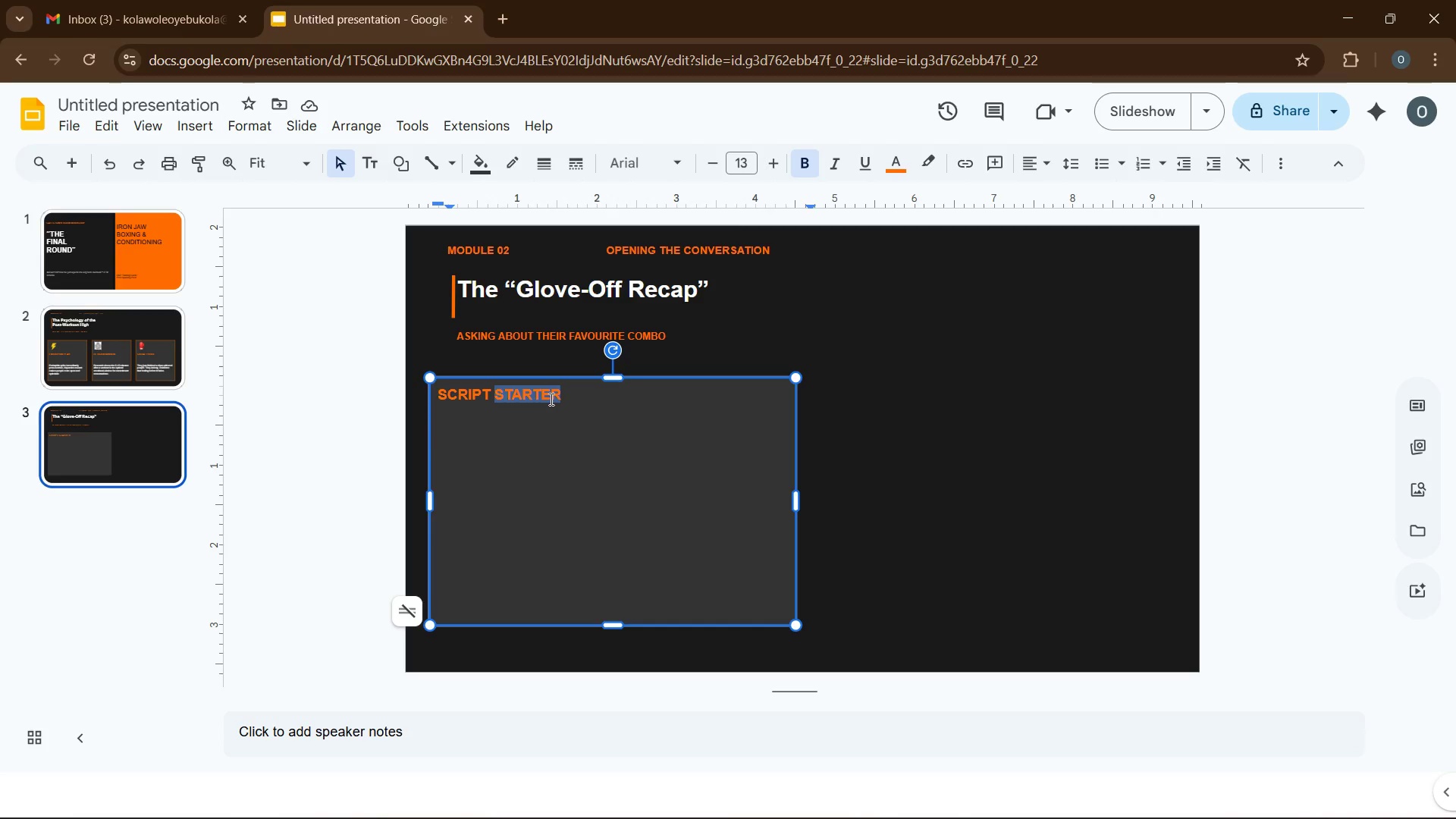 
key(Control+ControlLeft)
 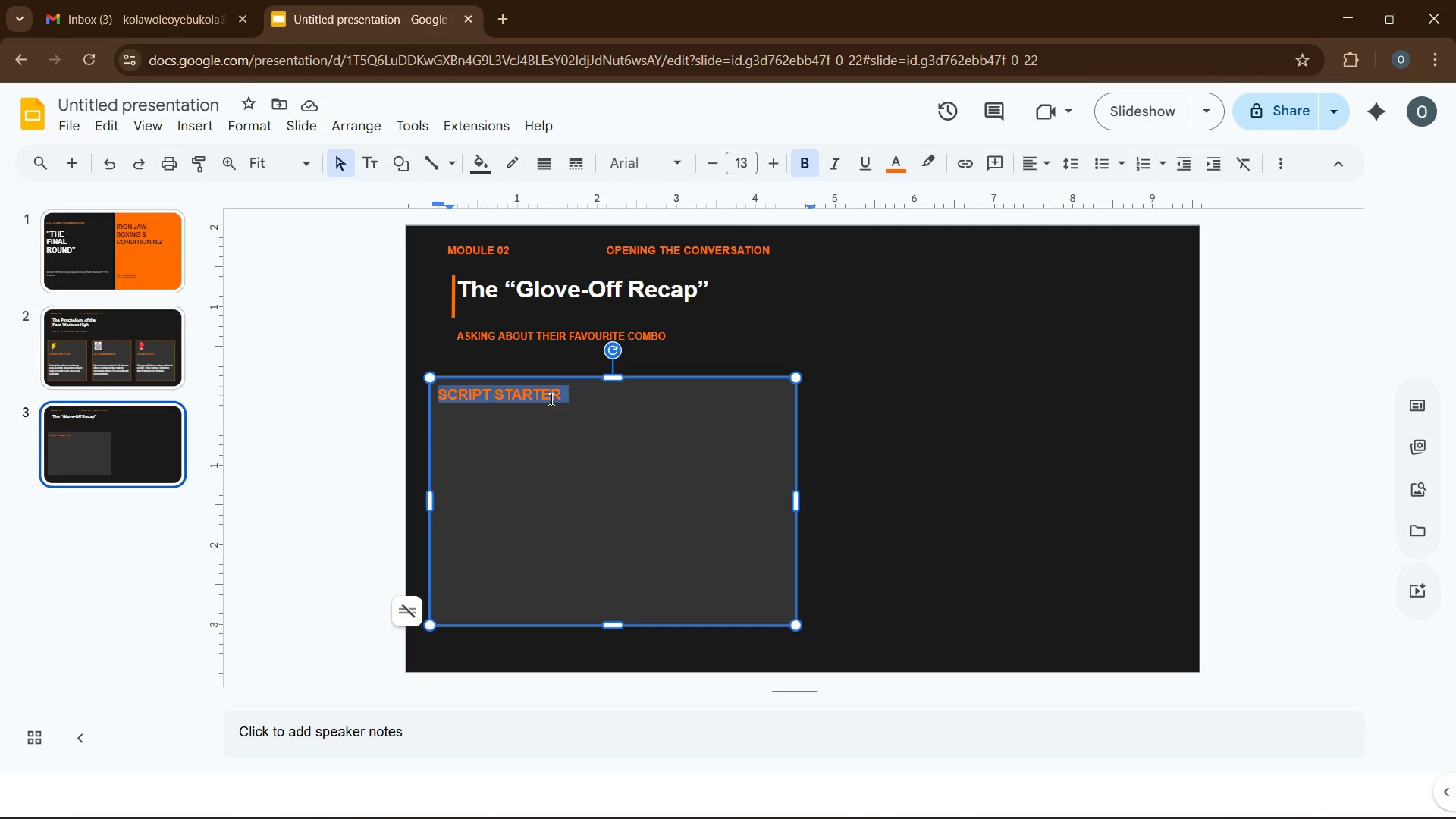 
key(Control+A)
 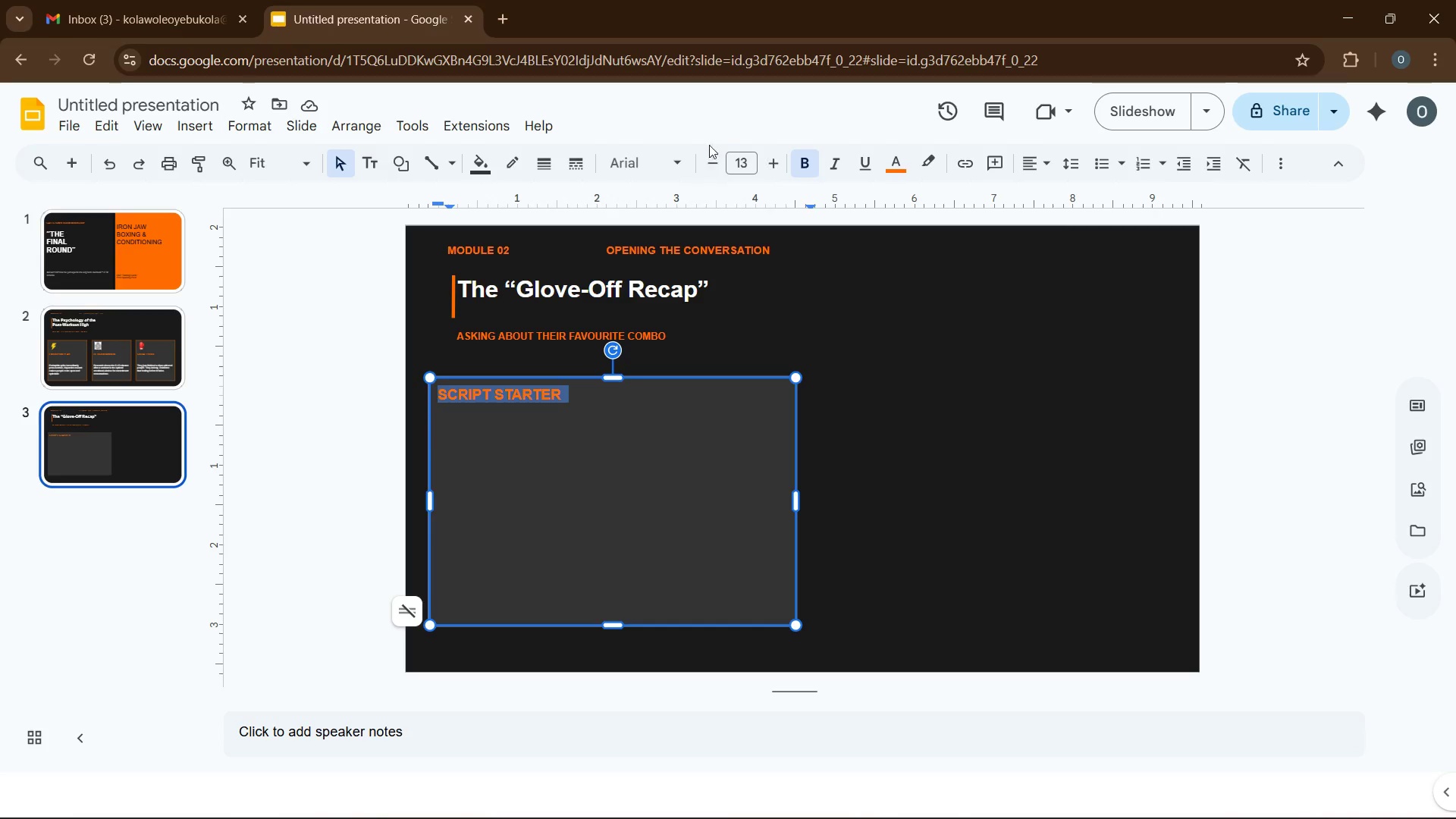 
left_click([716, 166])
 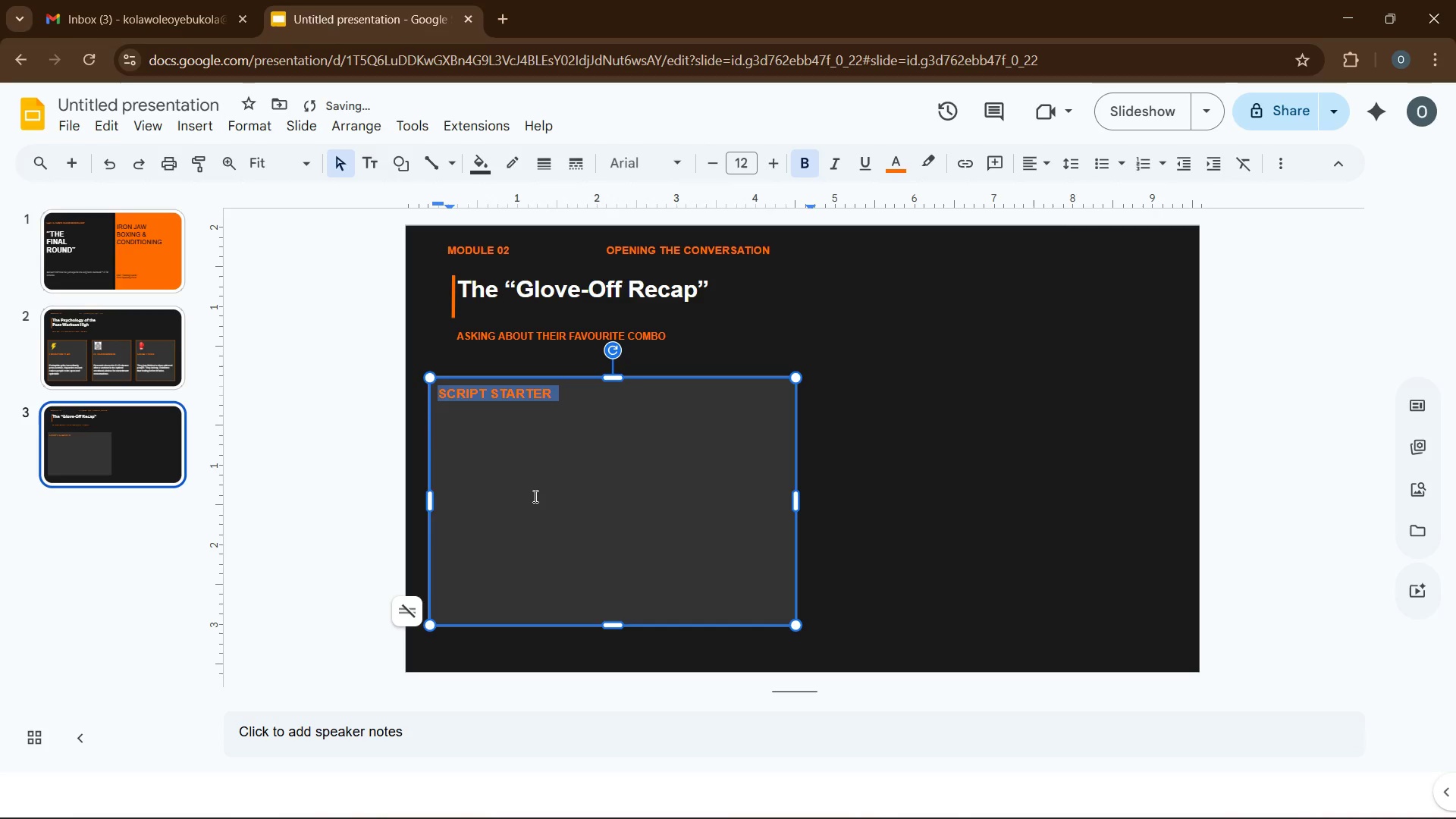 
left_click([534, 496])
 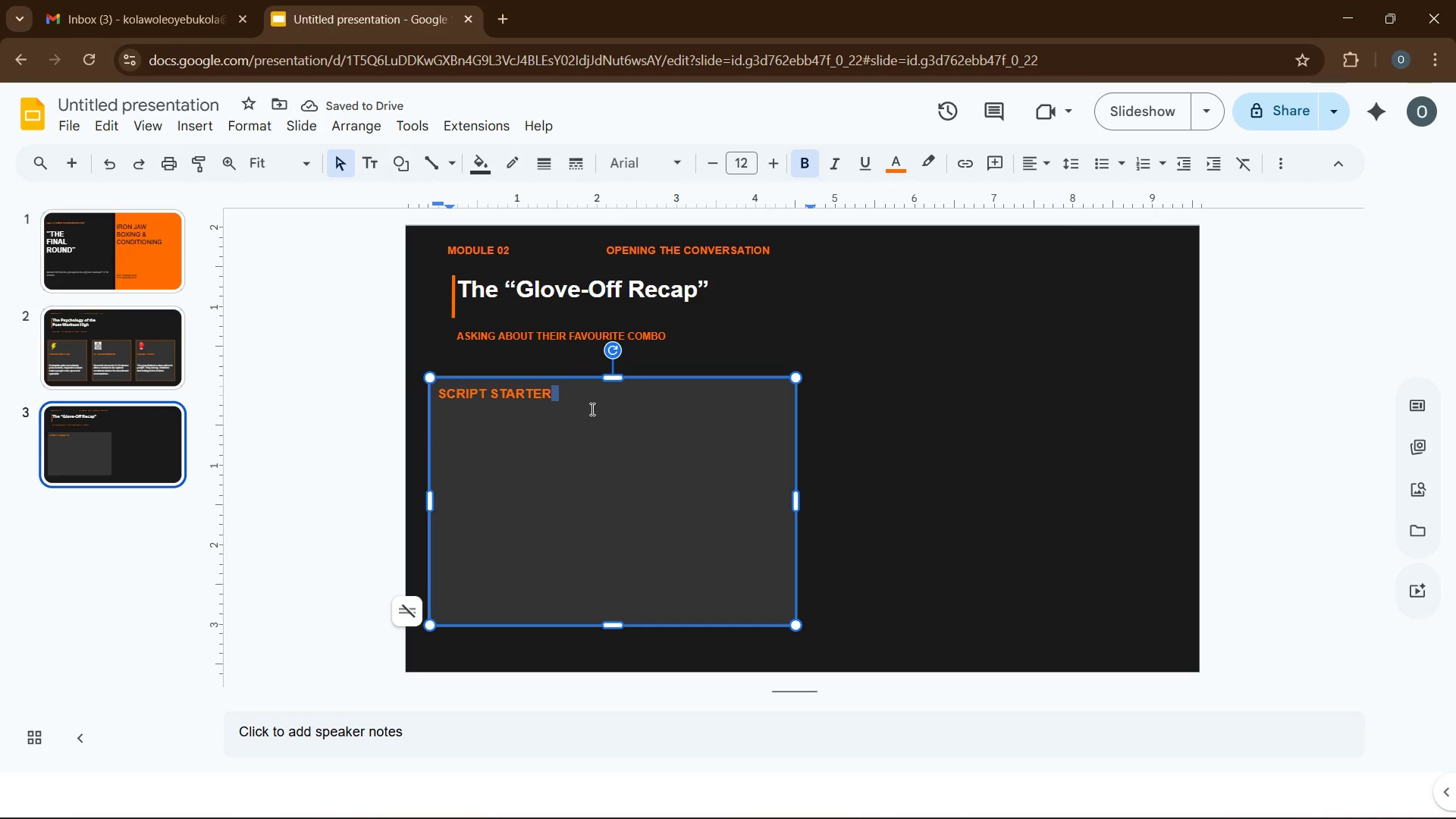 
key(ArrowLeft)
 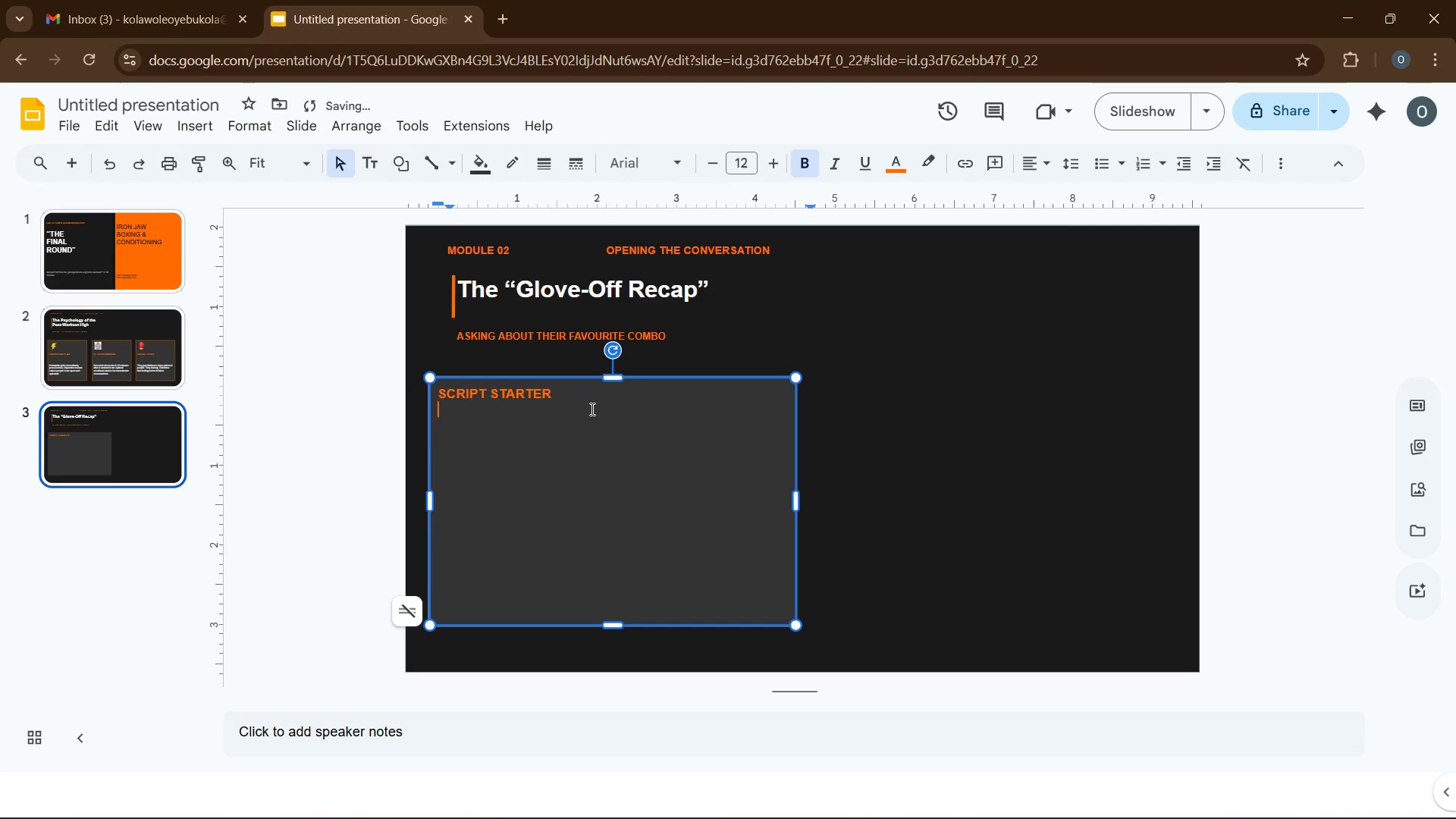 
key(Enter)
 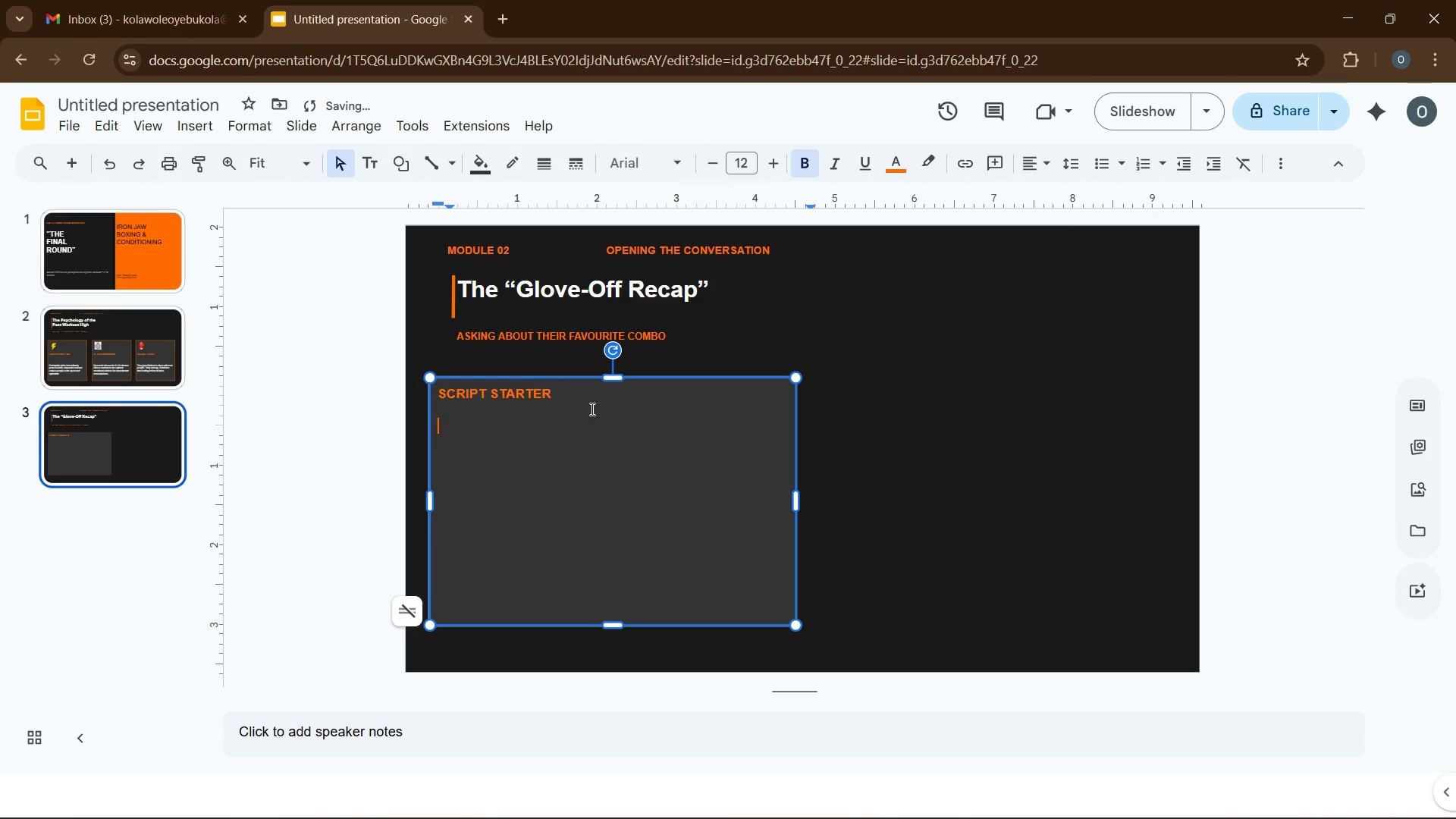 
key(Enter)
 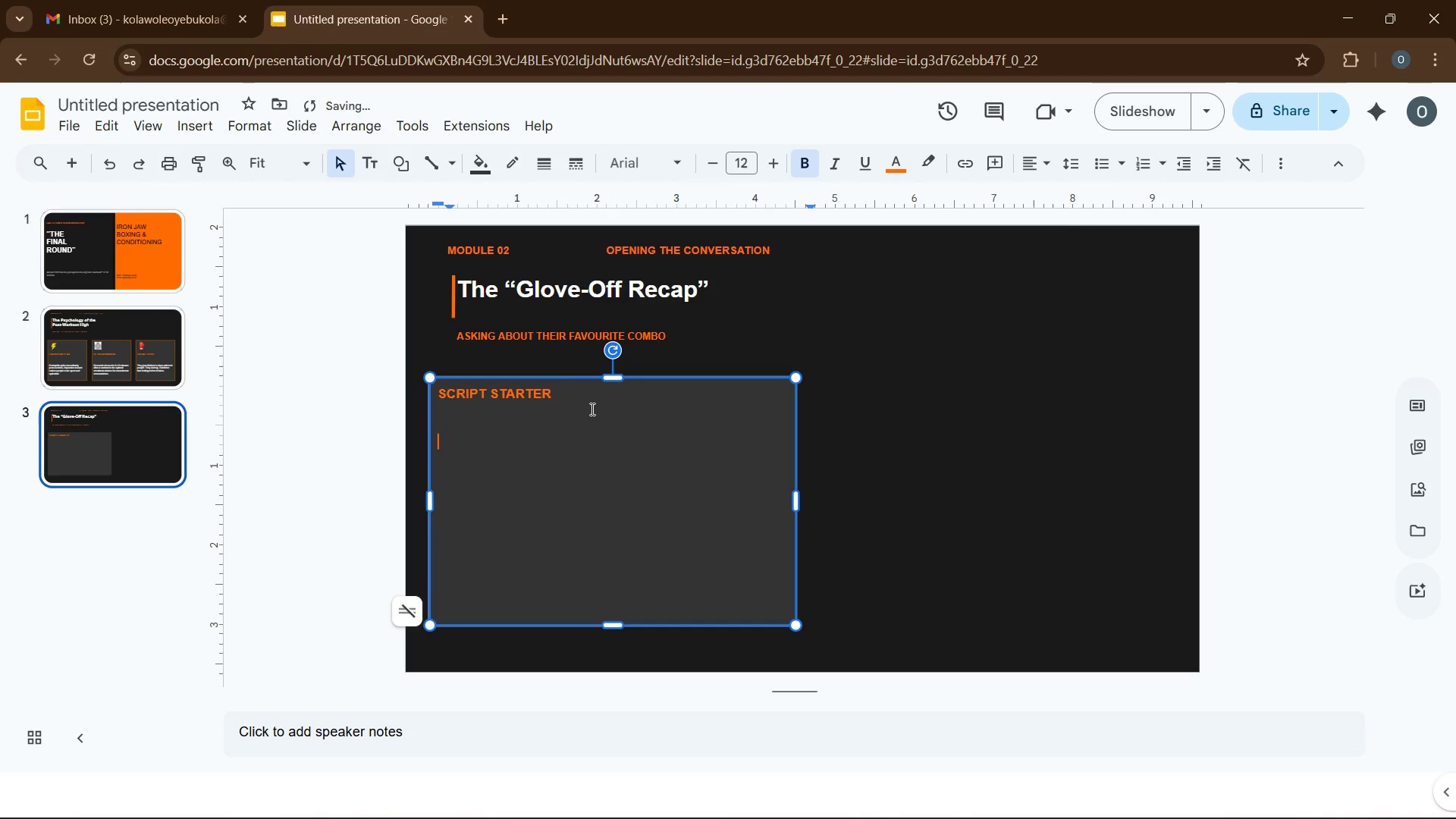 
key(Enter)
 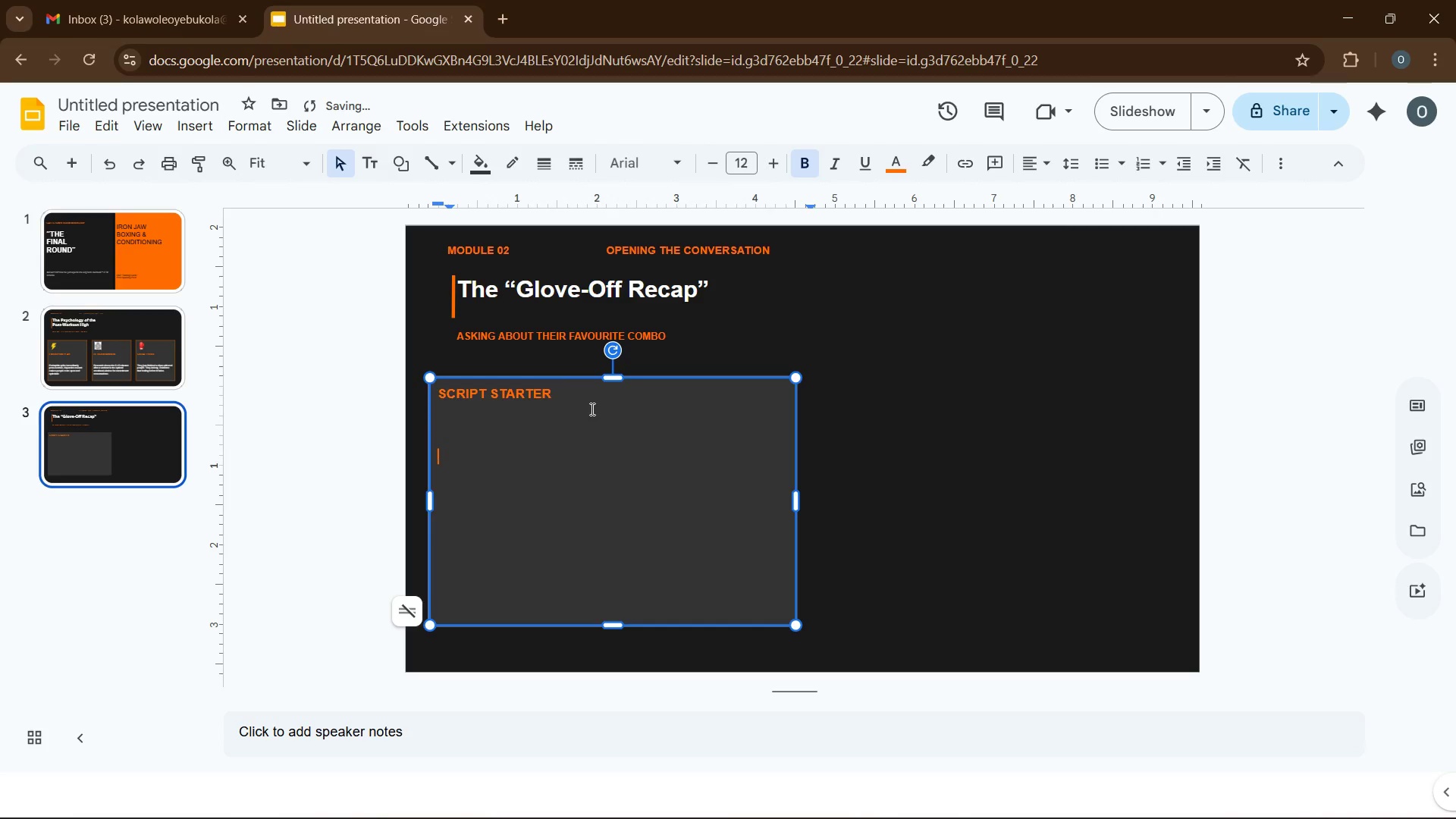 
key(Enter)
 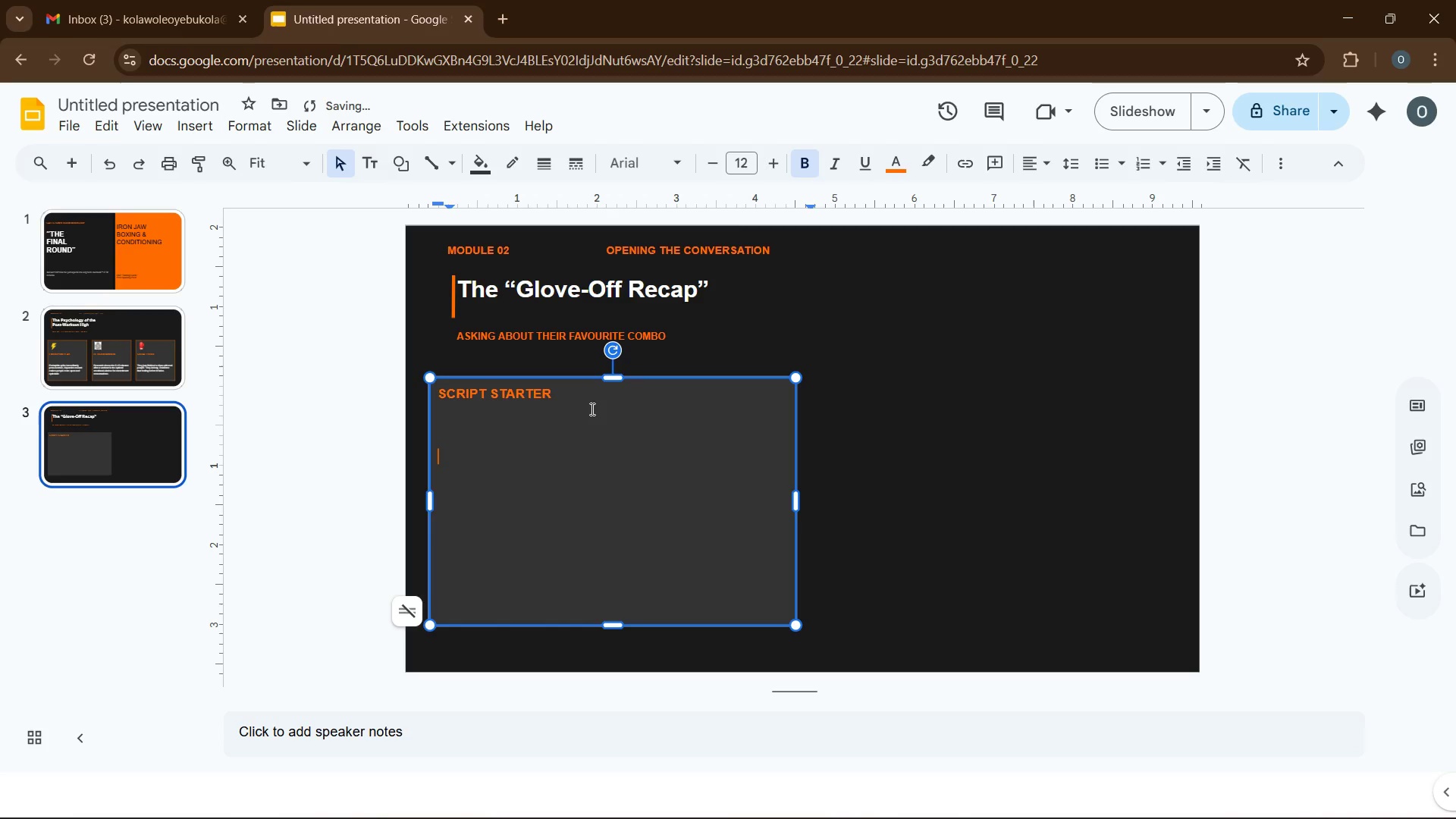 
key(Backspace)
 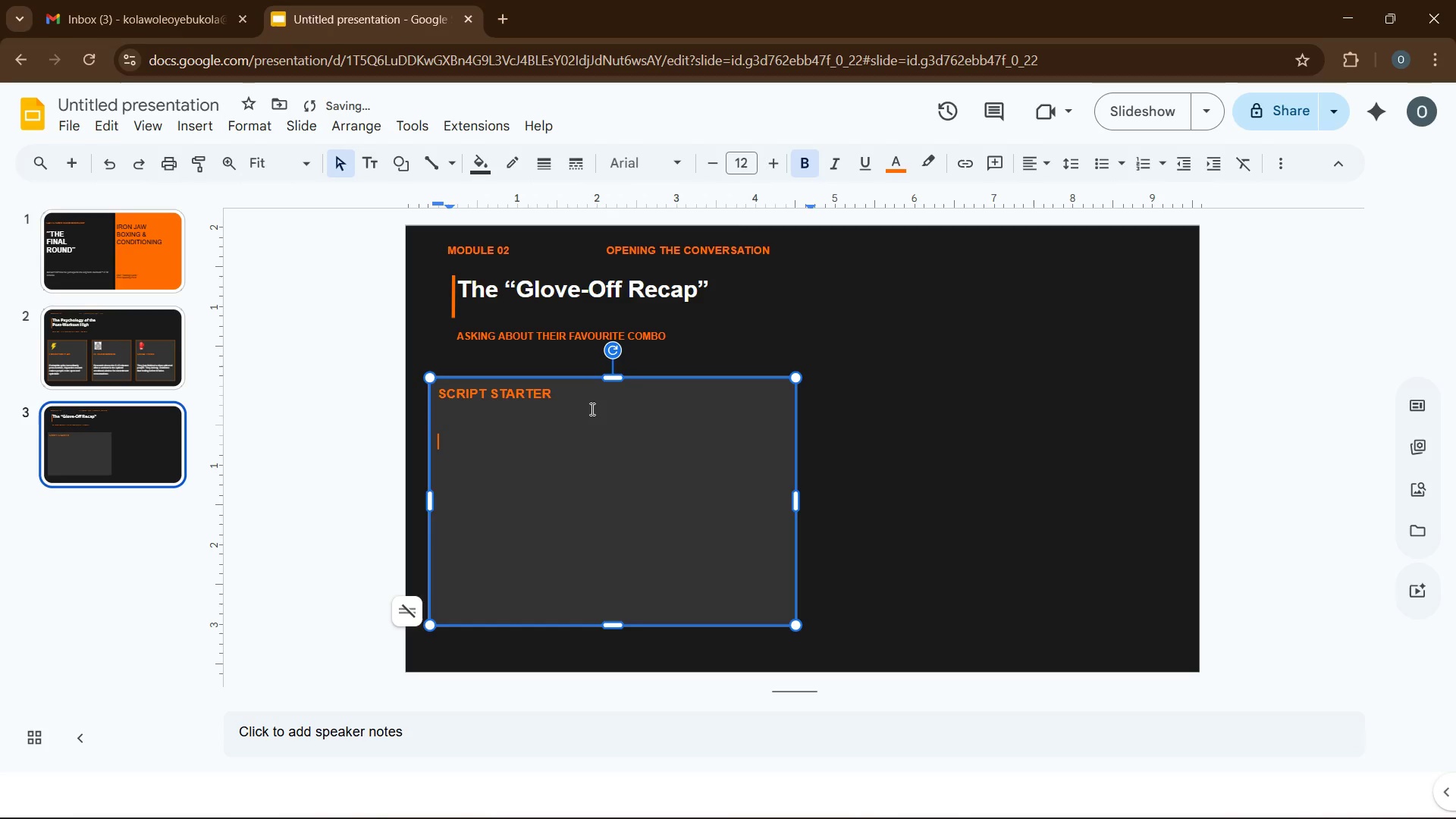 
key(Backspace)
 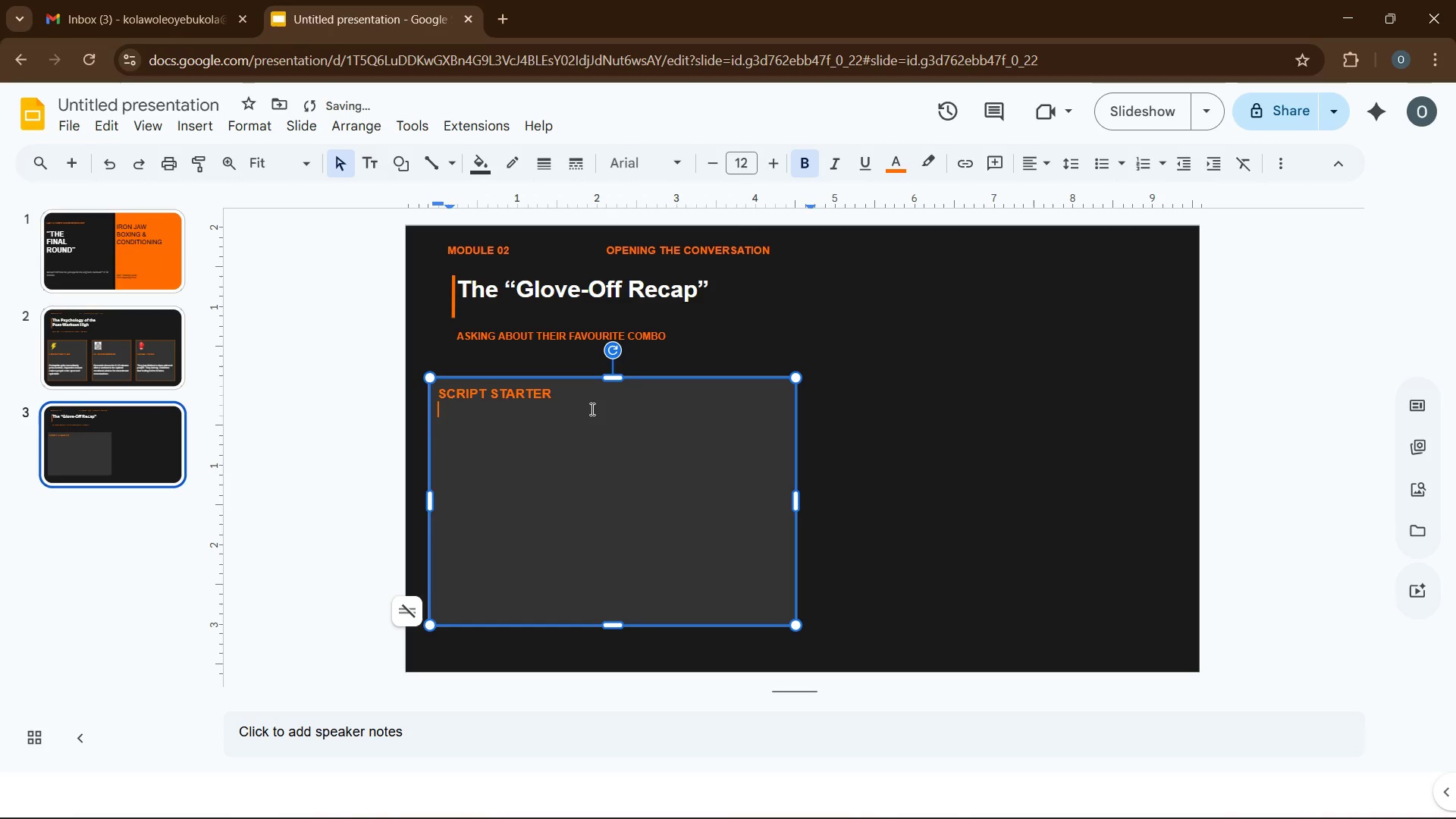 
key(Backspace)
 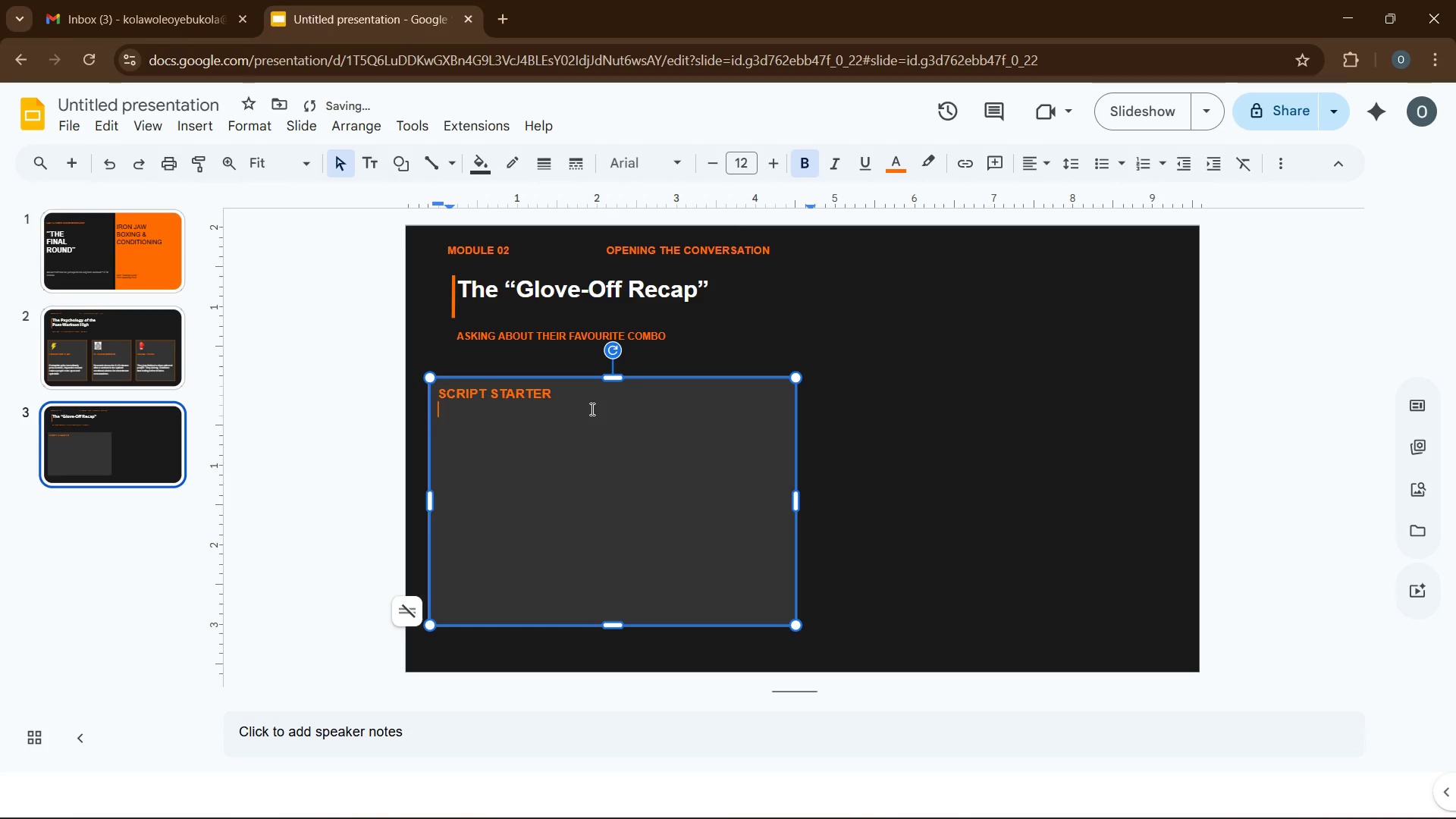 
key(Enter)
 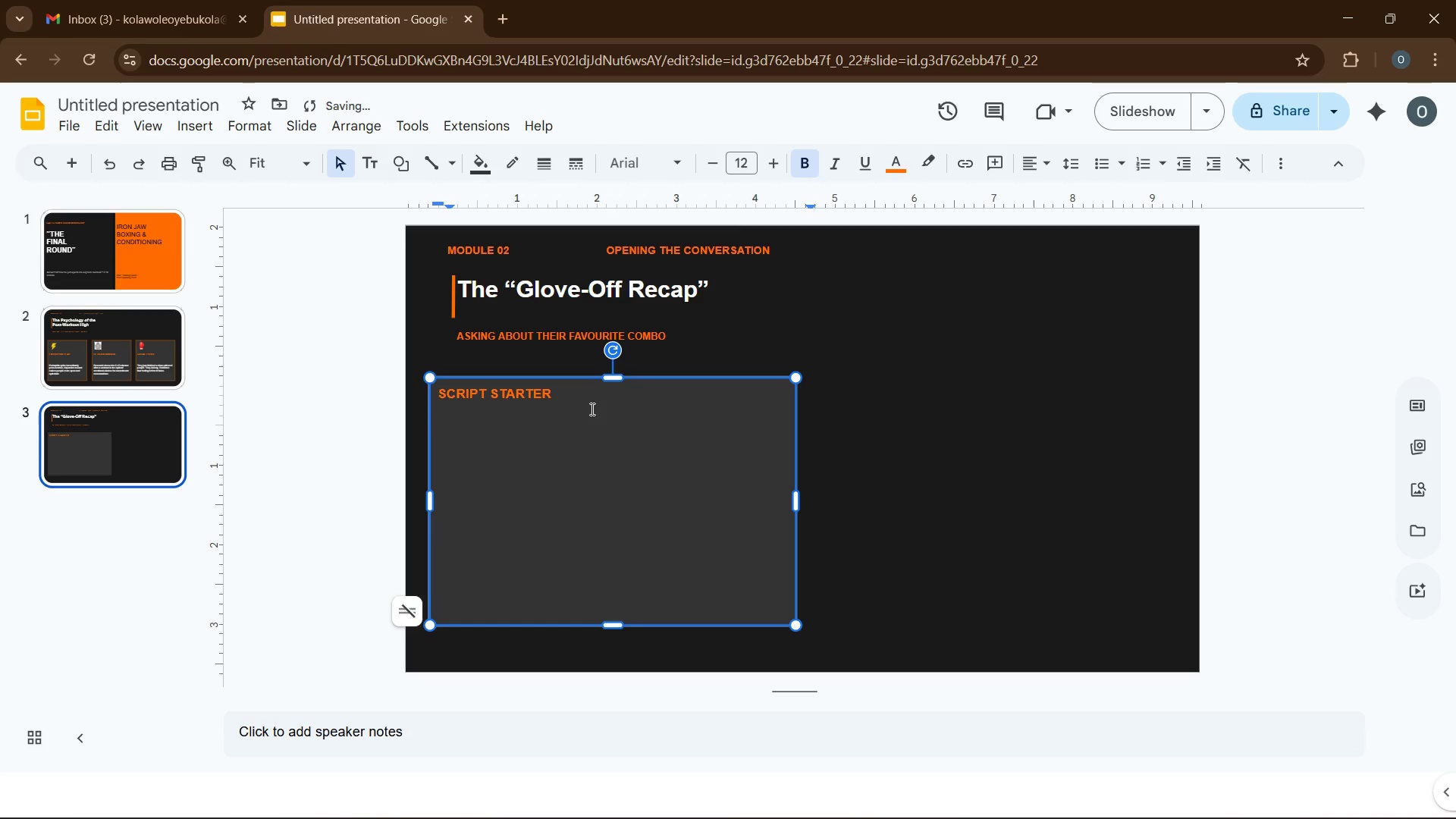 
key(Enter)
 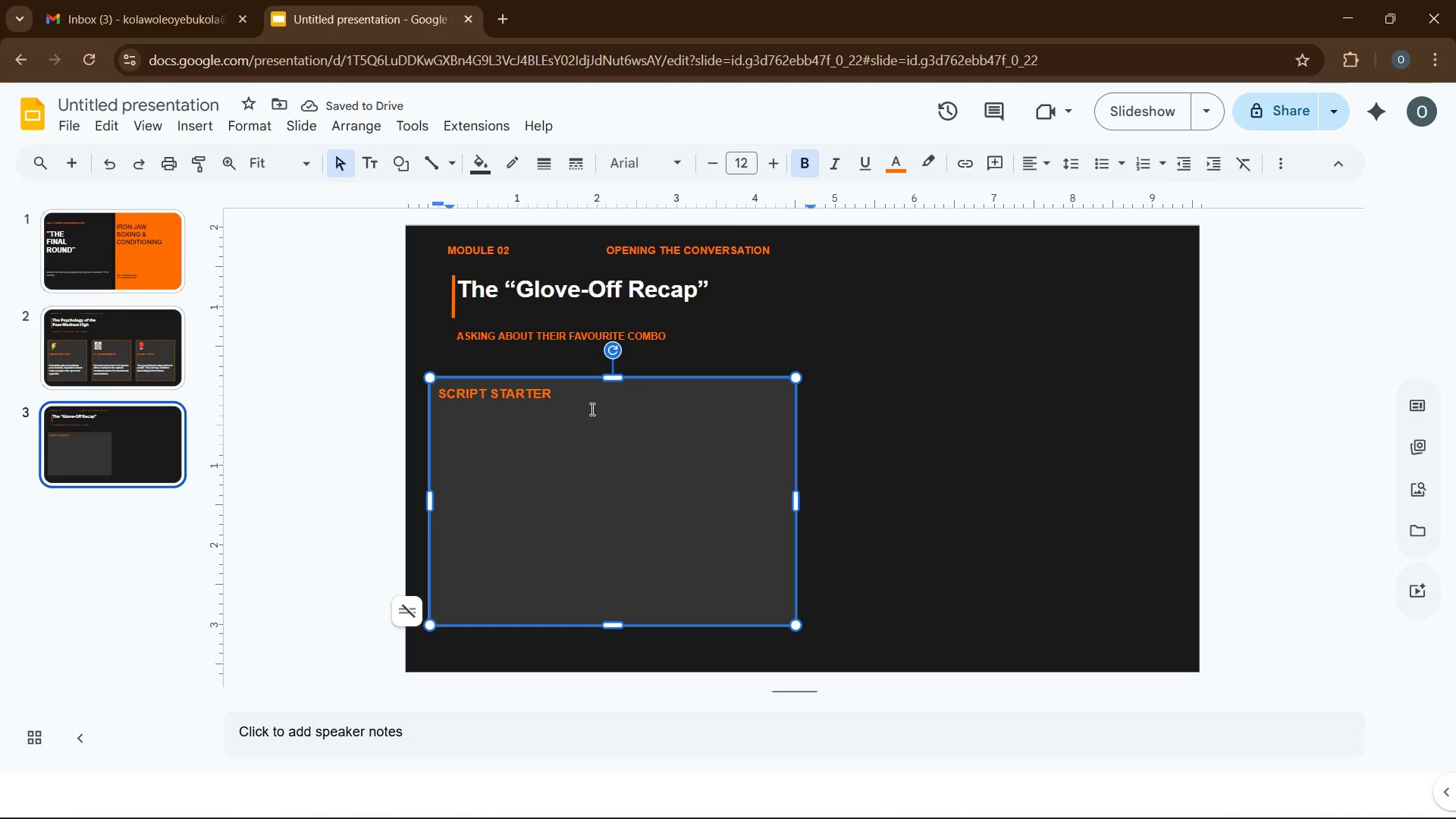 
wait(5.39)
 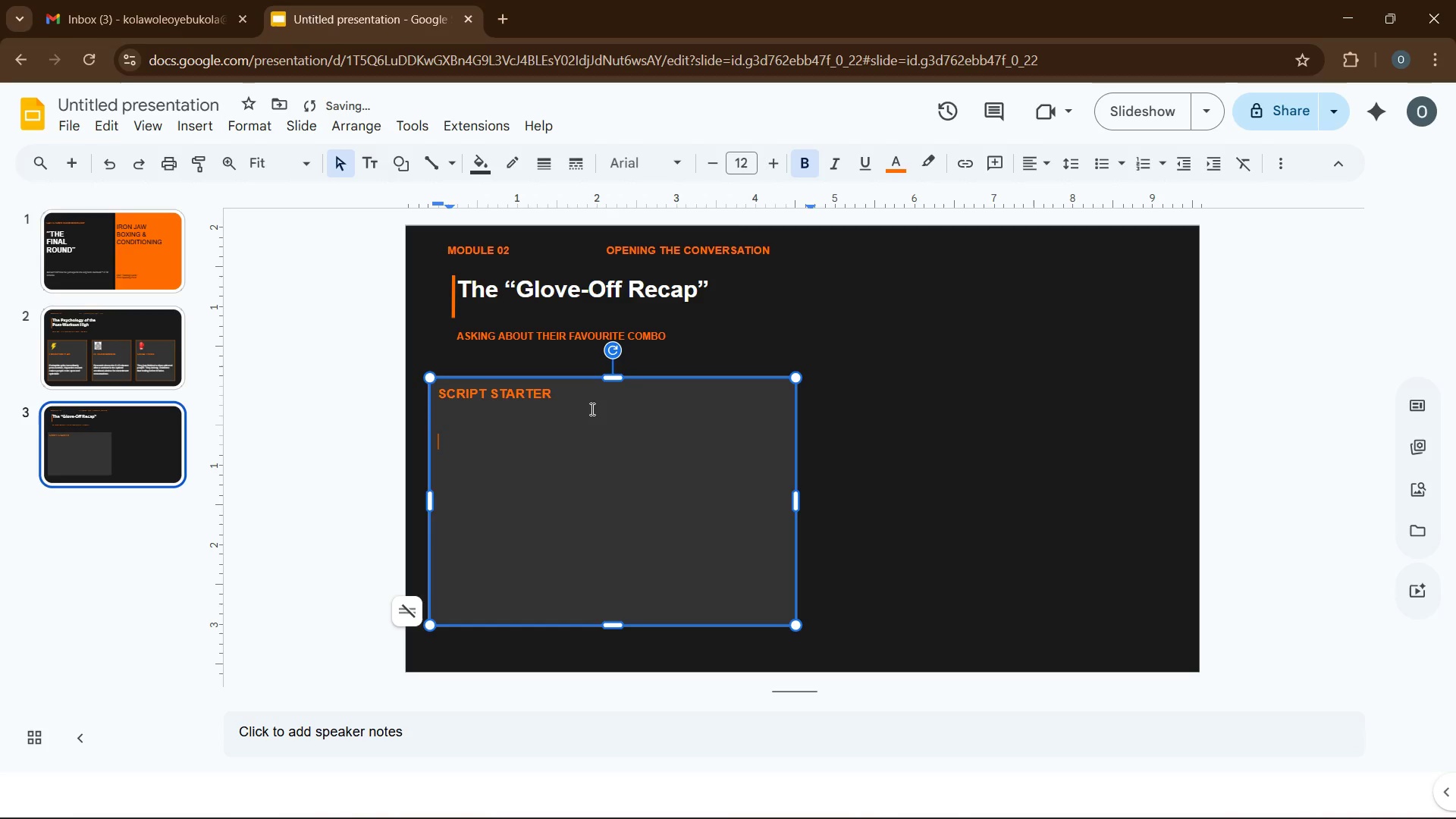 
type(@Hey, what was your favourite part of class today?)
 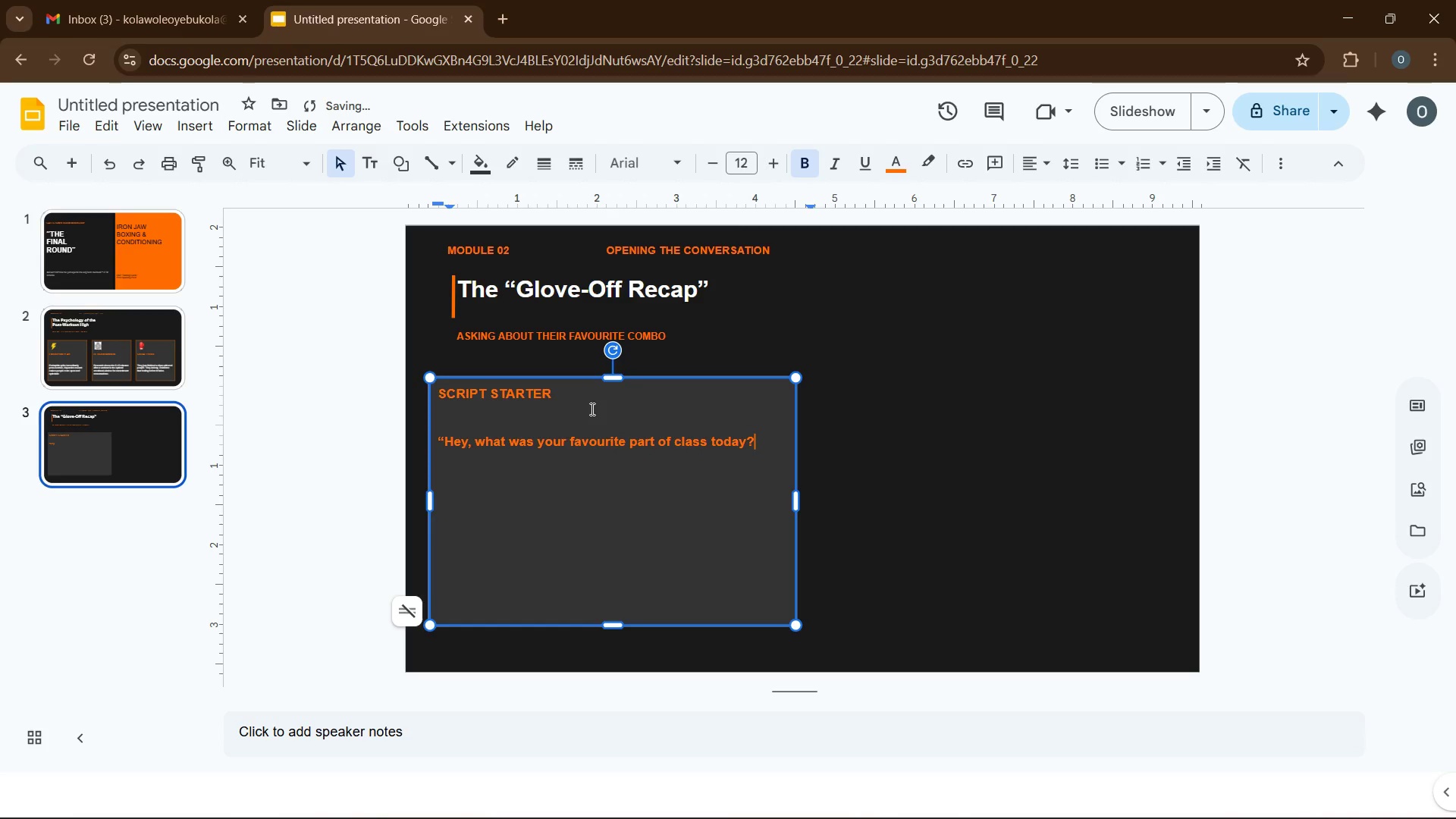 
key(Enter)
 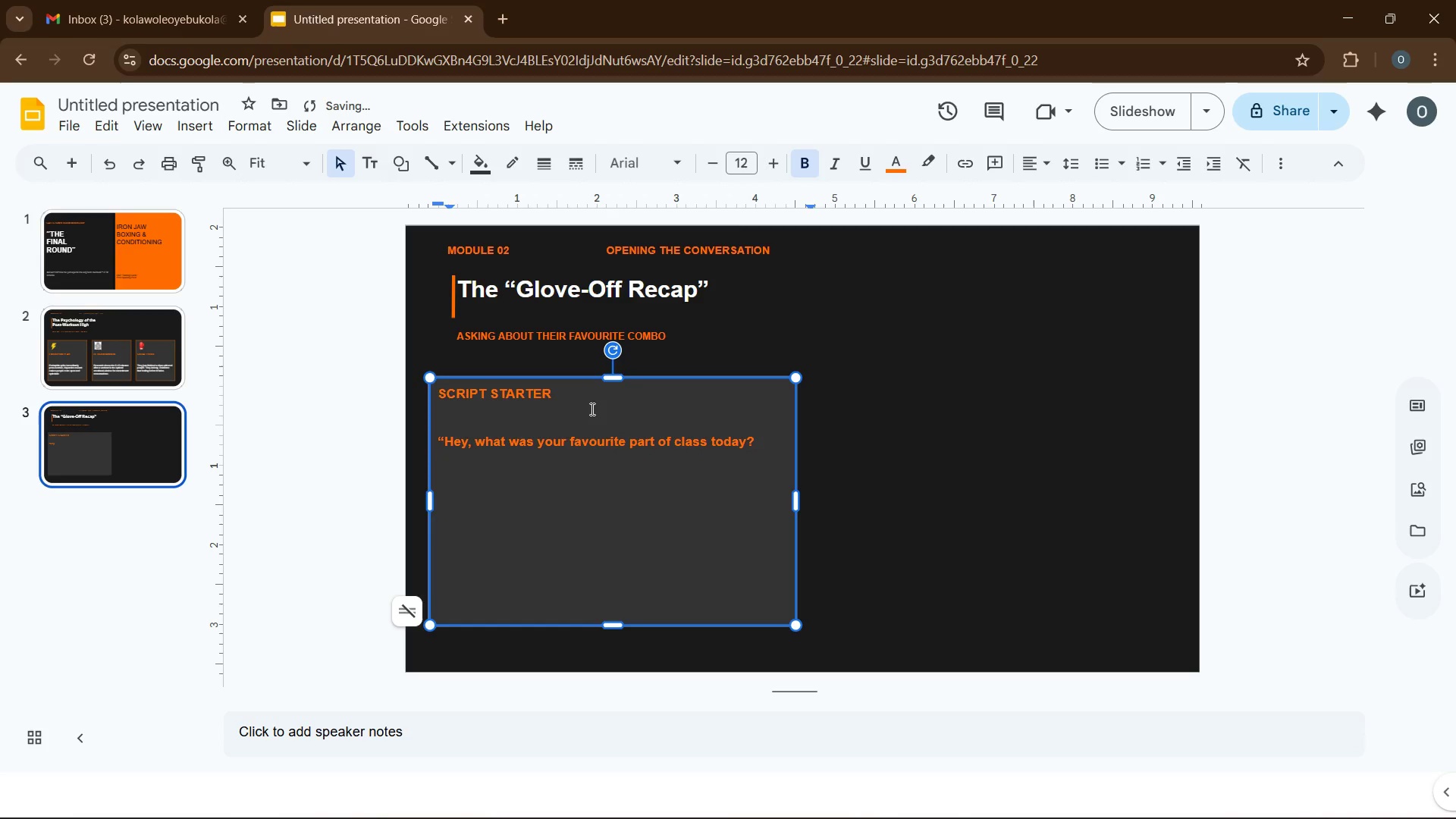 
type(That jab-cross comn)
key(Backspace)
type(bination looked sharp!@)
 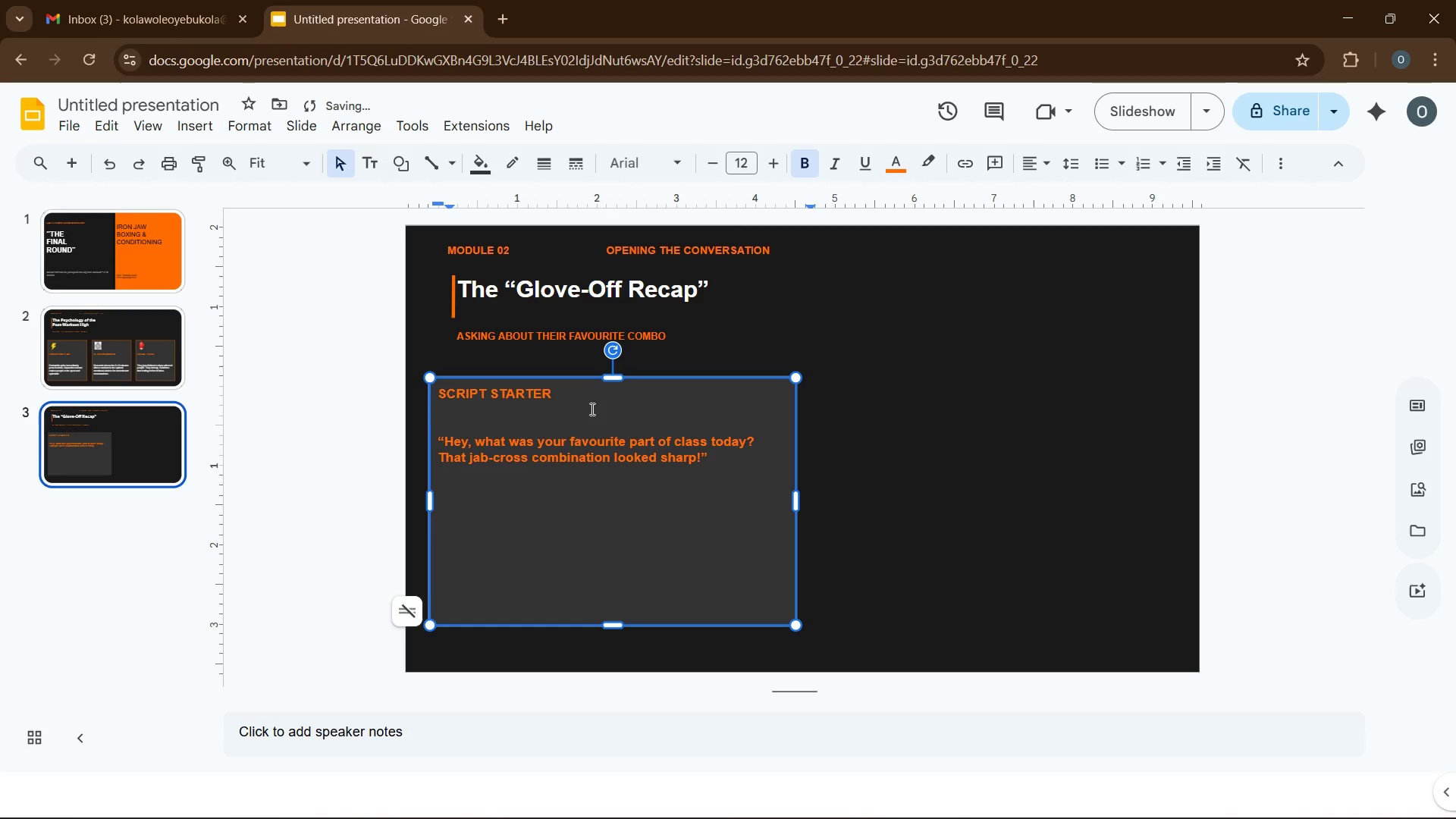 
key(Enter)
 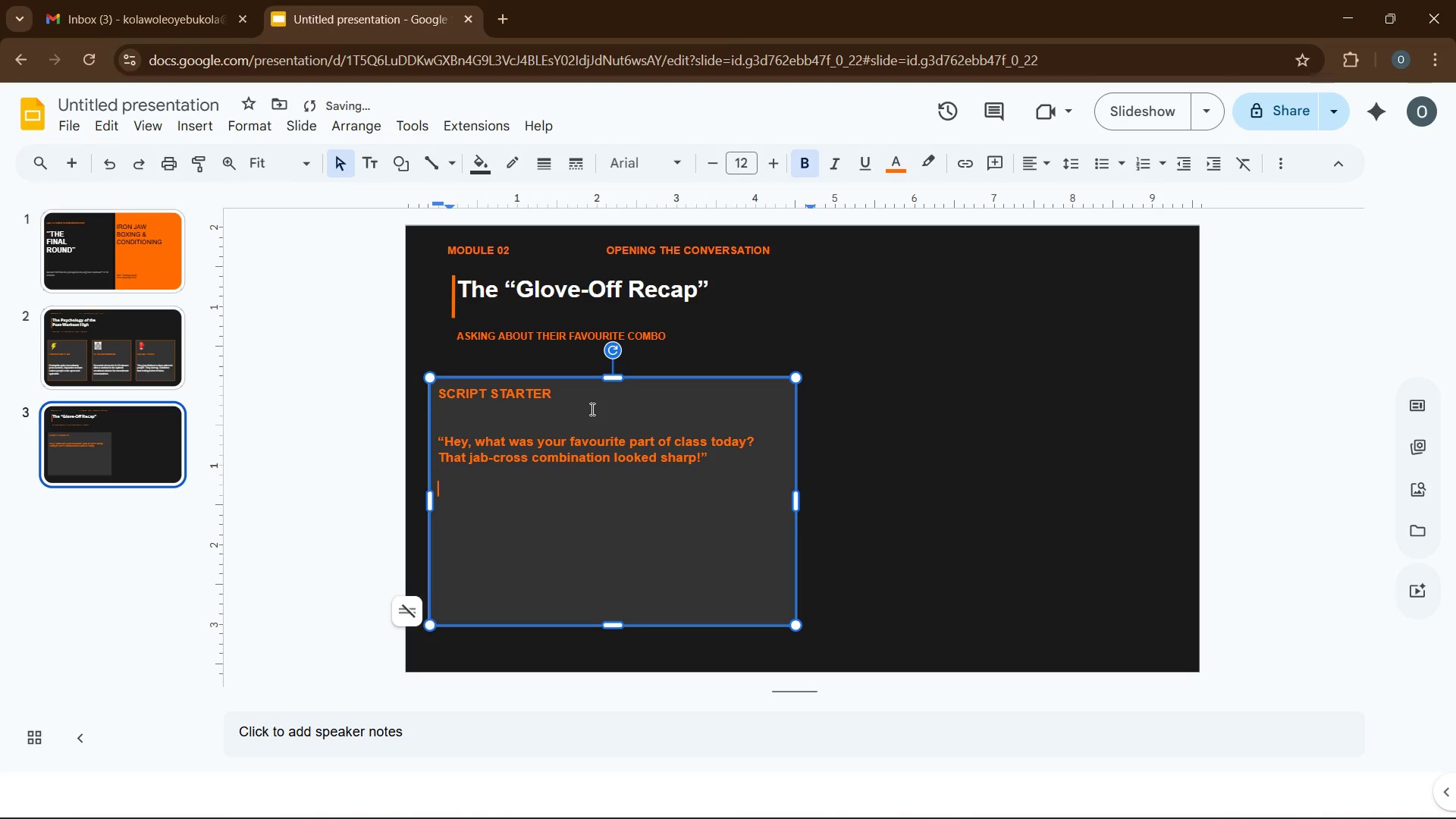 
key(Enter)
 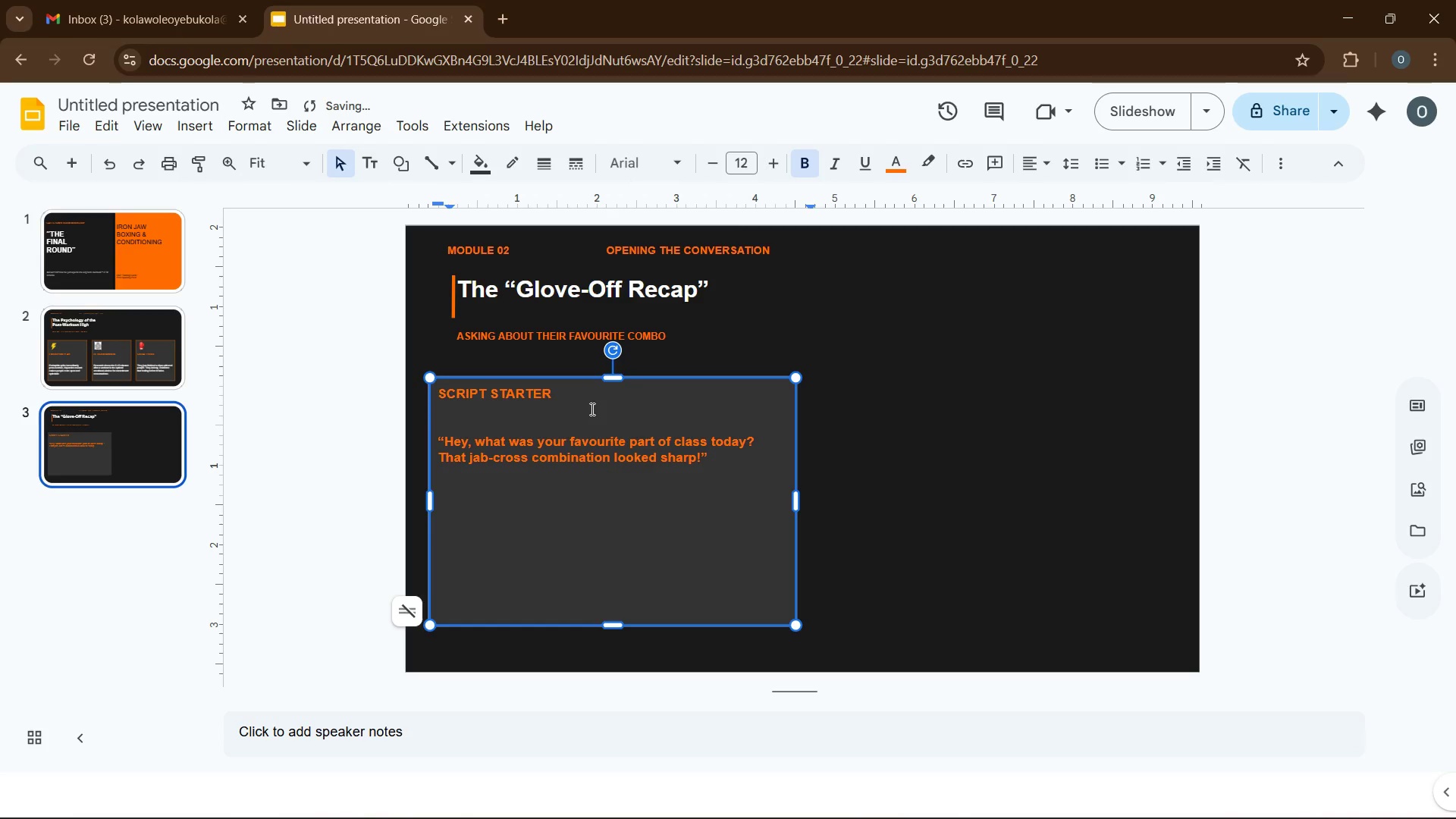 
type(Listen actively. Use their answer as a bridge:)
 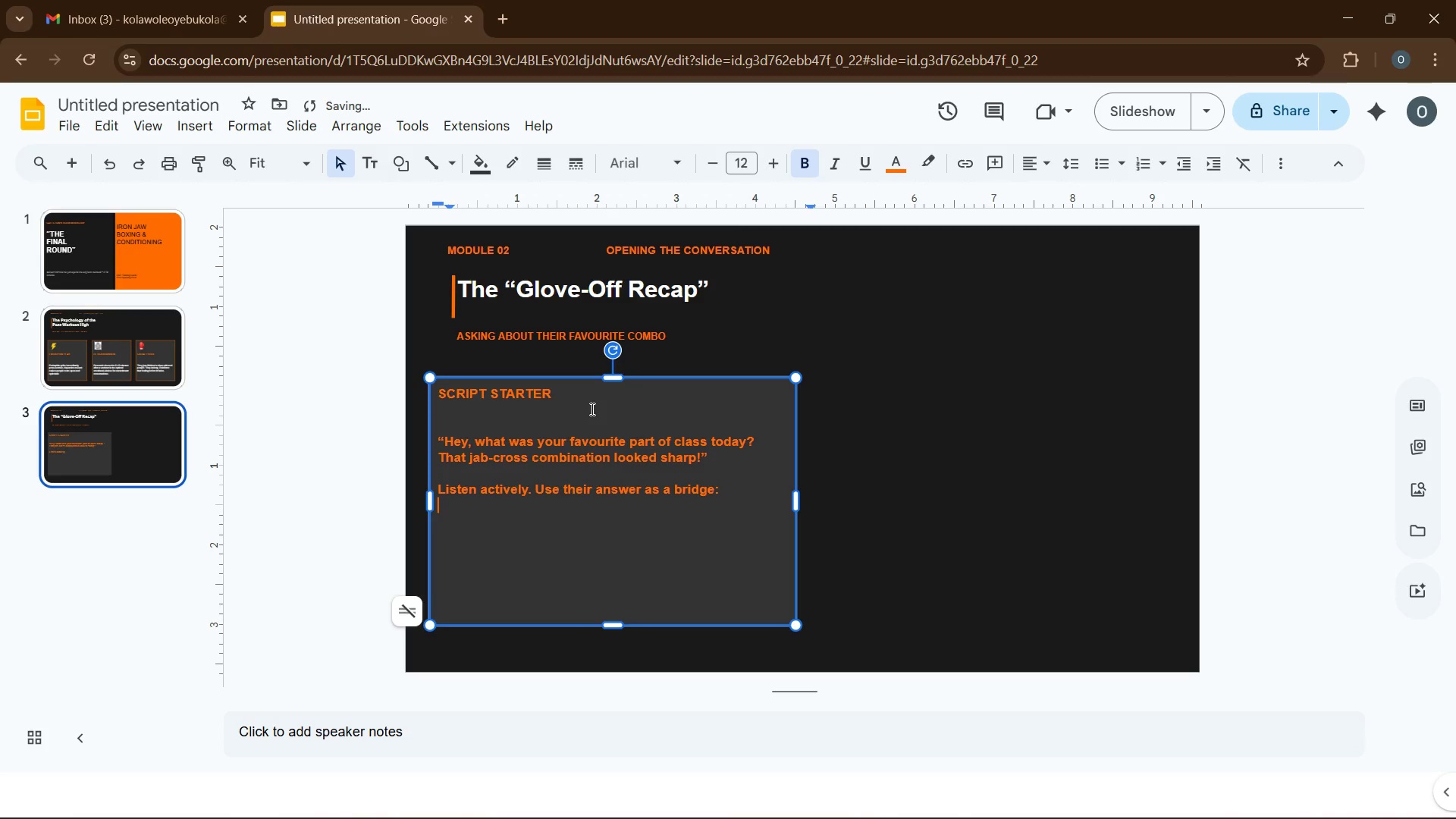 
 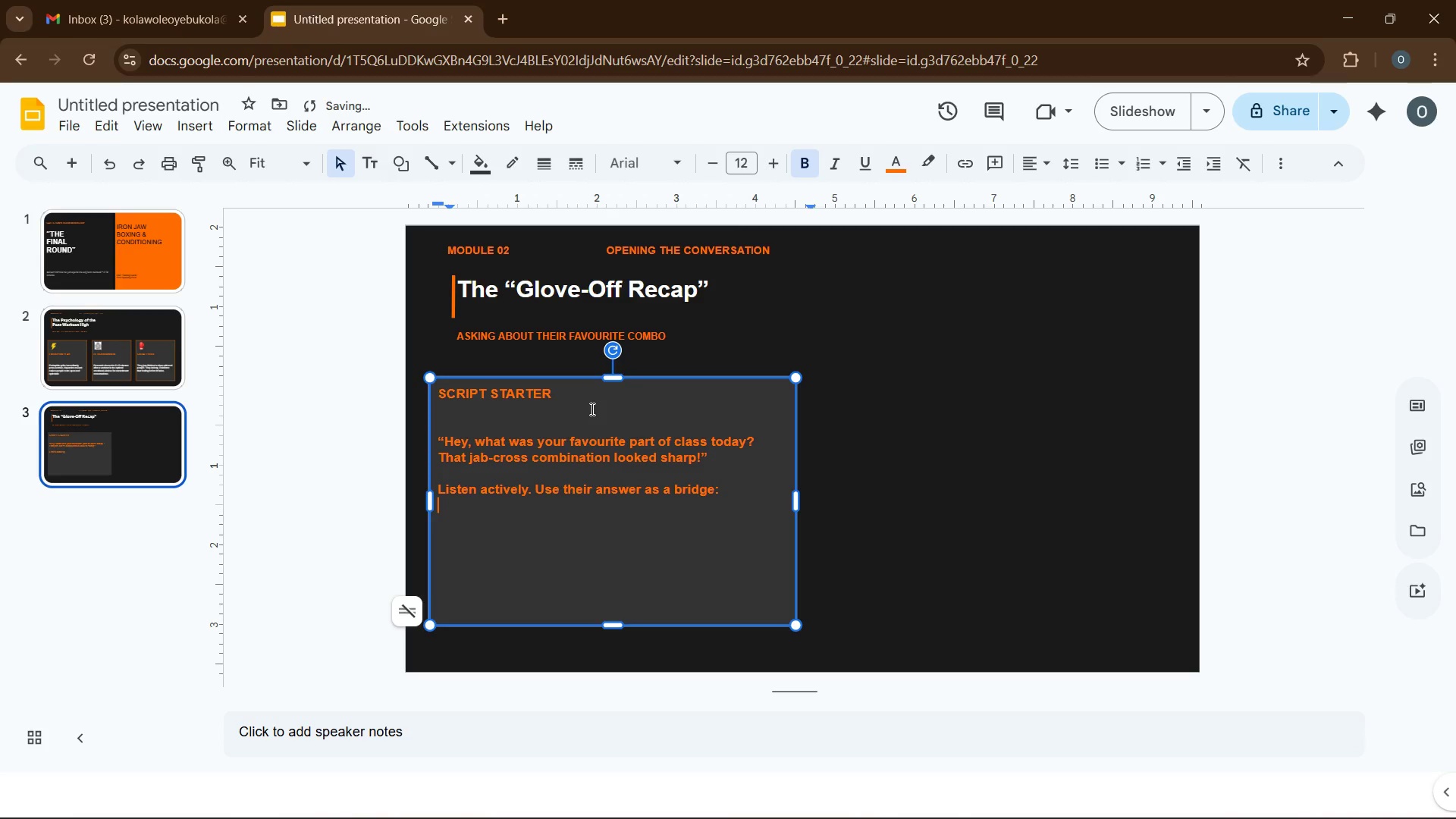 
key(Enter)
 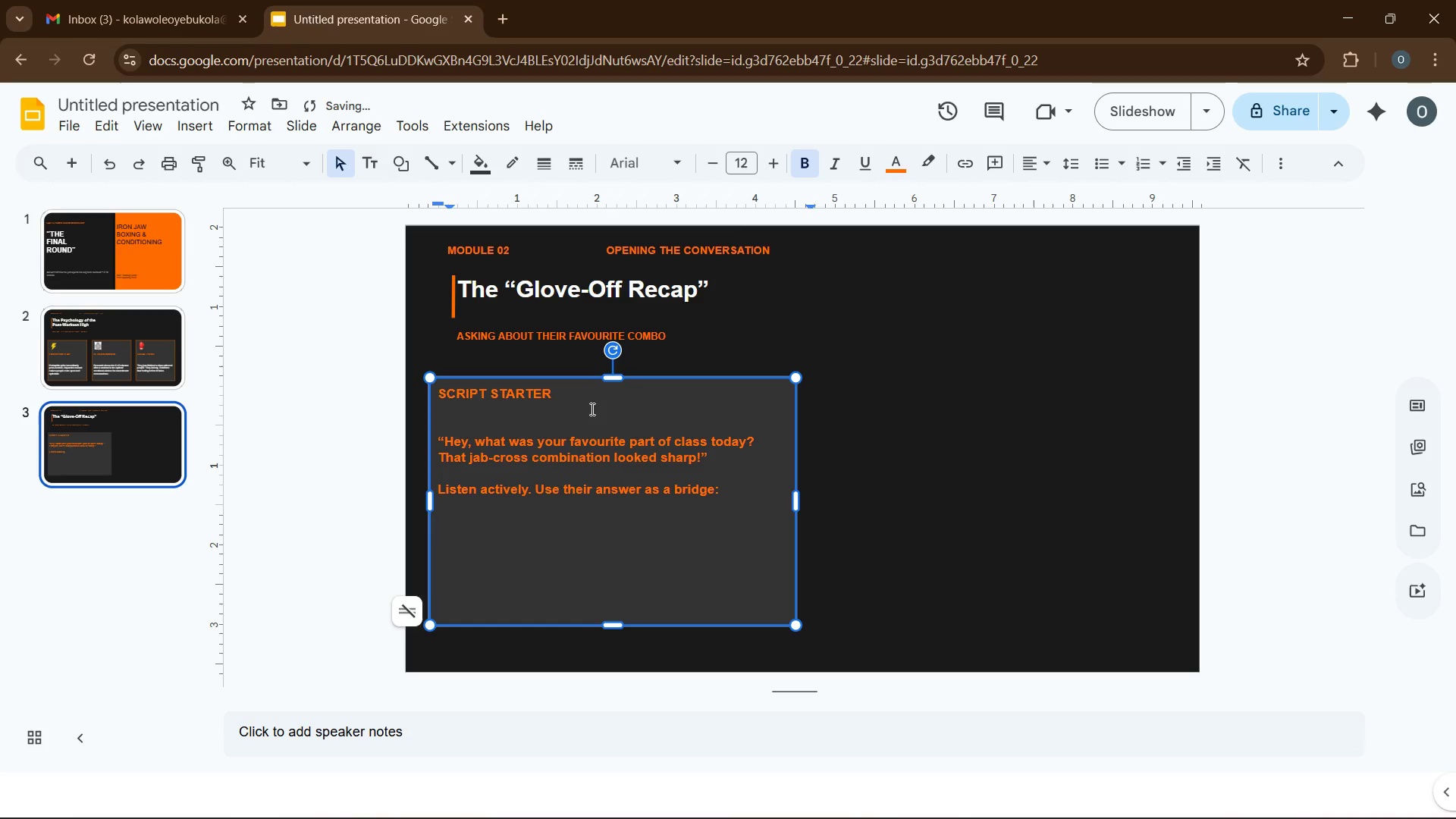 
key(Enter)
 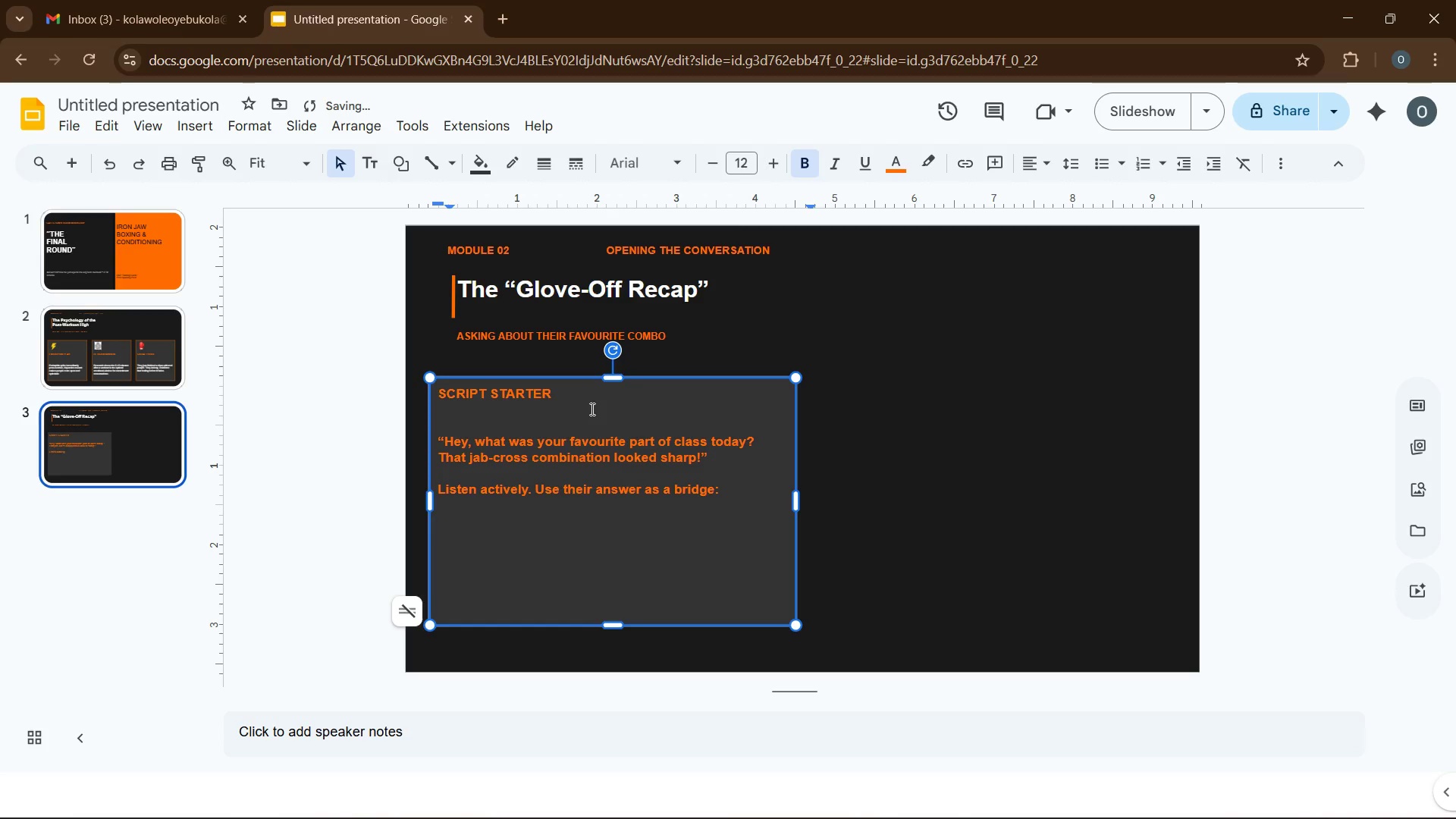 
type(@That`s exacly)
key(Backspace)
key(Backspace)
type(tly why our (membership tier )
key(Backspace)
type() members love the Friday sparring sessions....@)
 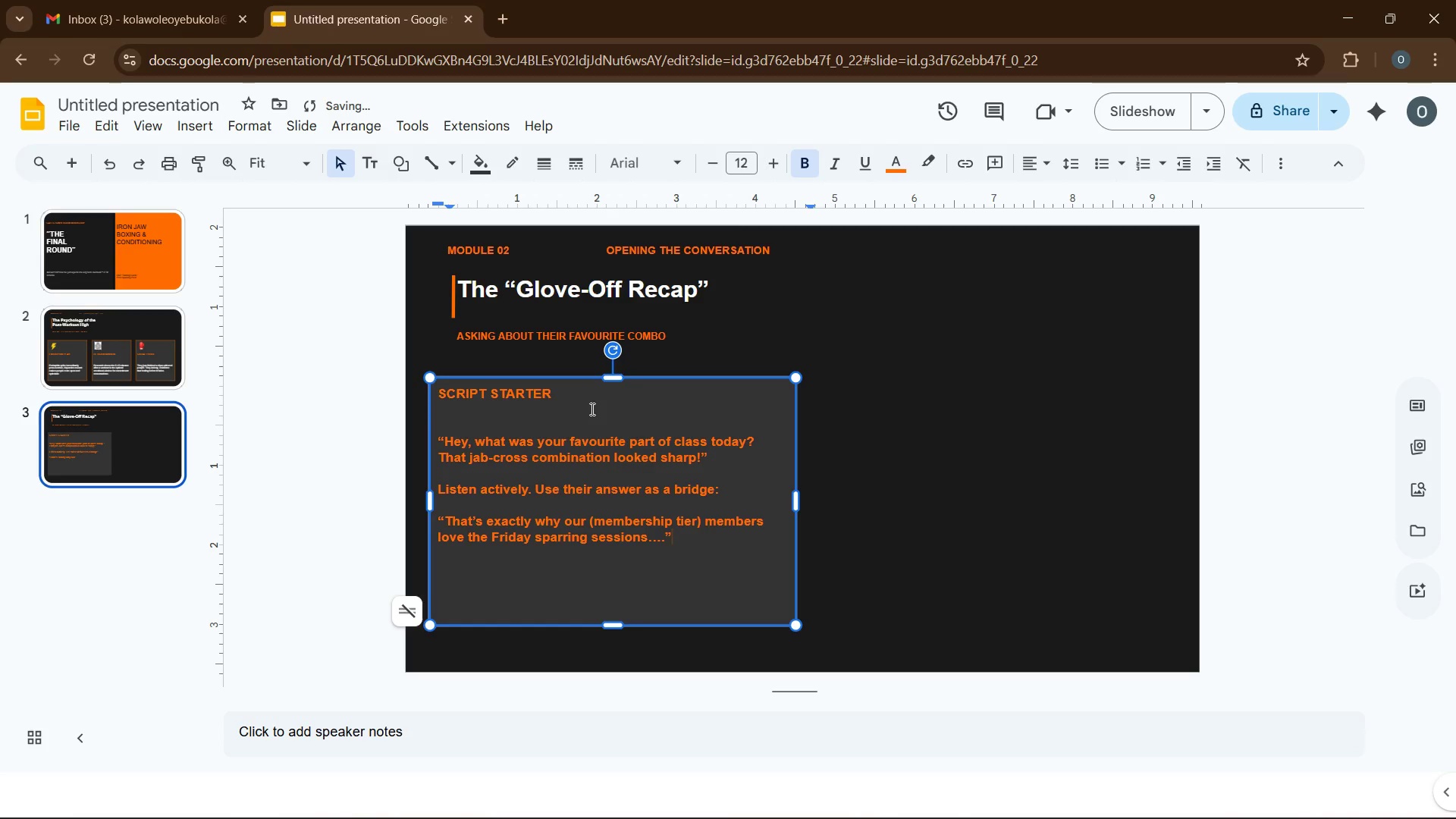 
left_click_drag(start_coordinate=[674, 561], to_coordinate=[437, 434])
 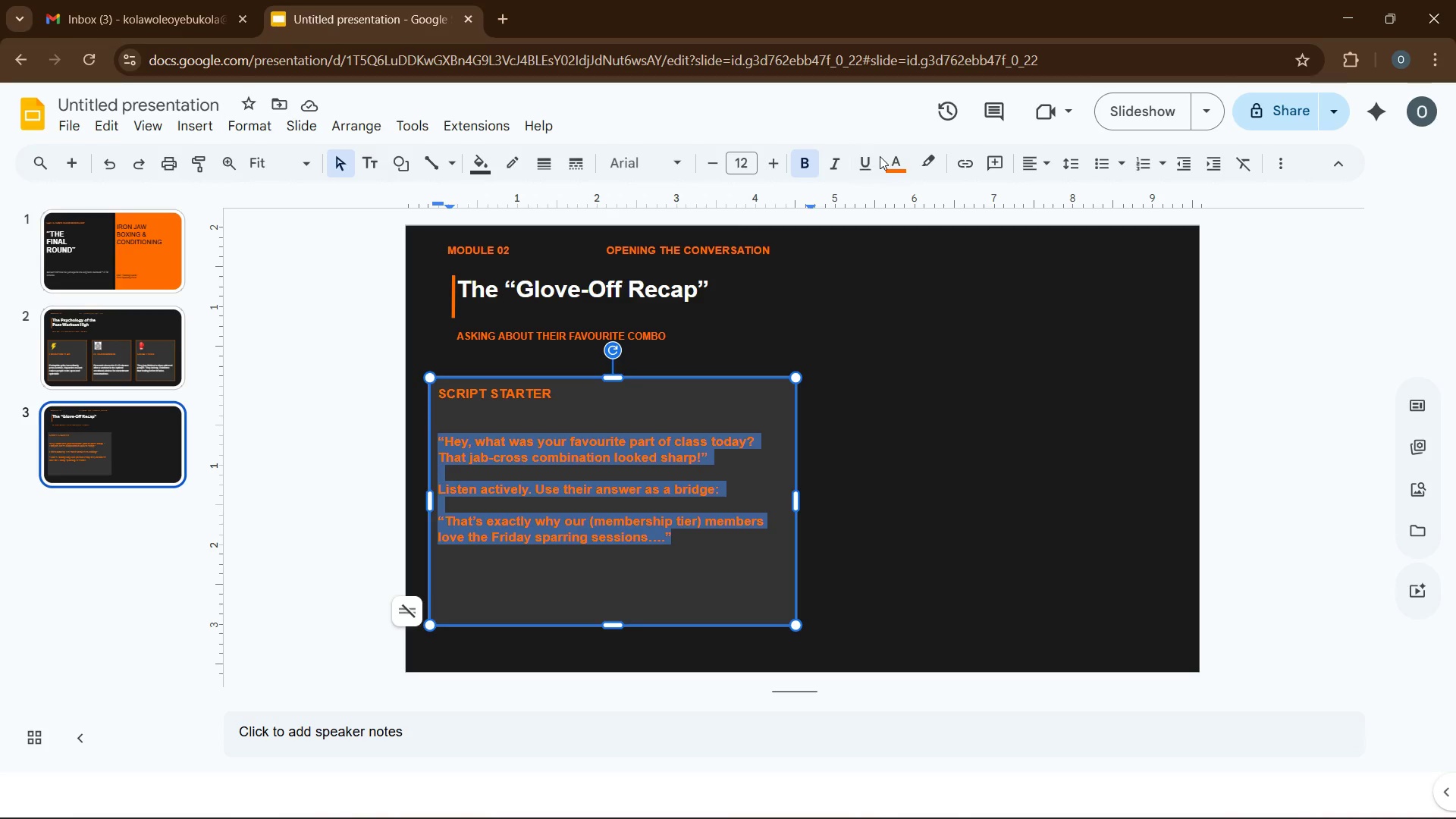 
left_click([880, 156])
 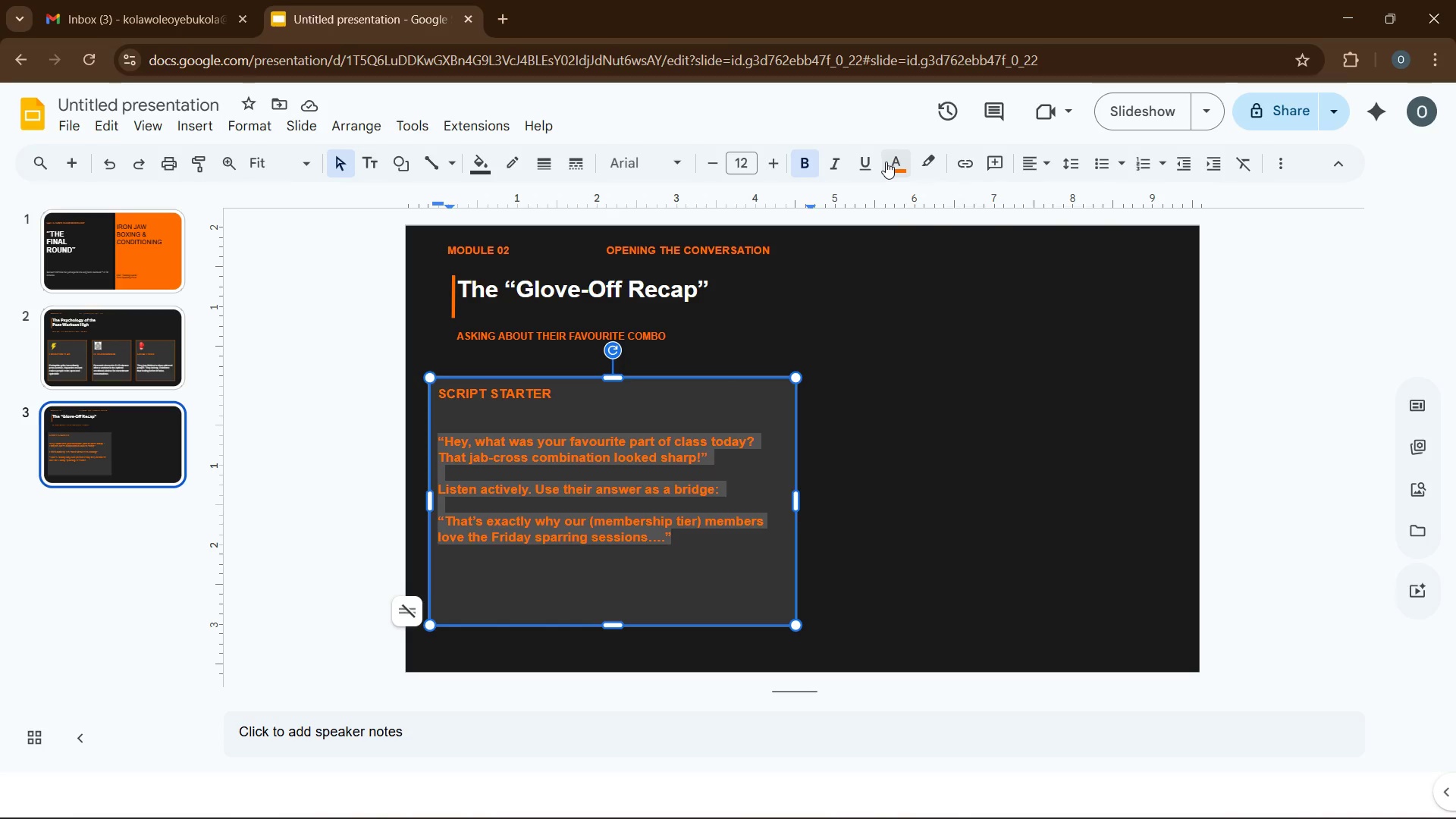 
left_click([886, 162])
 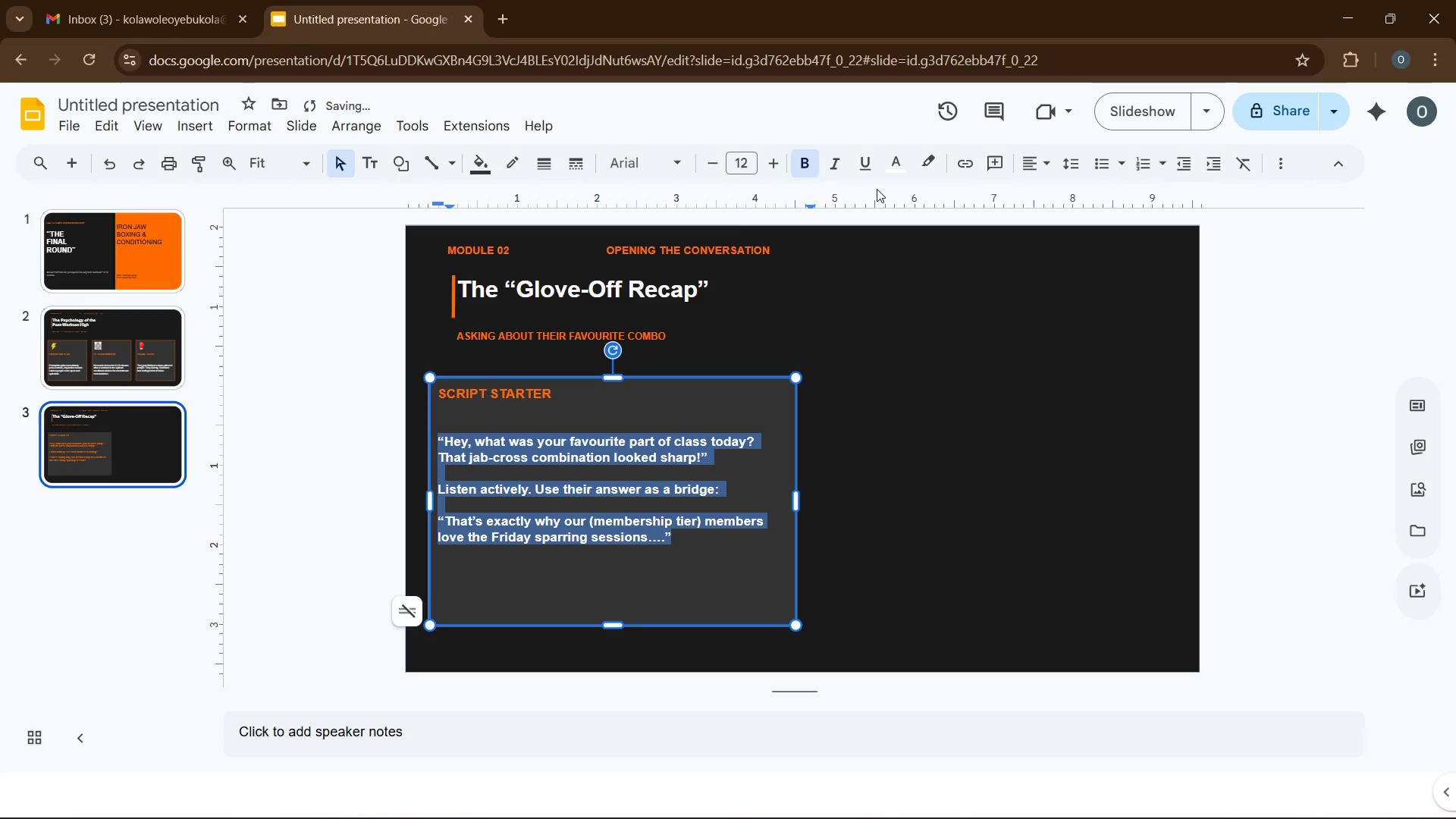 
left_click([862, 165])
 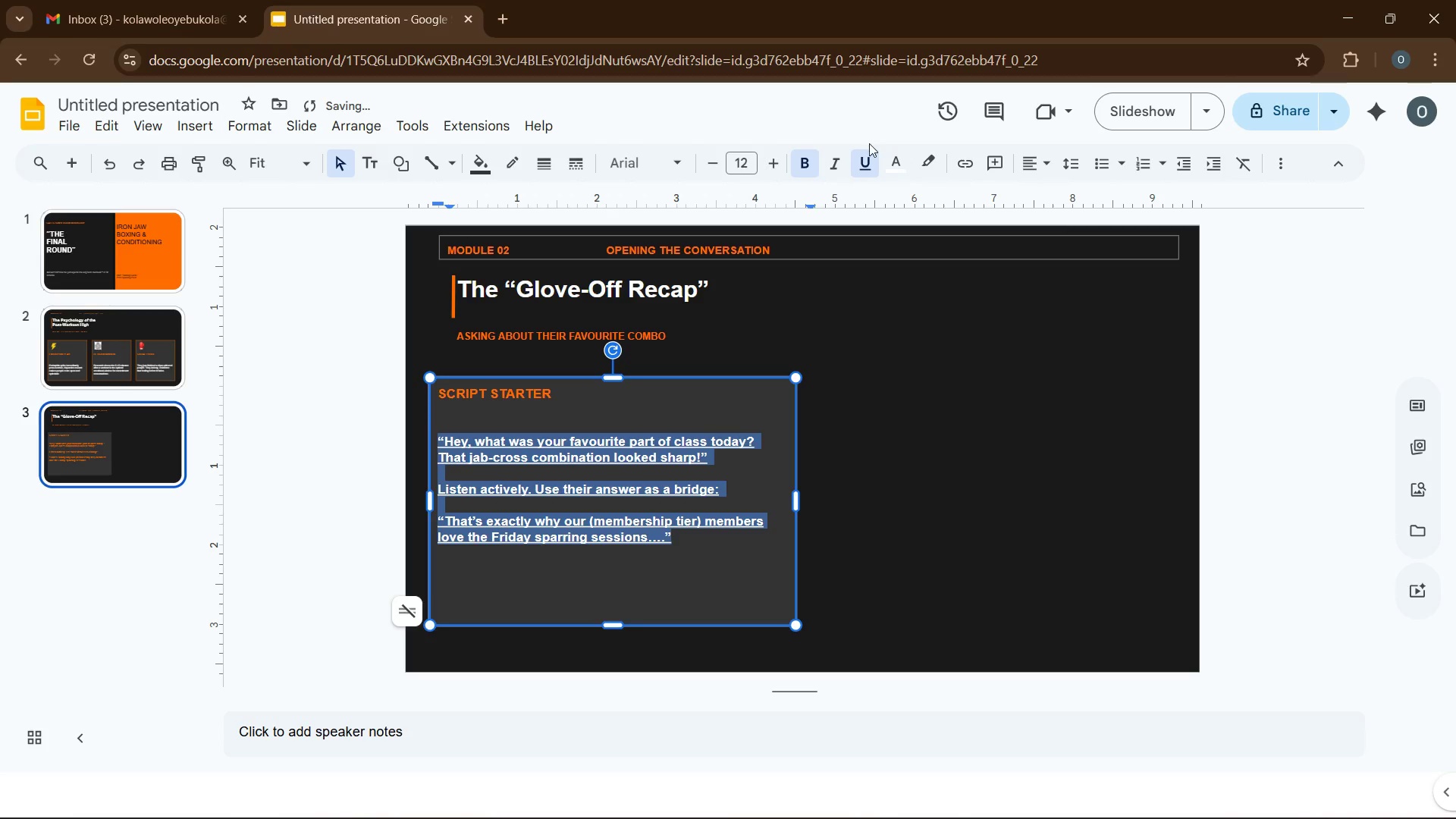 
left_click([868, 157])
 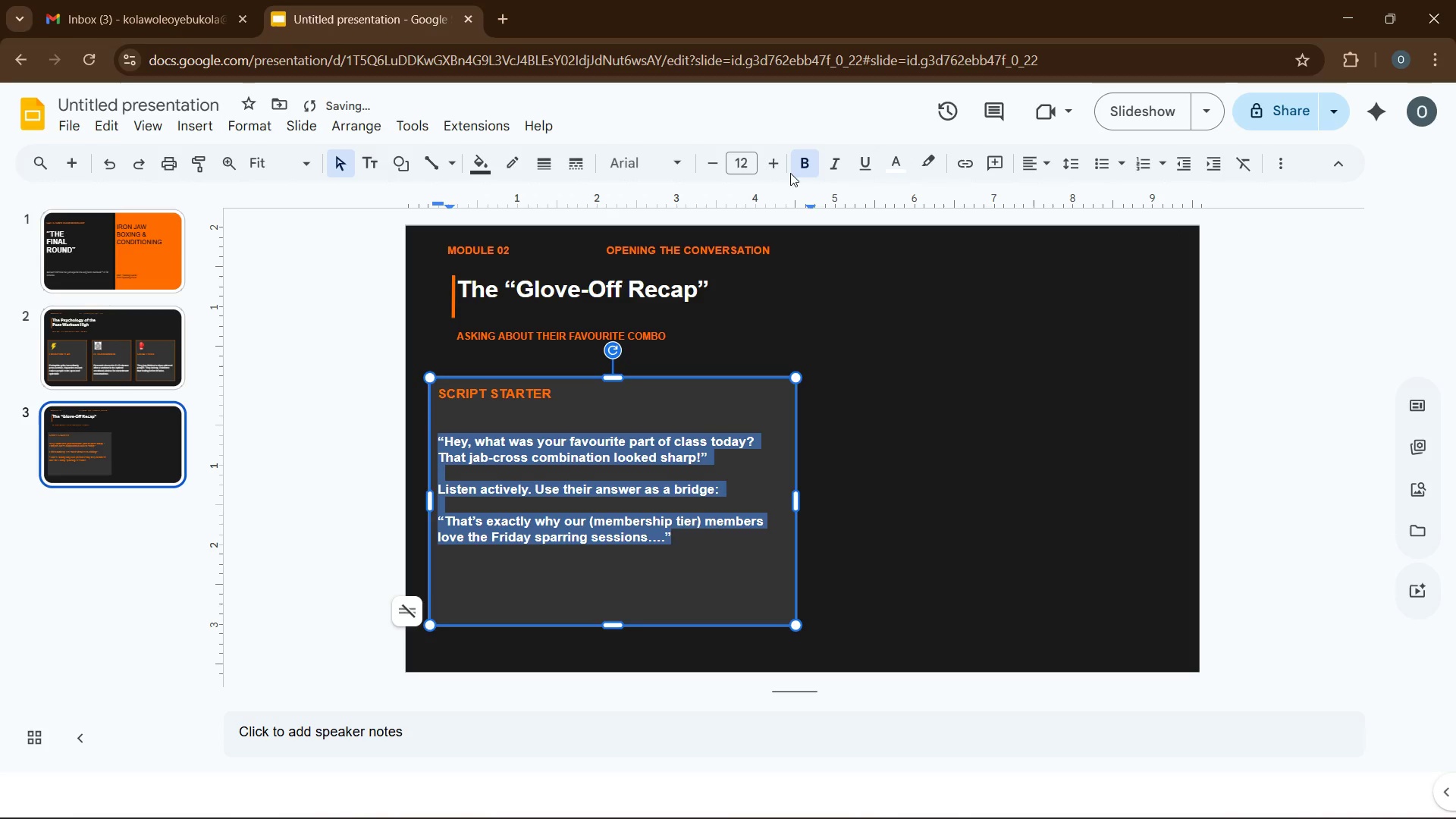 
left_click([795, 165])
 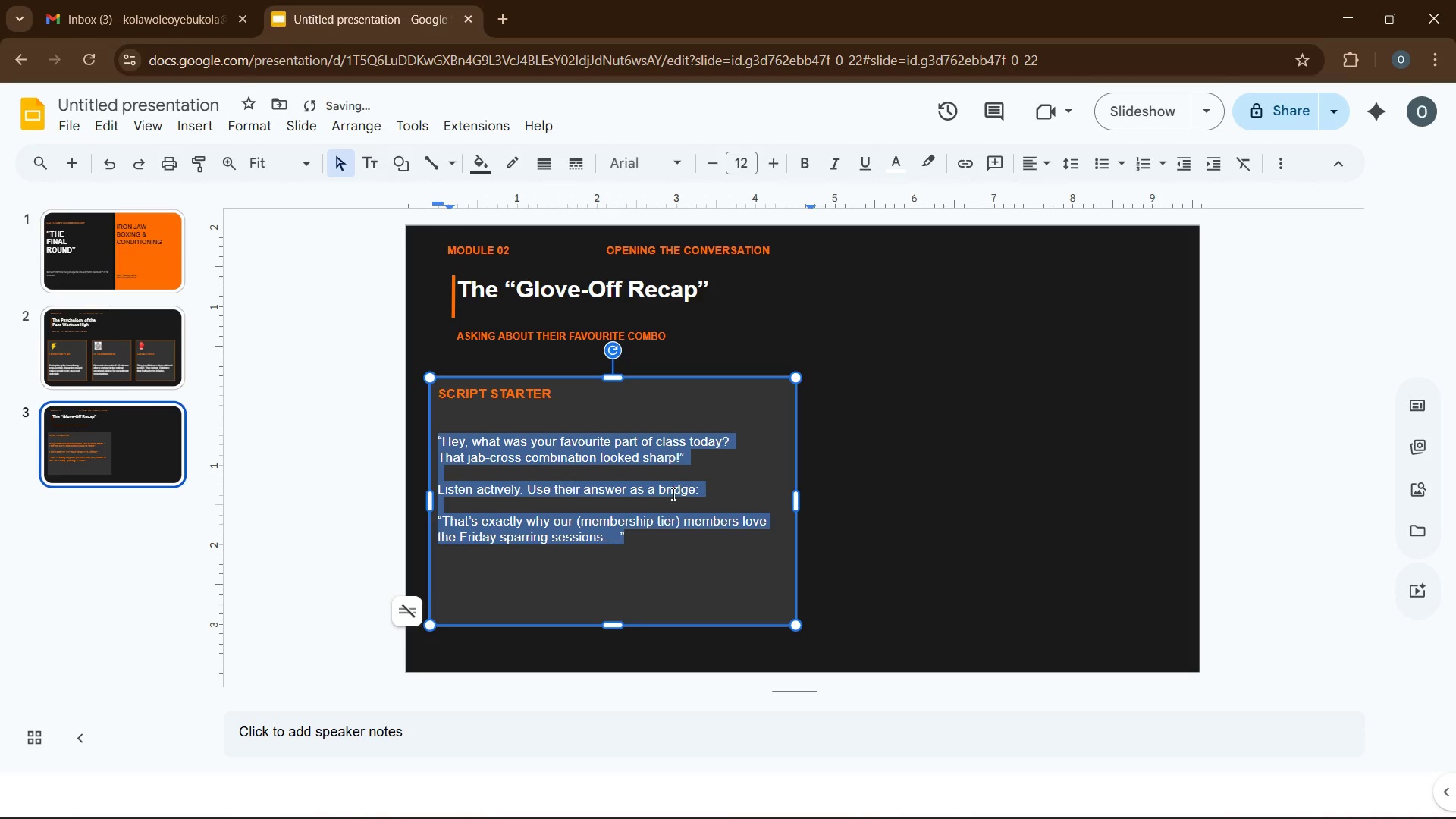 
left_click([672, 507])
 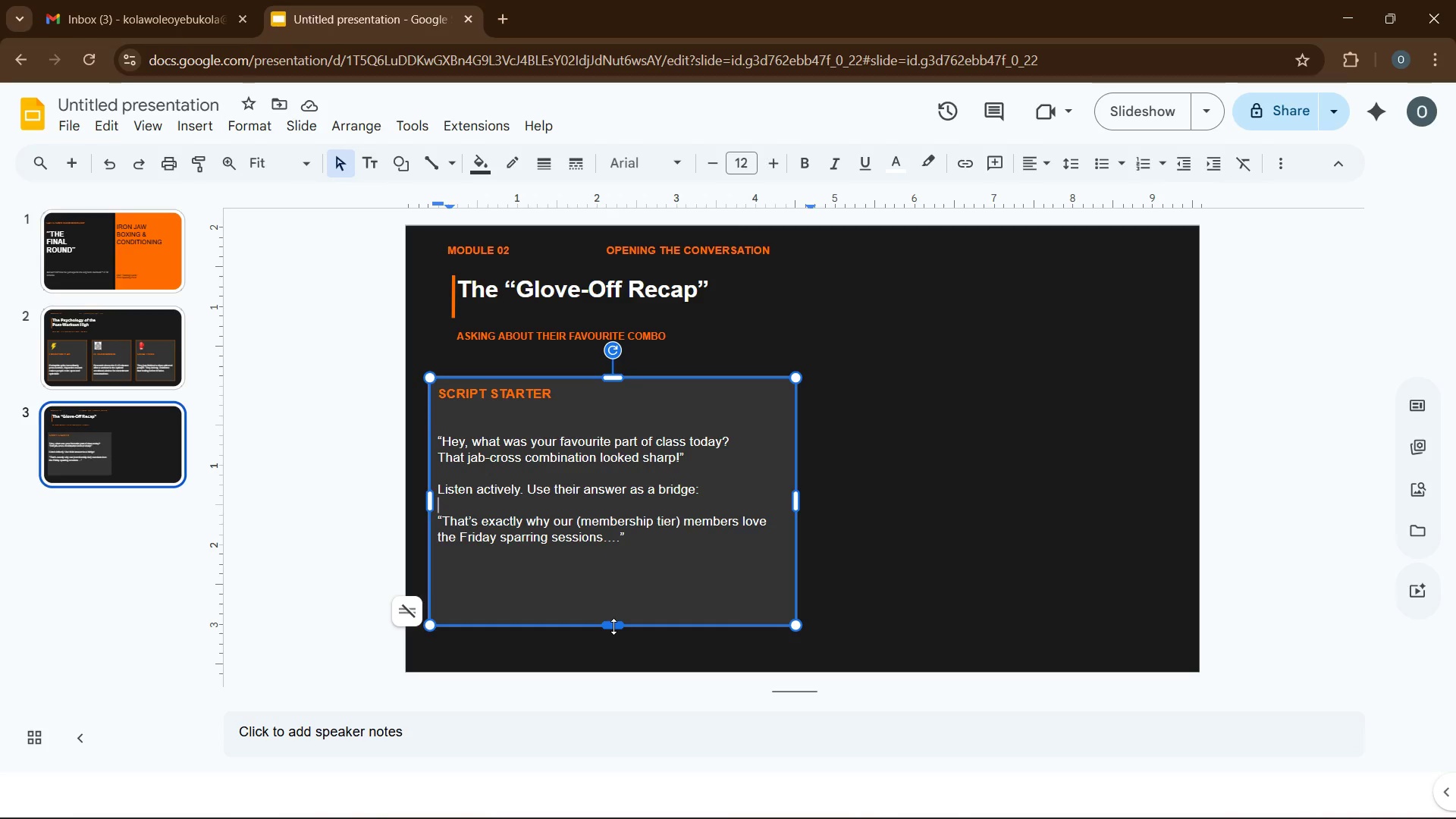 
wait(6.61)
 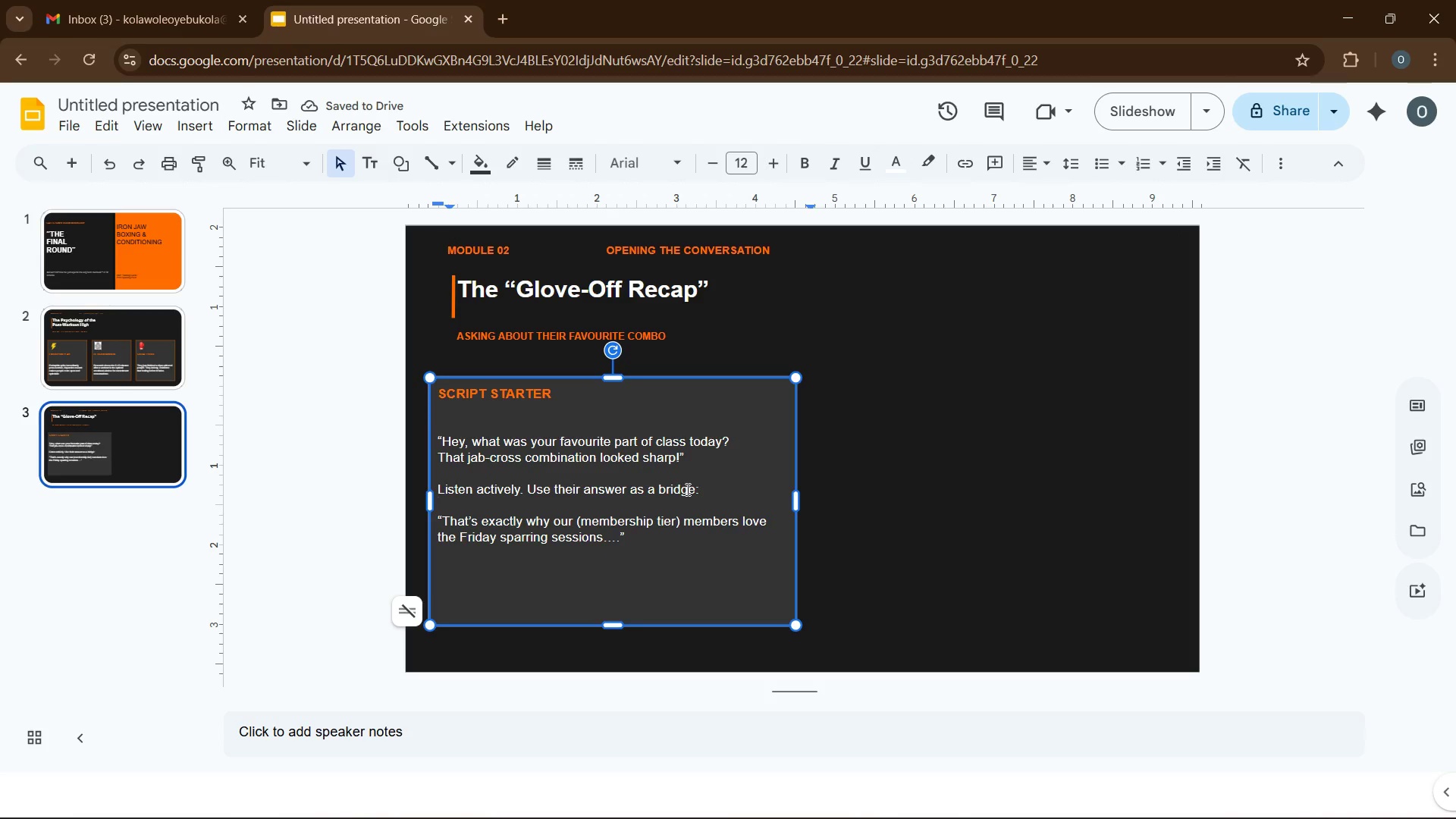 
left_click_drag(start_coordinate=[614, 626], to_coordinate=[612, 613])
 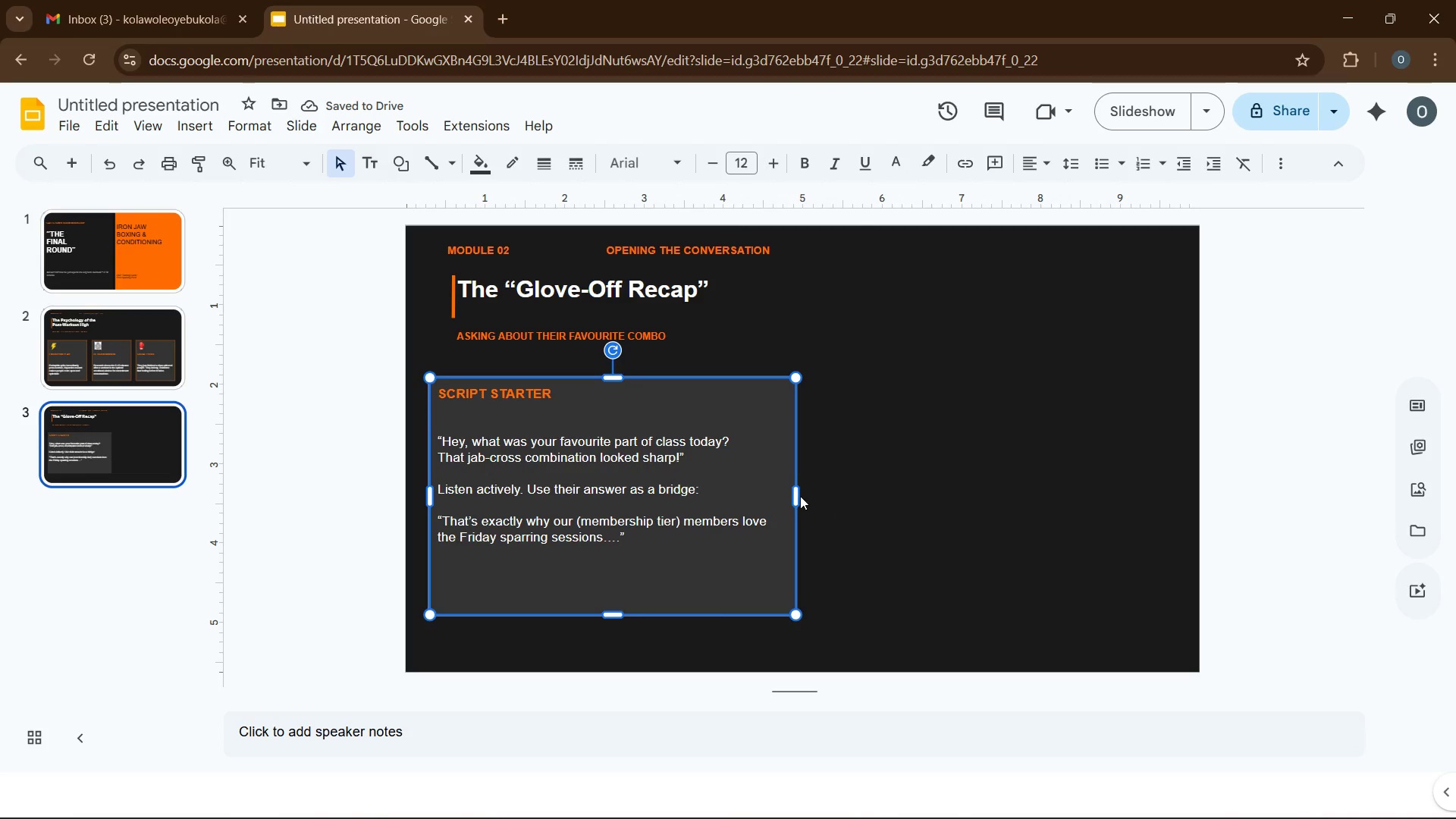 
left_click_drag(start_coordinate=[793, 497], to_coordinate=[781, 500])
 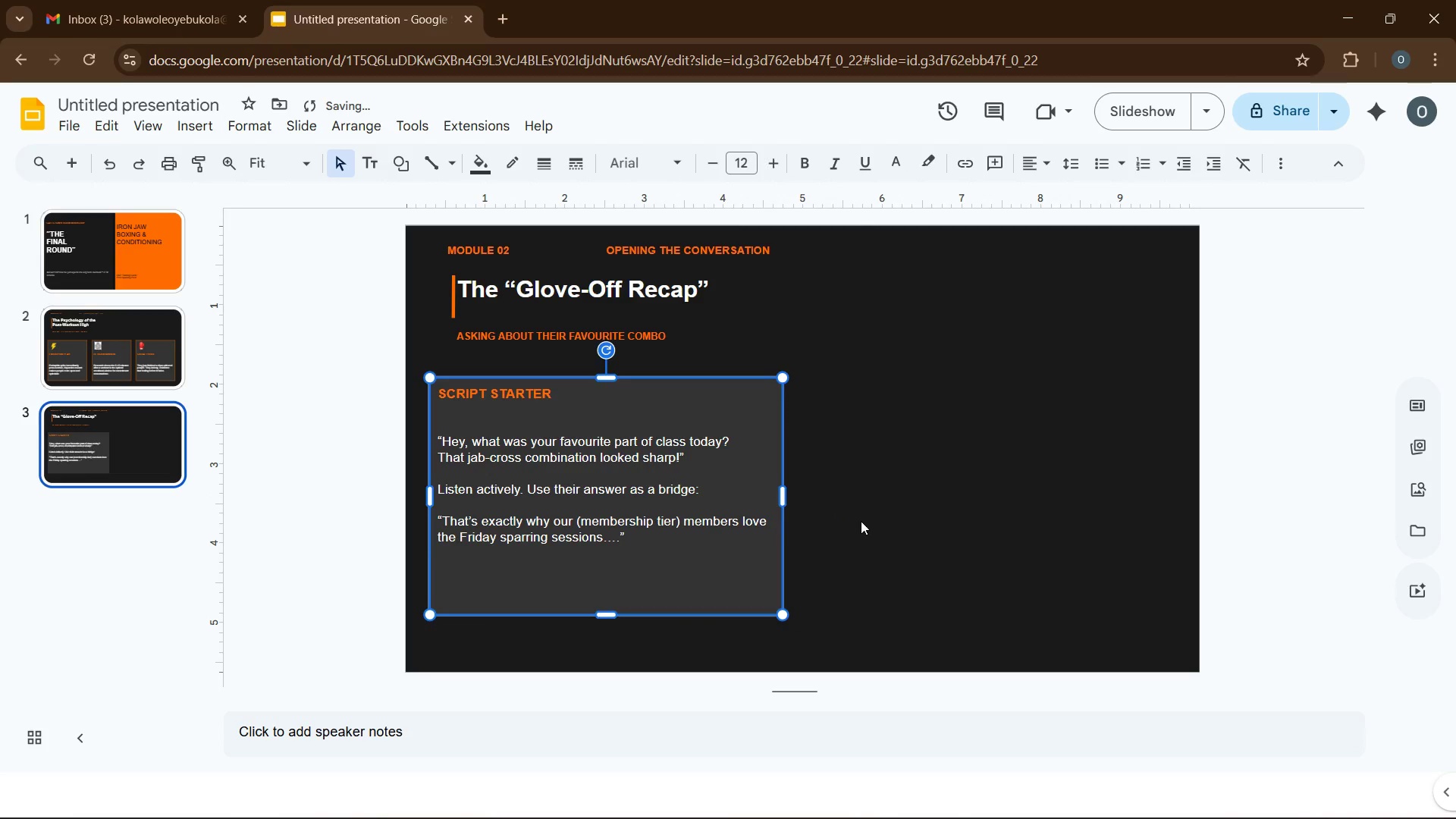 
left_click([861, 521])
 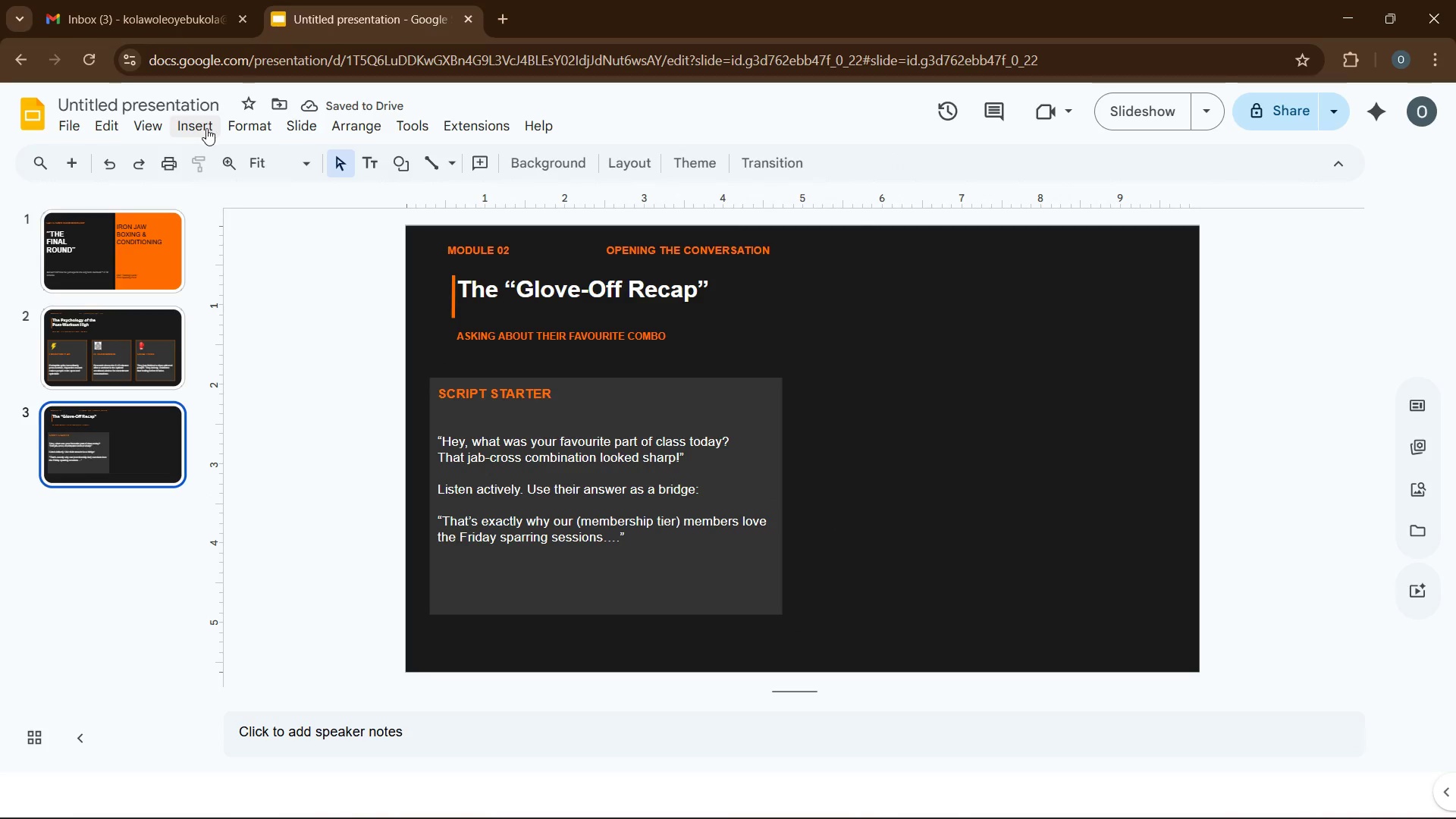 
left_click([237, 135])
 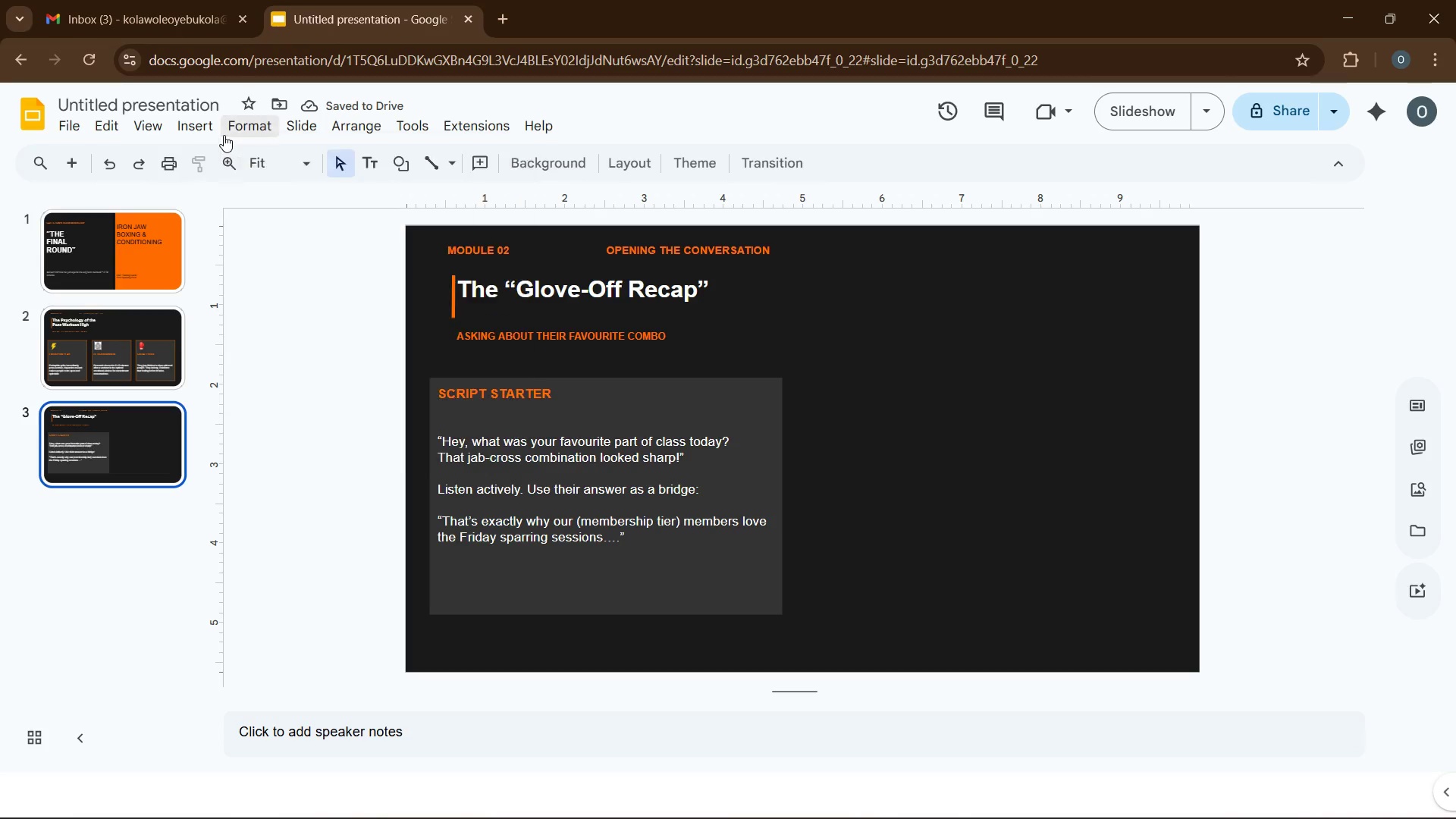 
left_click([224, 135])
 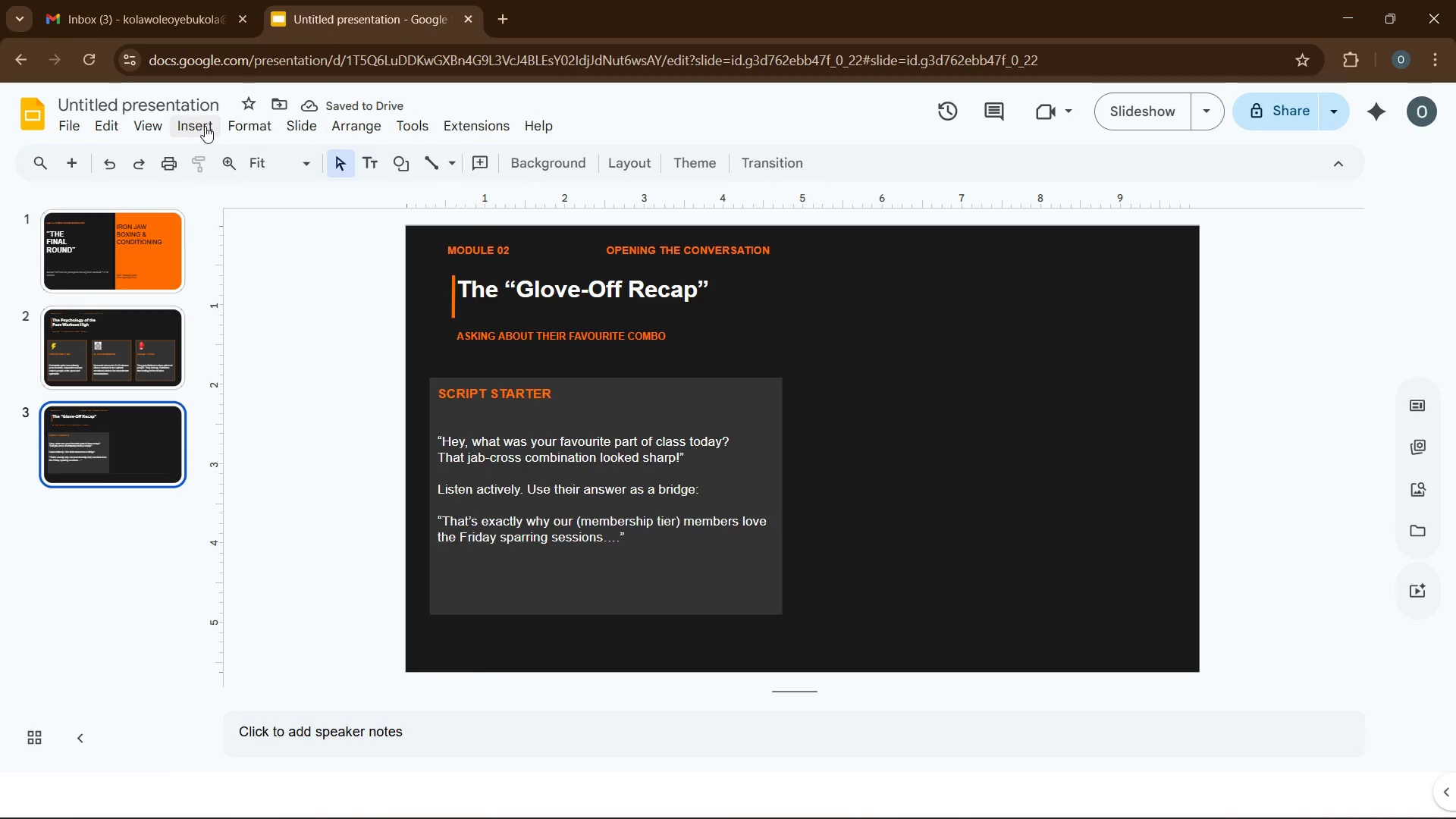 
double_click([205, 126])
 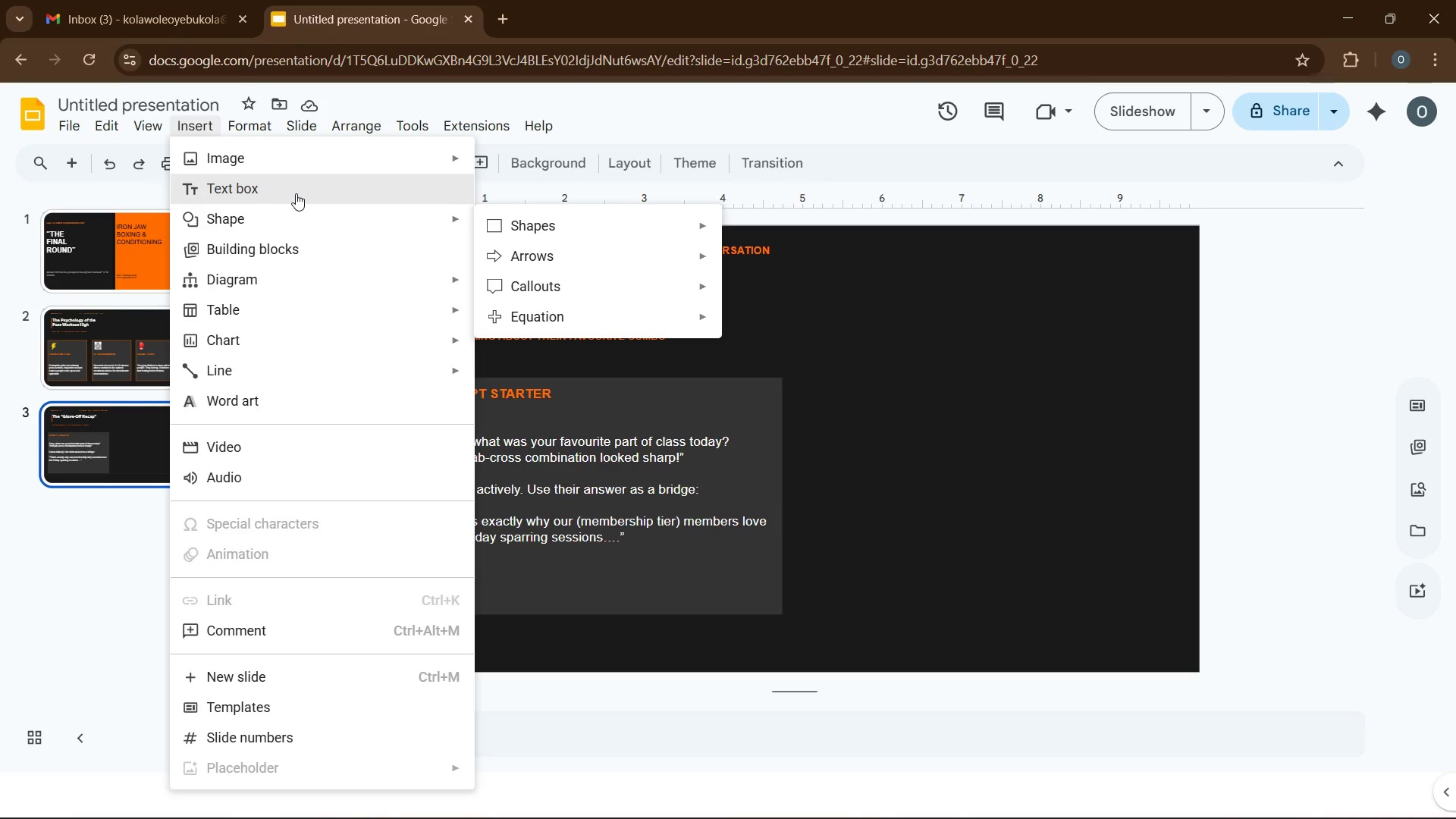 
left_click([296, 193])
 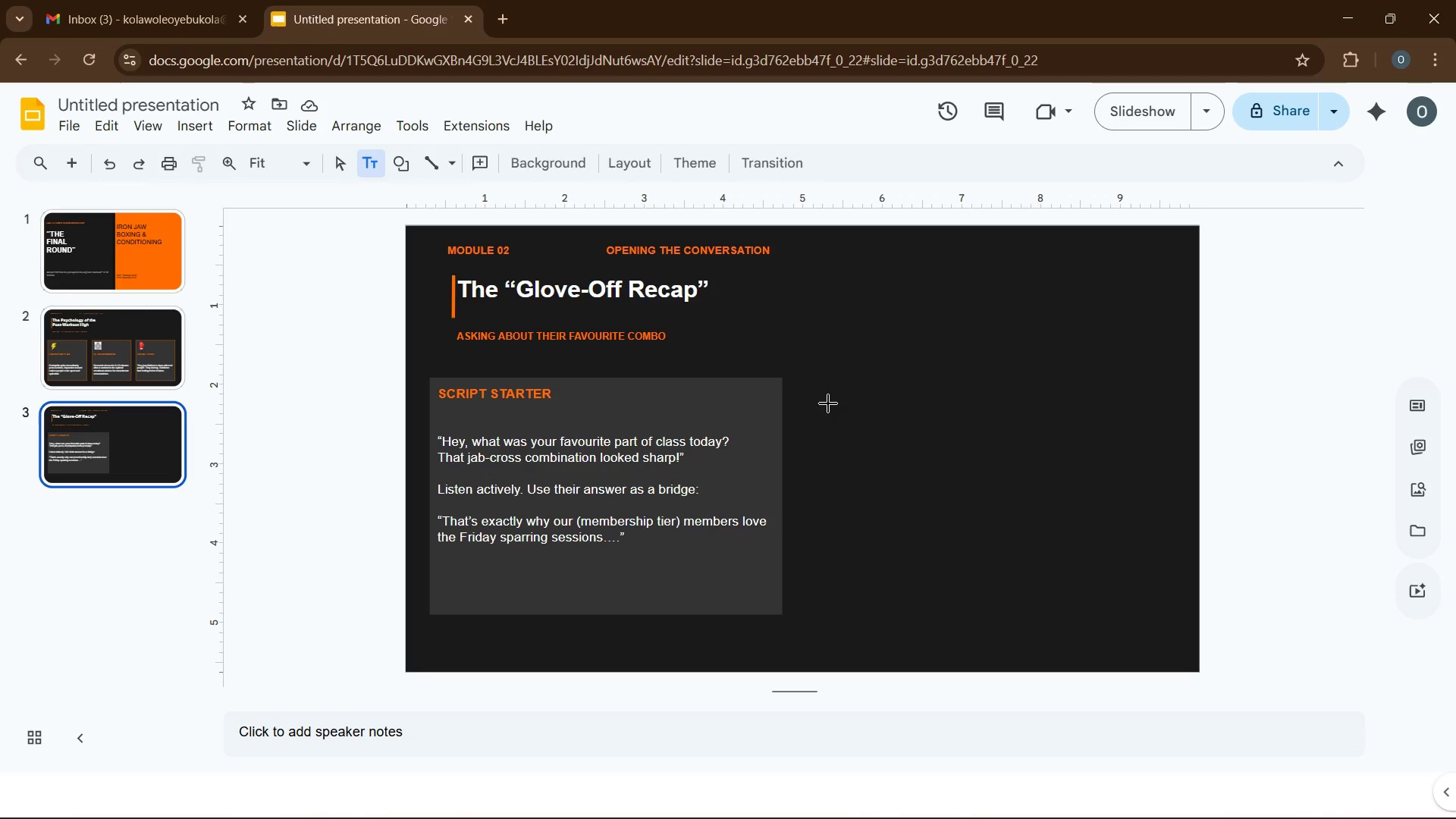 
left_click_drag(start_coordinate=[811, 392], to_coordinate=[1010, 438])
 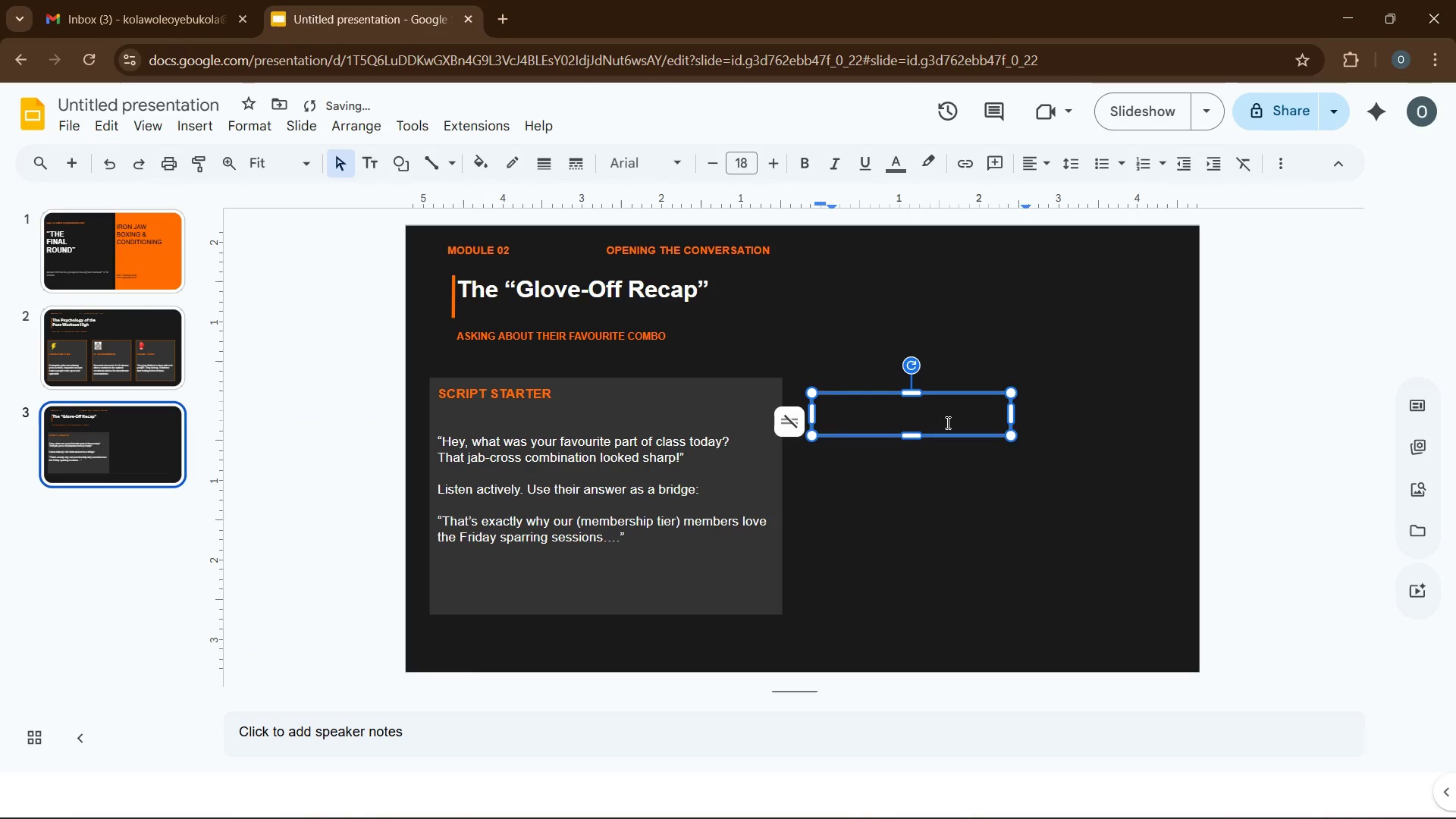 
left_click_drag(start_coordinate=[946, 422], to_coordinate=[927, 423])
 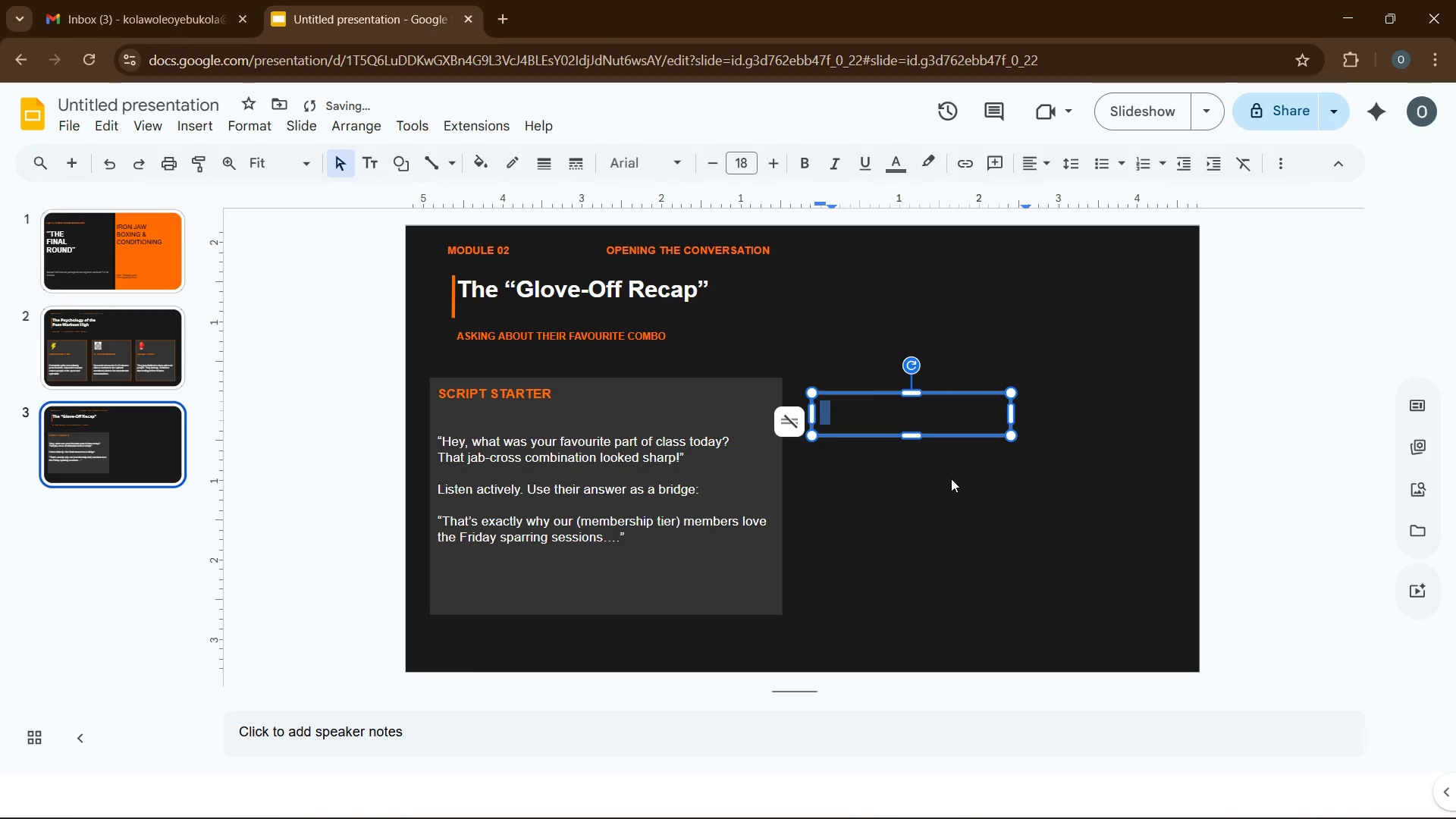 
left_click([951, 479])
 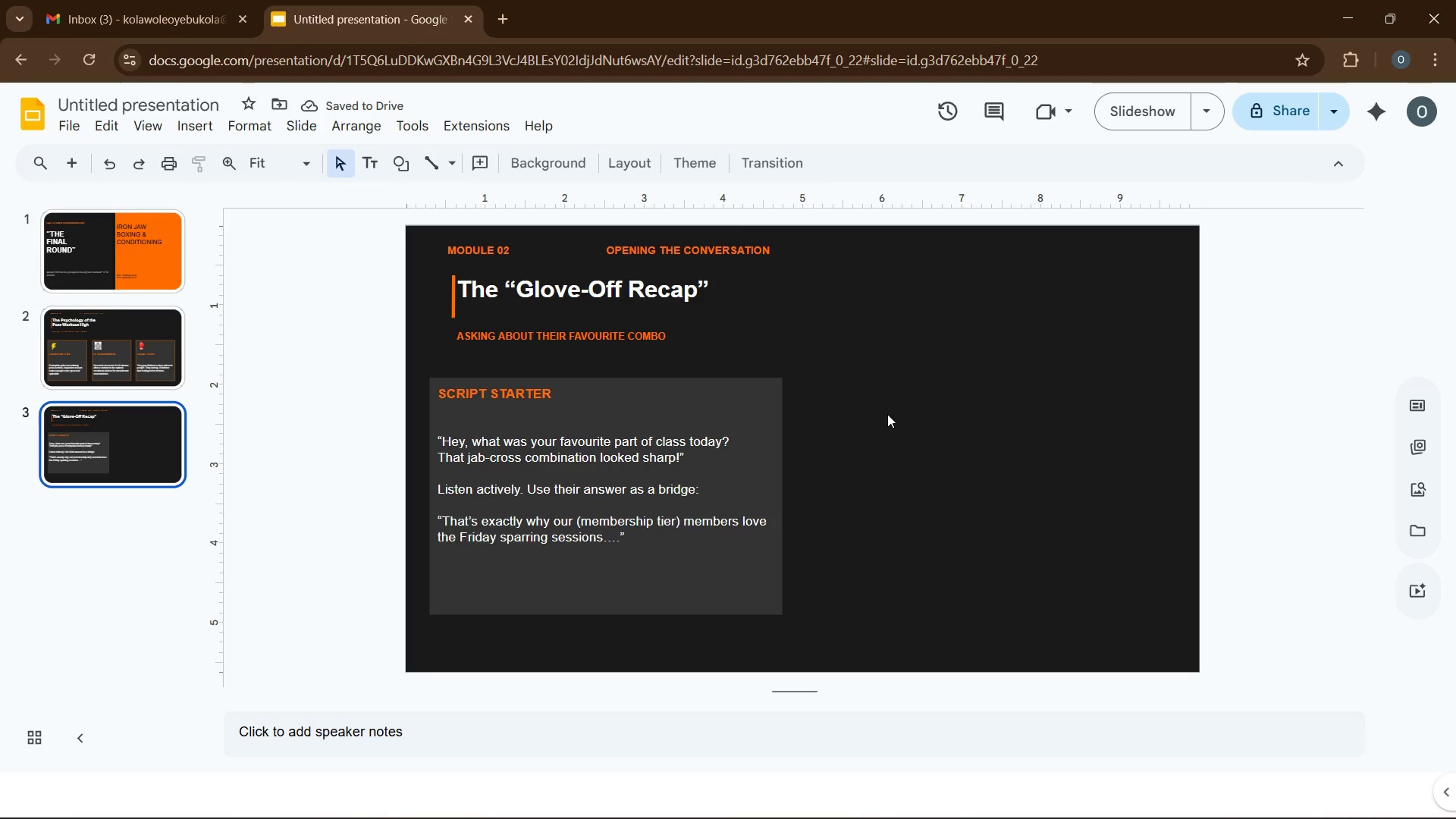 
left_click([887, 414])
 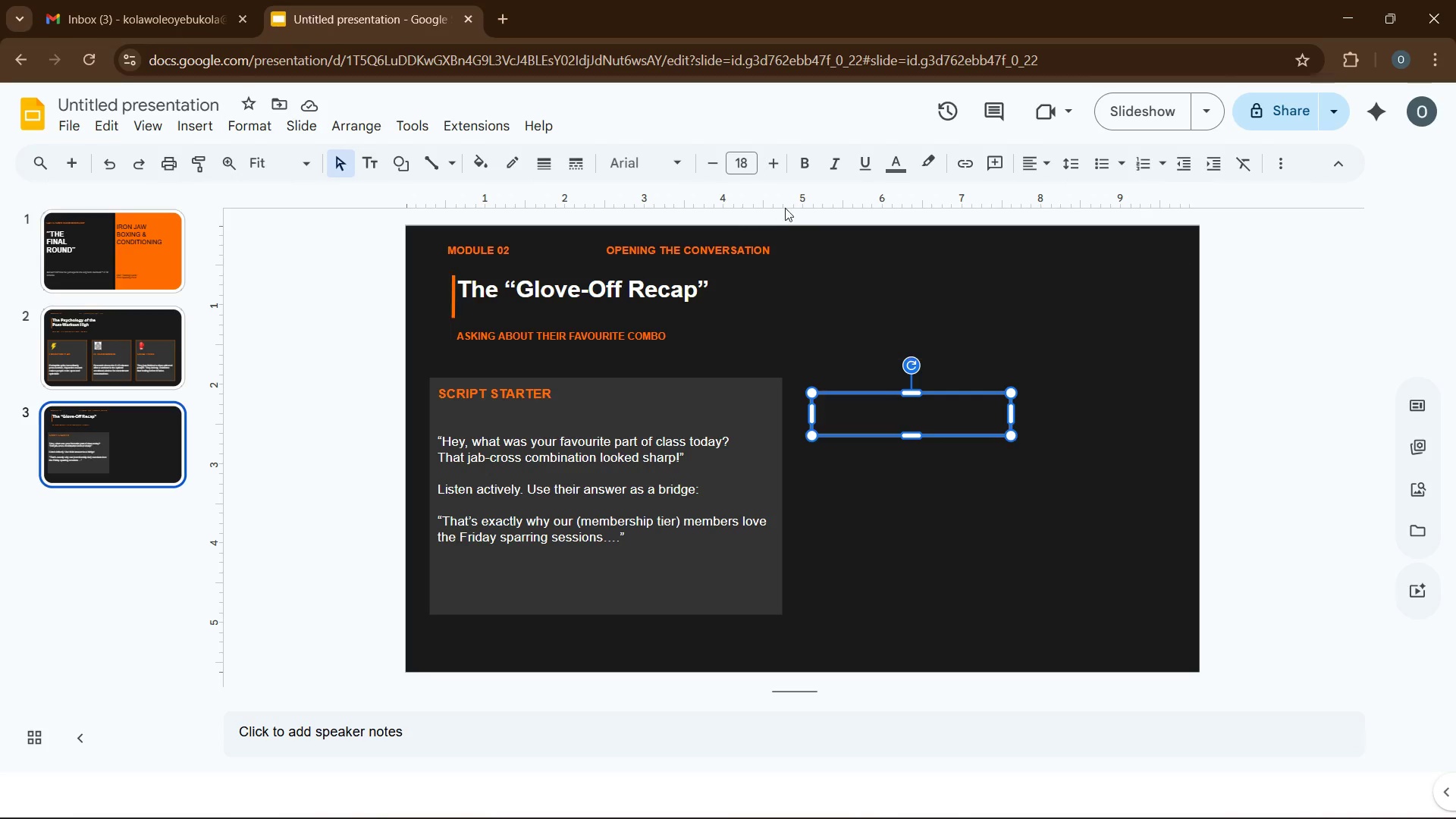 
wait(17.38)
 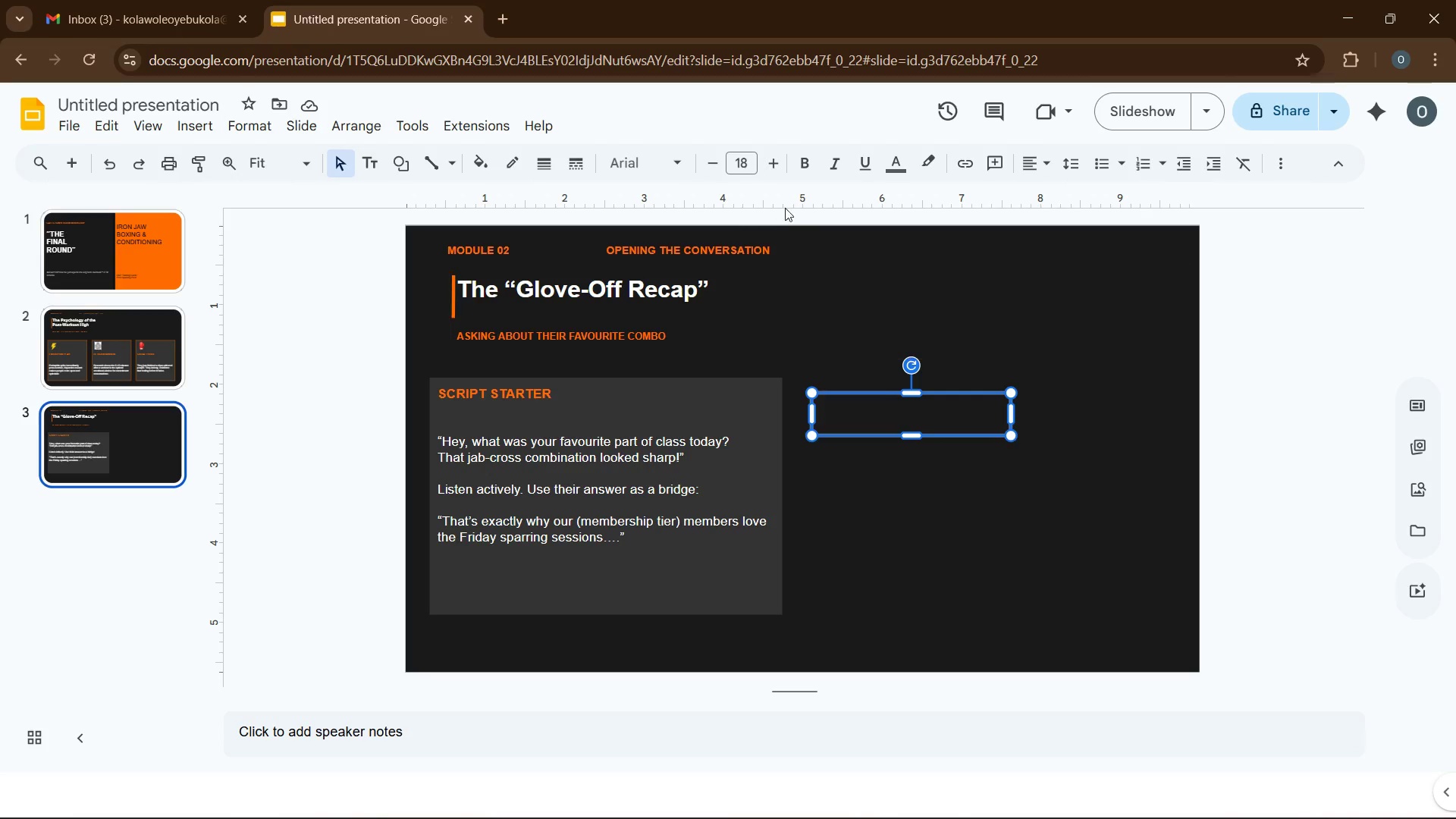 
left_click([481, 164])
 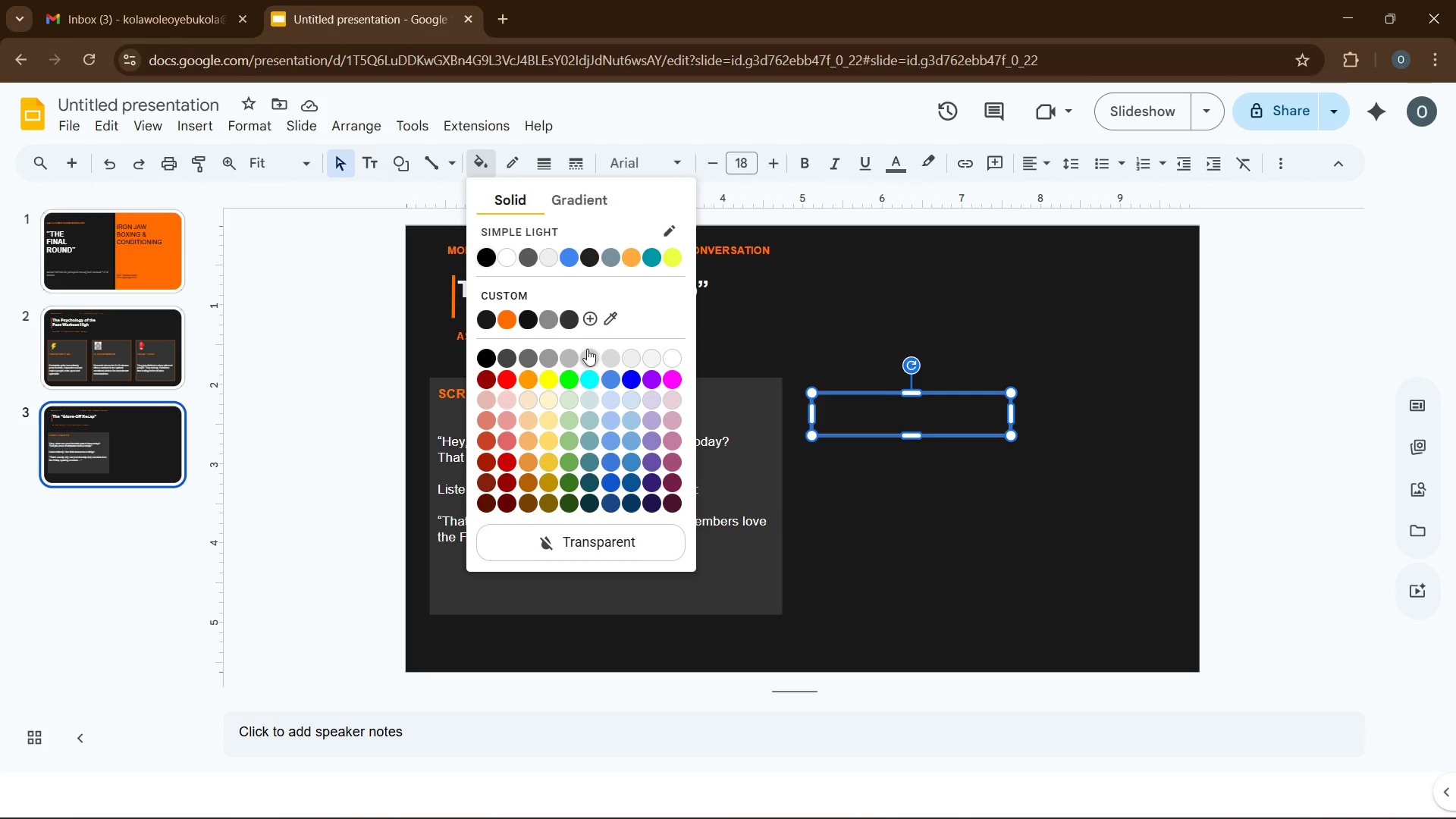 
left_click([598, 319])
 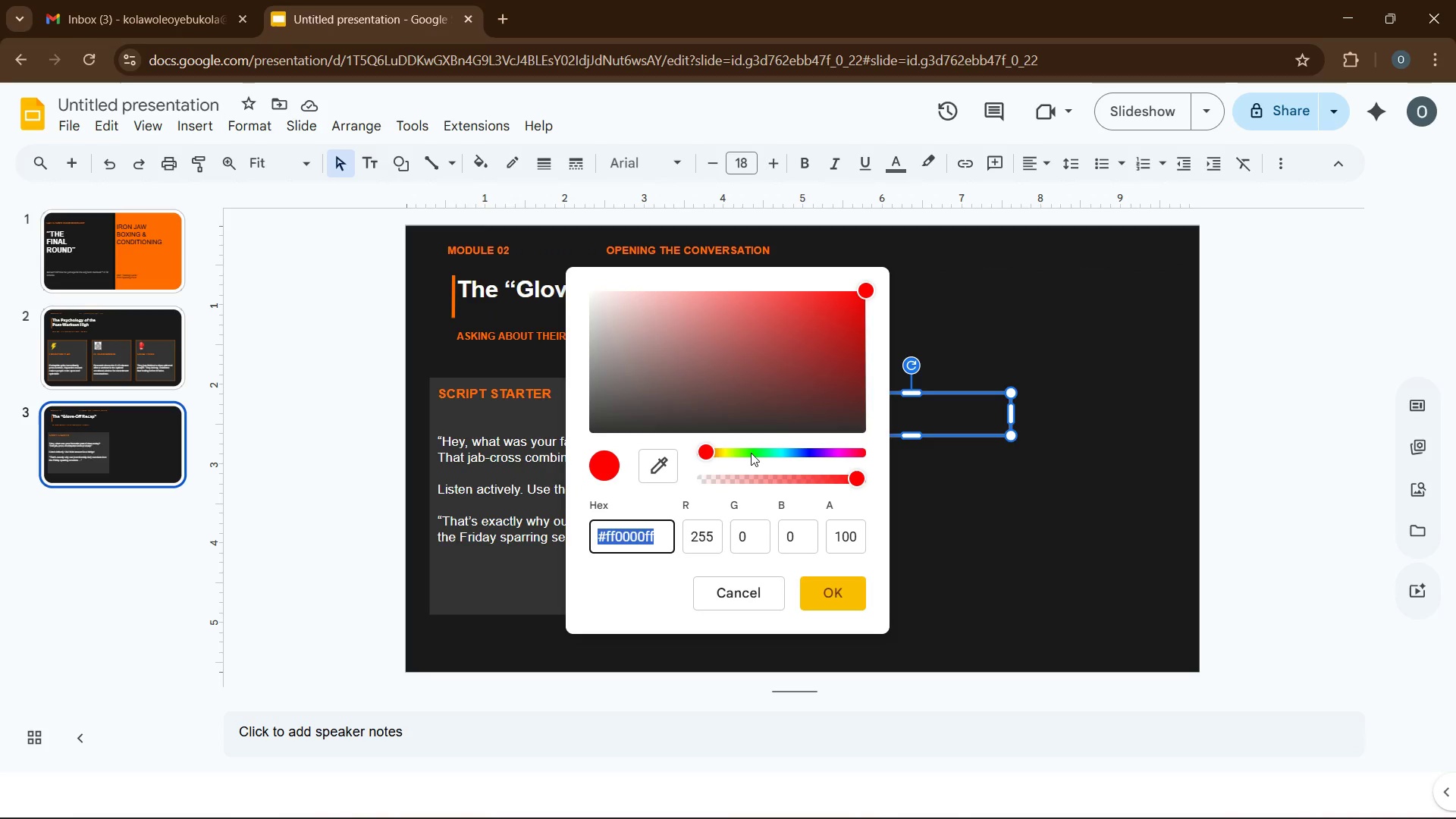 
left_click([751, 453])
 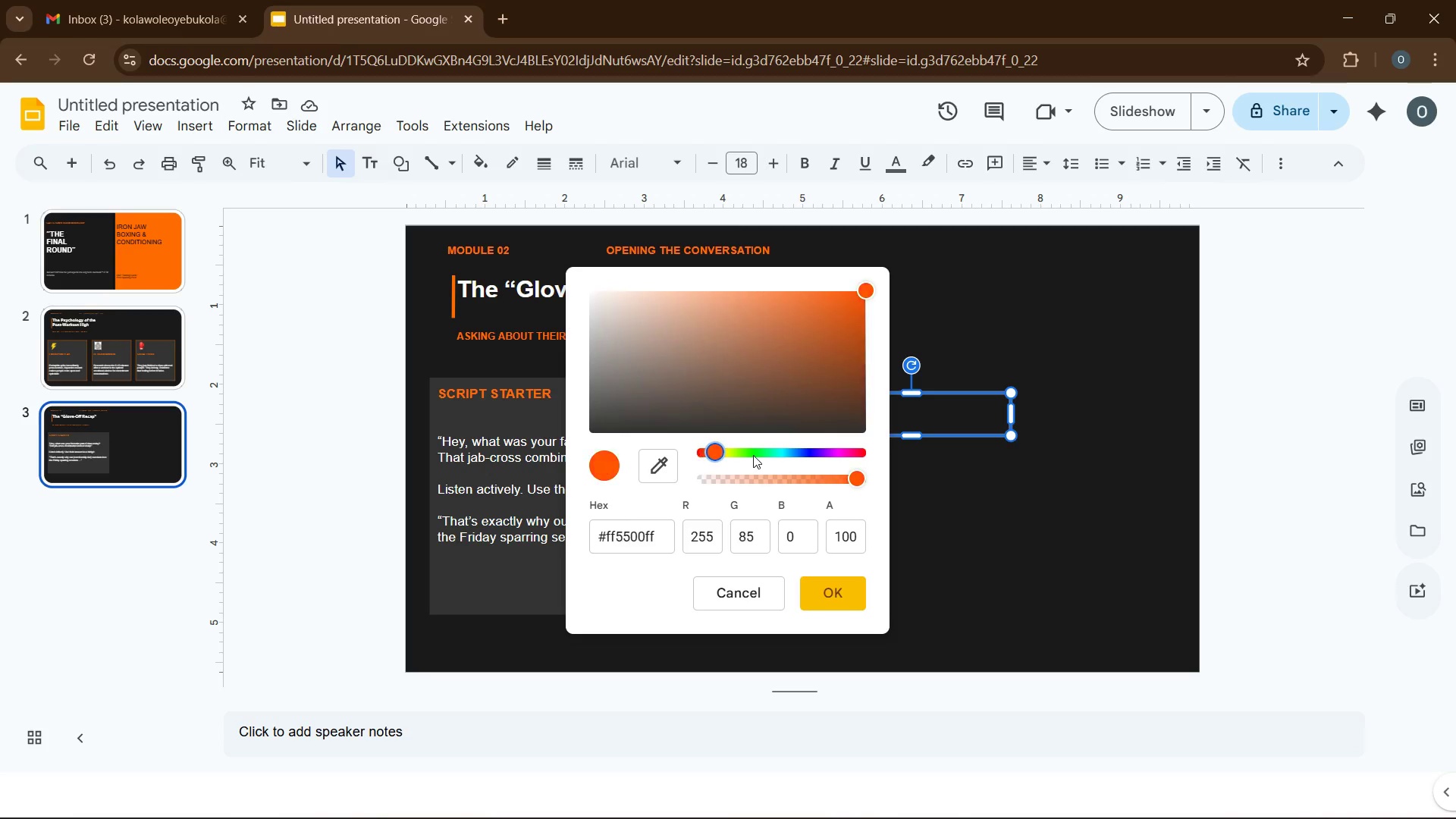 
double_click([753, 455])
 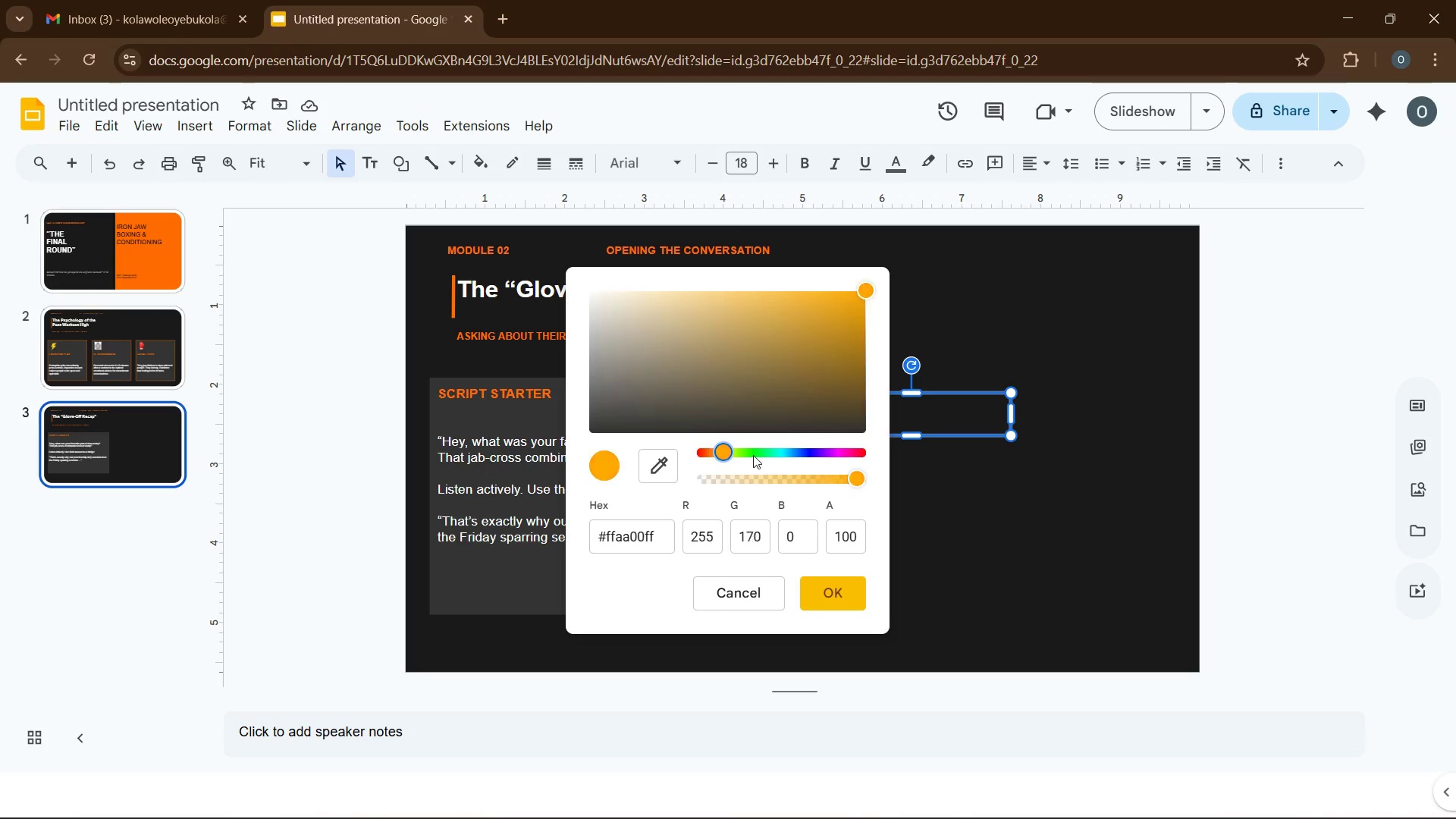 
triple_click([753, 455])
 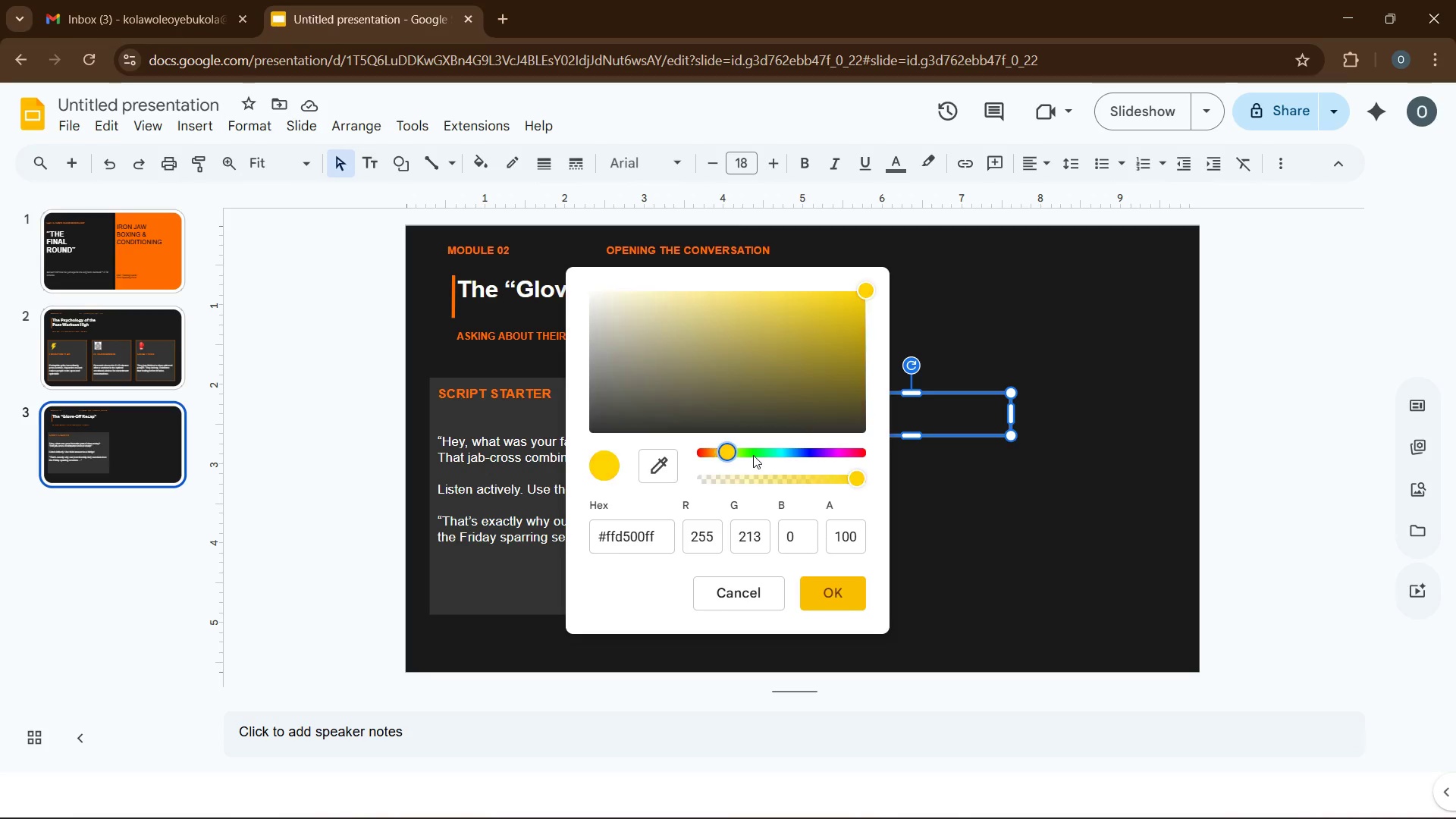 
triple_click([753, 455])
 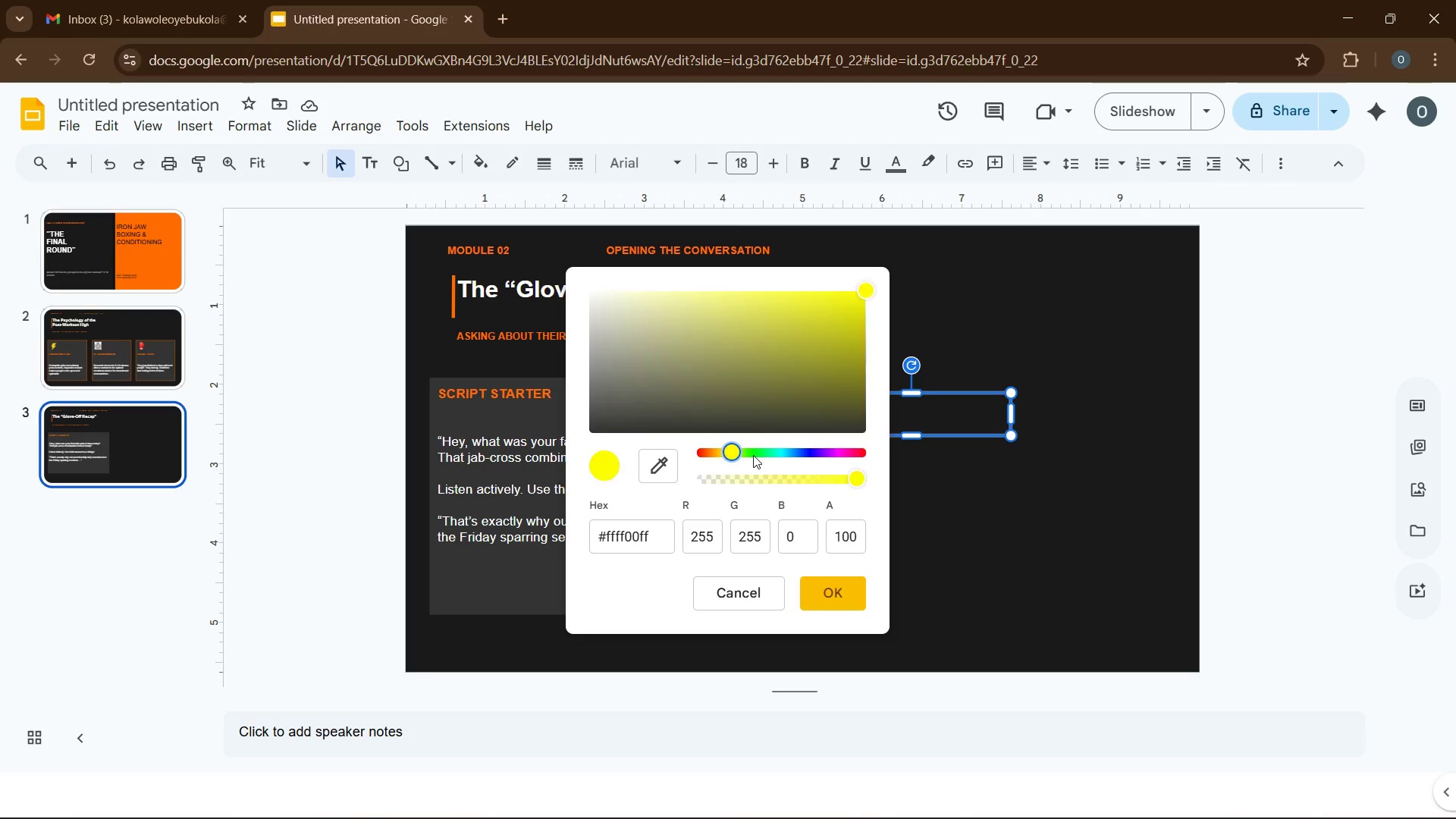 
triple_click([753, 455])
 